 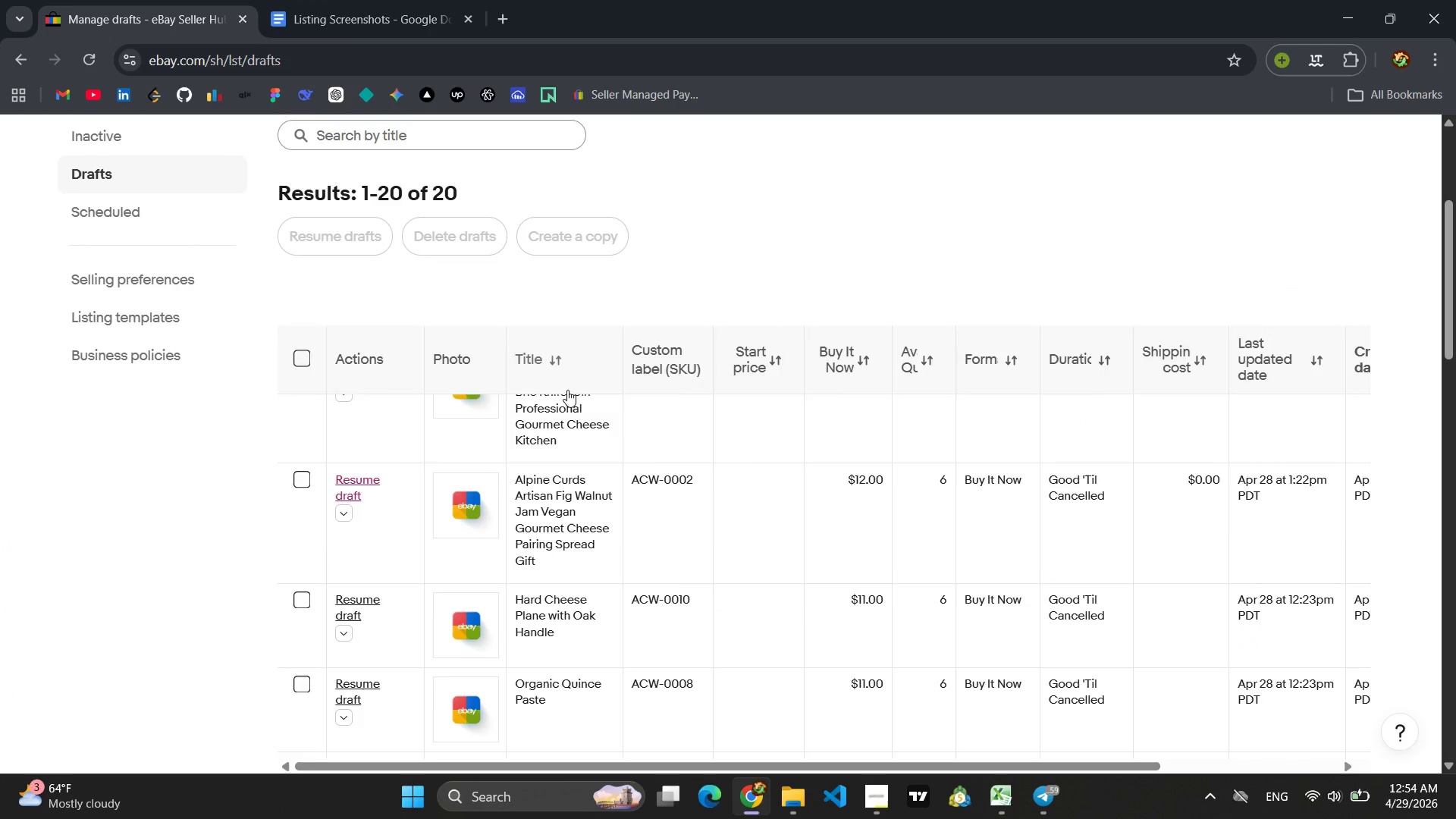 
scroll: coordinate [537, 460], scroll_direction: none, amount: 0.0
 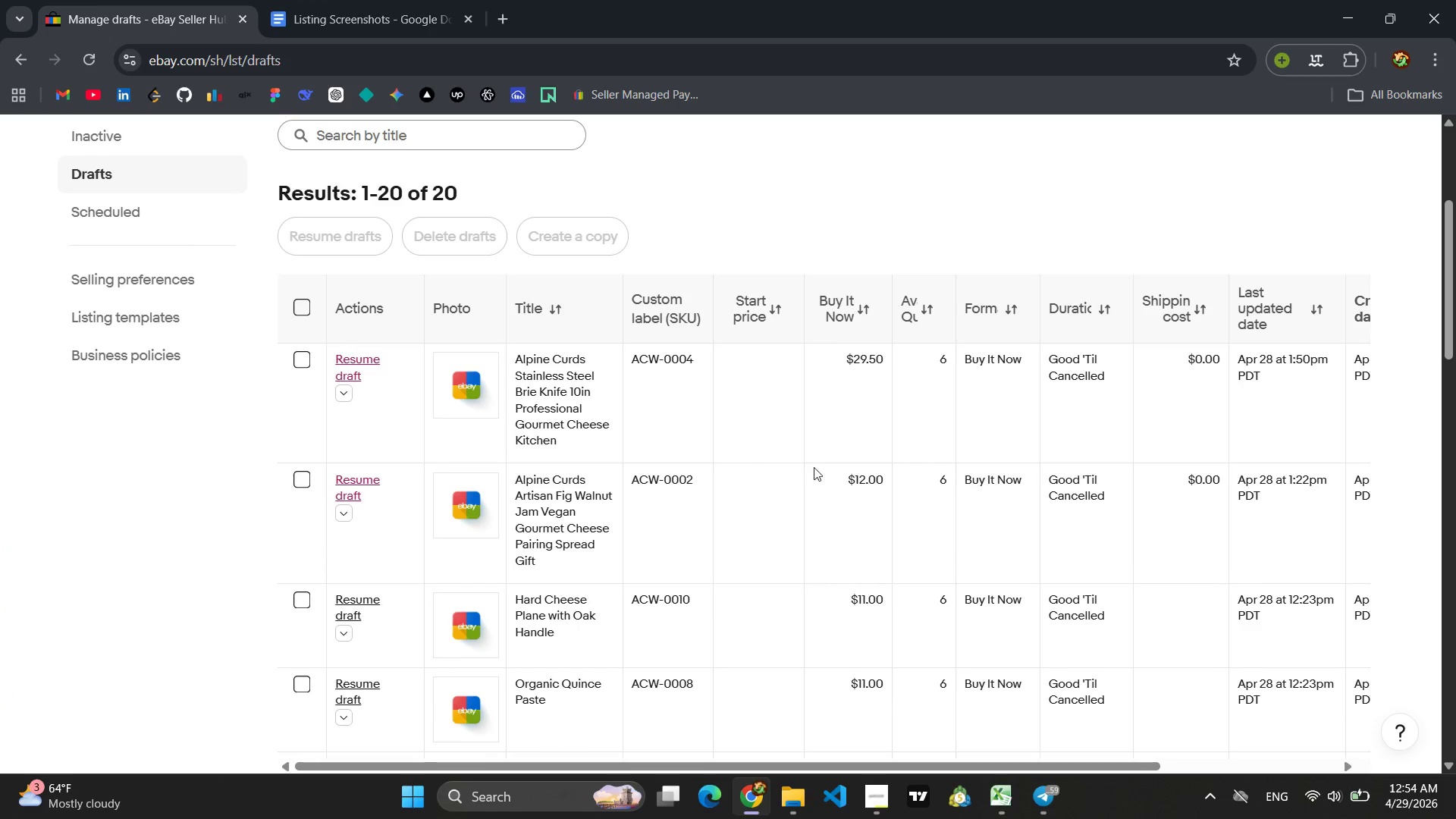 
scroll: coordinate [864, 479], scroll_direction: down, amount: 4.0
 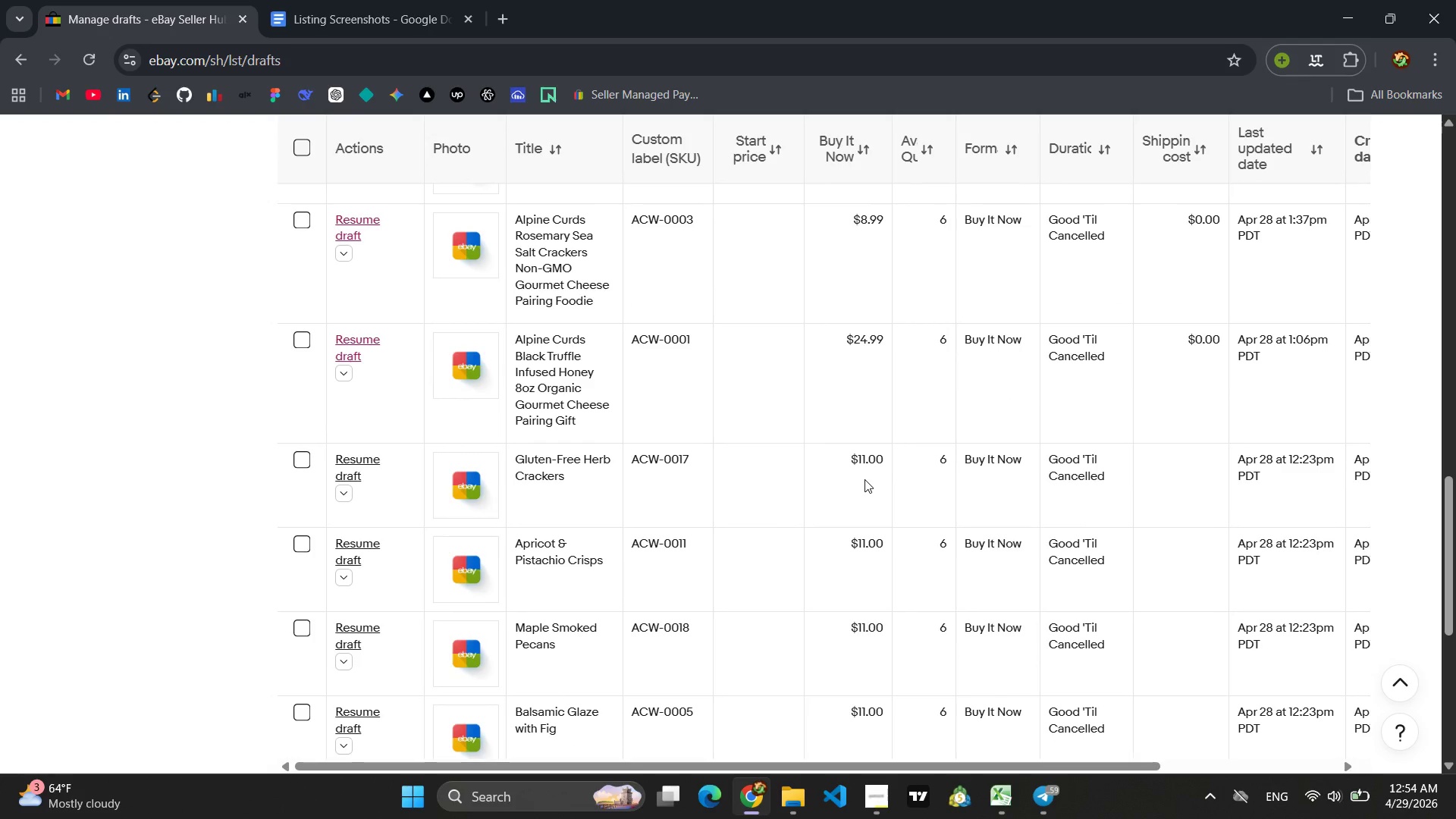 
wait(6.5)
 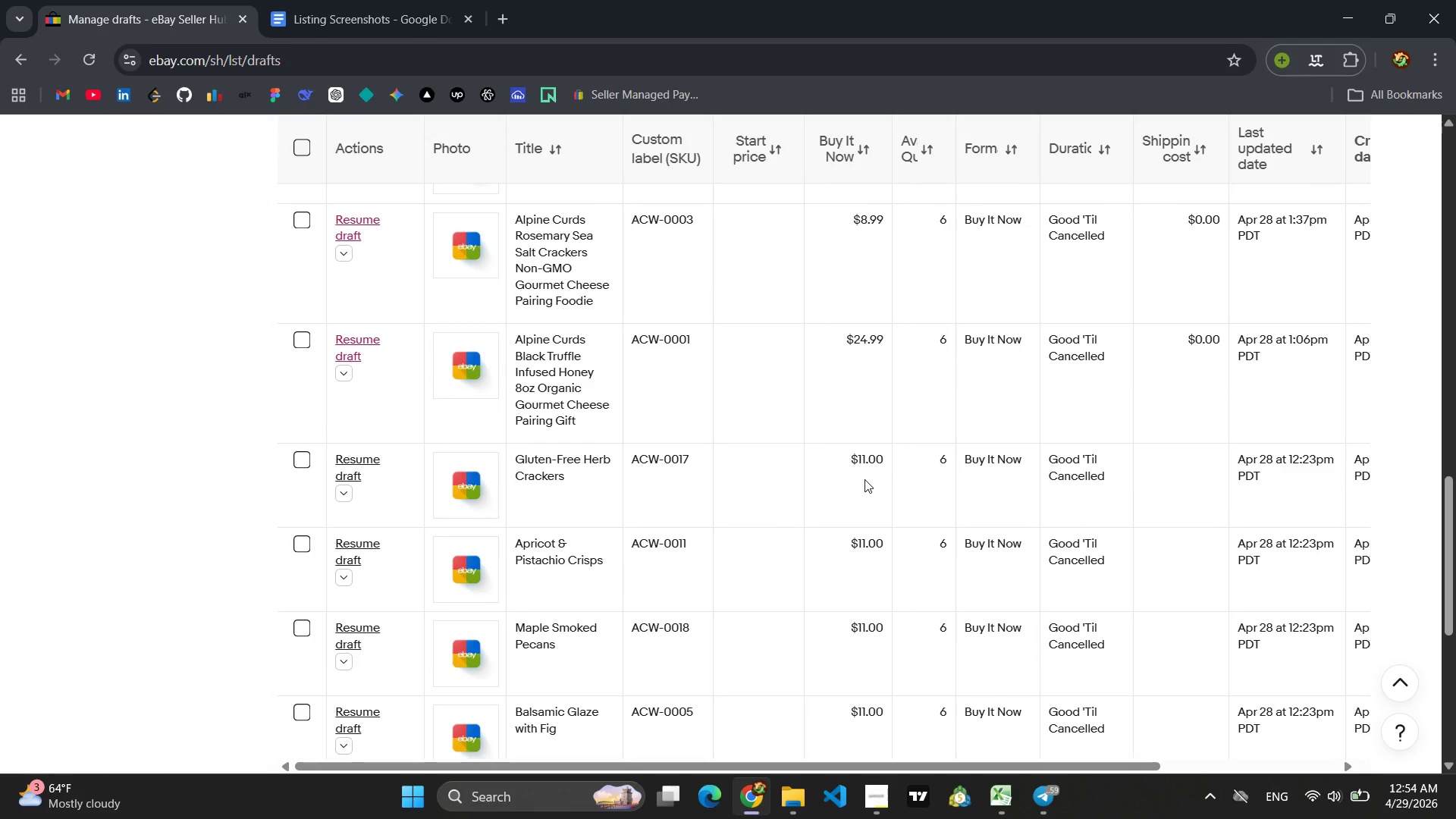 
left_click([363, 587])
 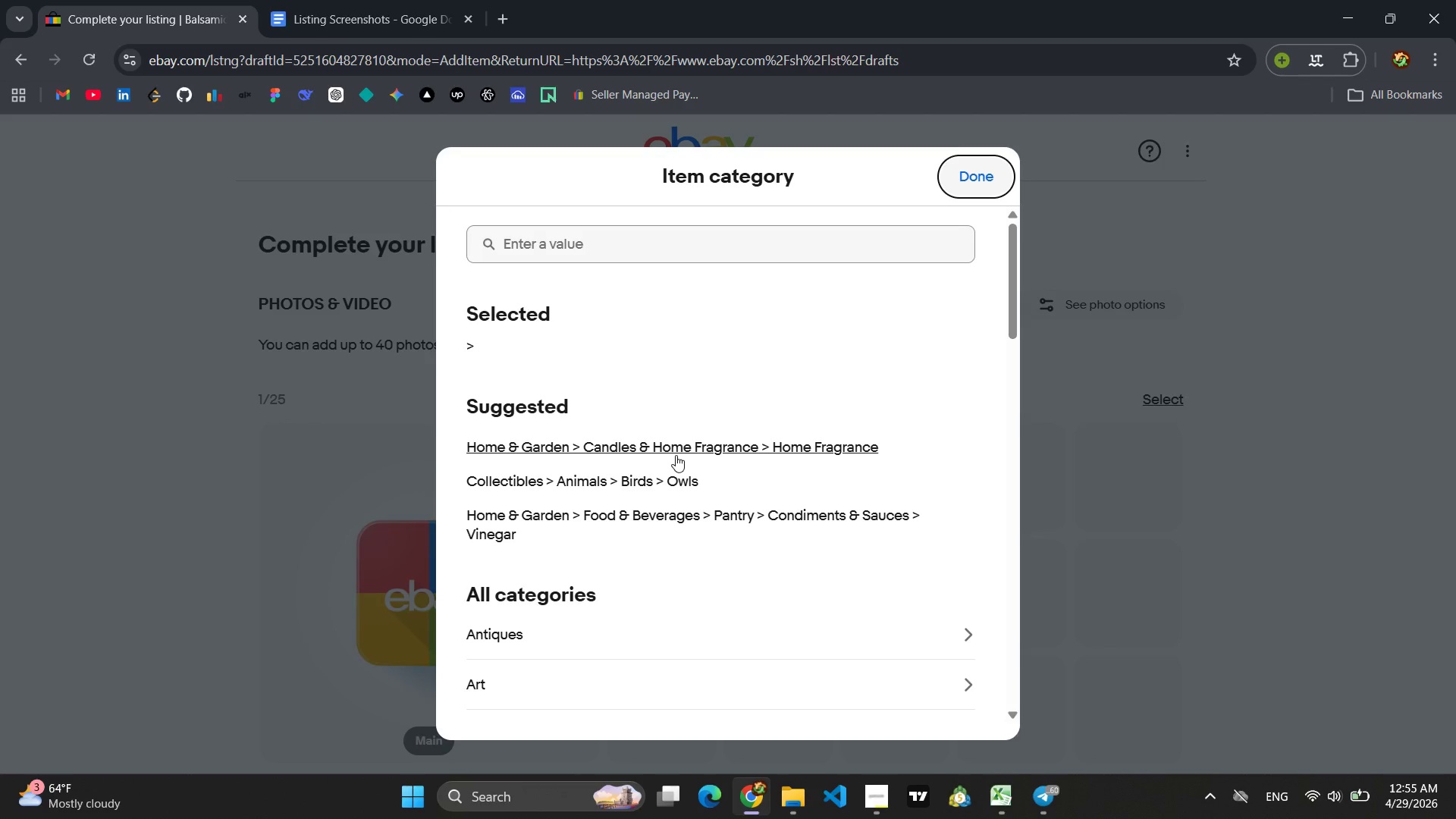 
wait(68.59)
 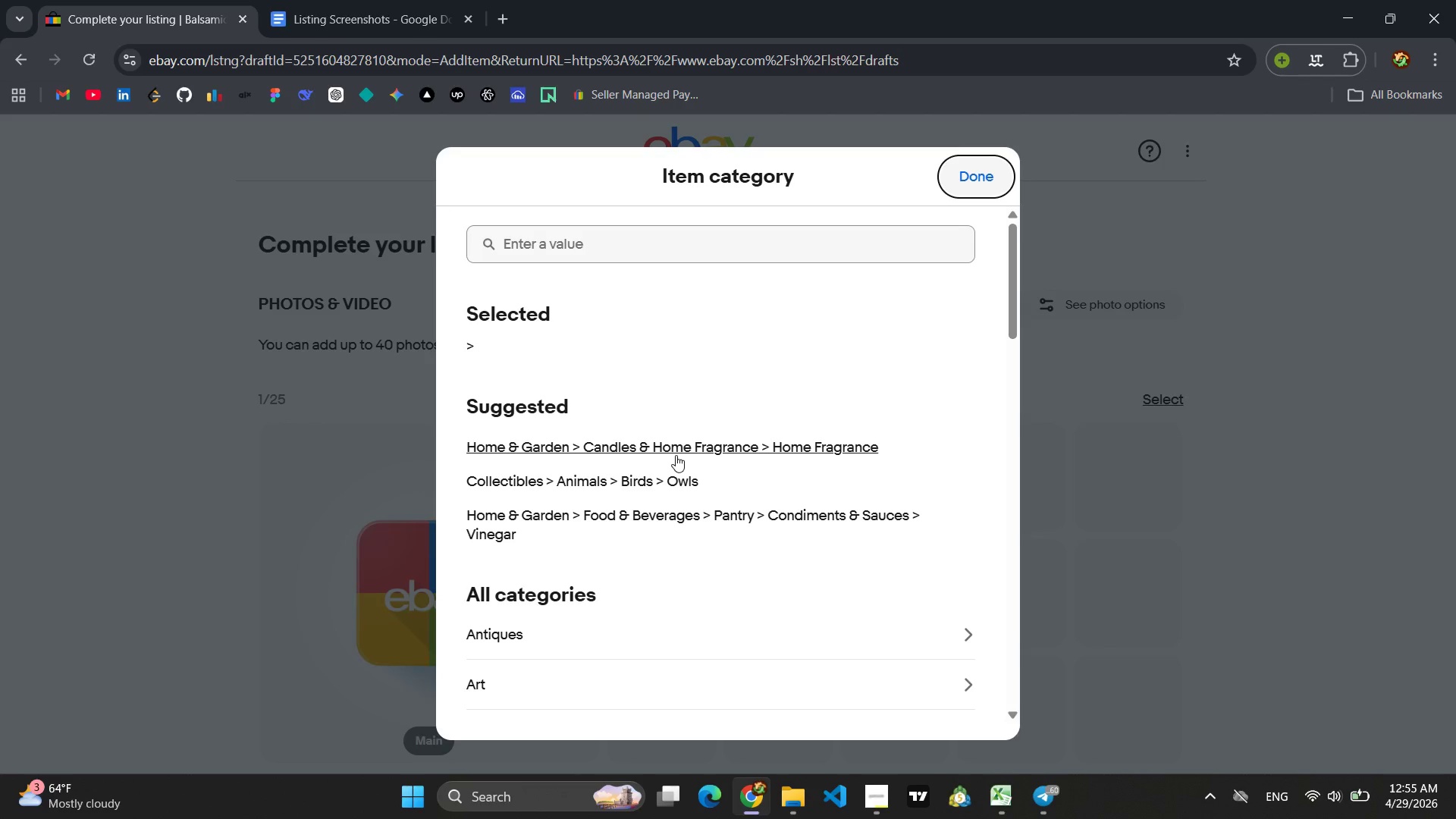 
left_click([639, 510])
 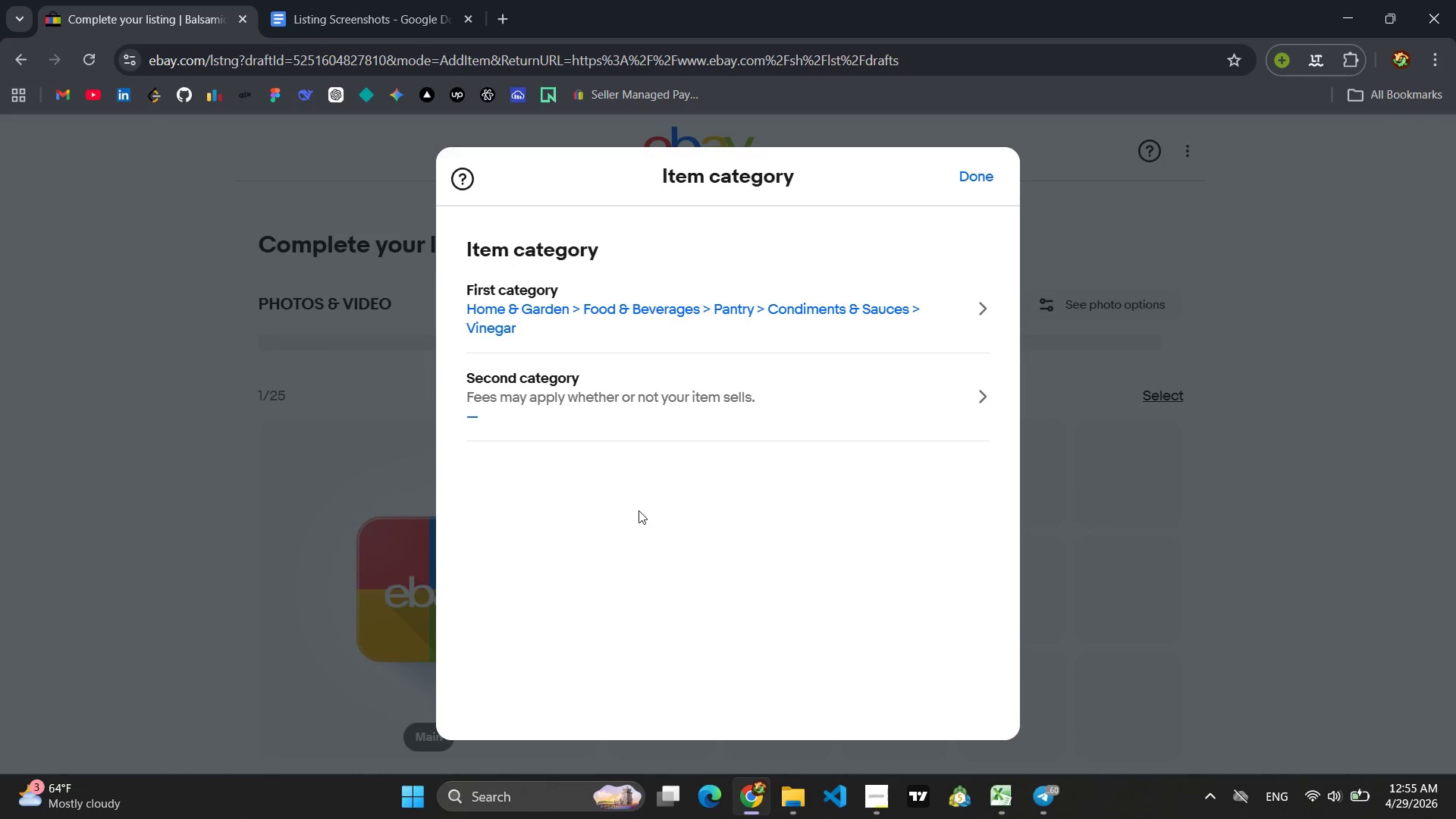 
wait(5.72)
 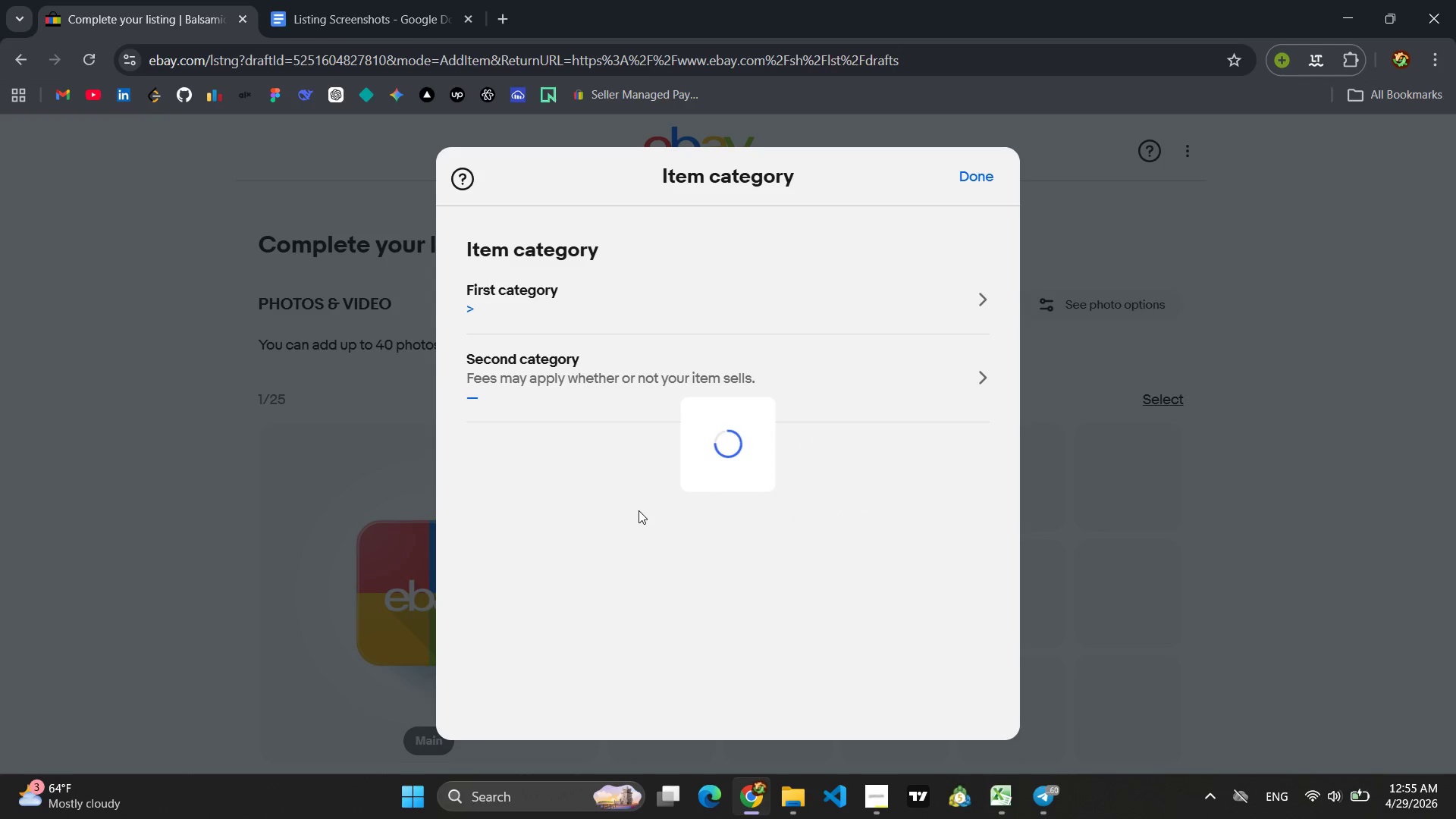 
left_click([971, 176])
 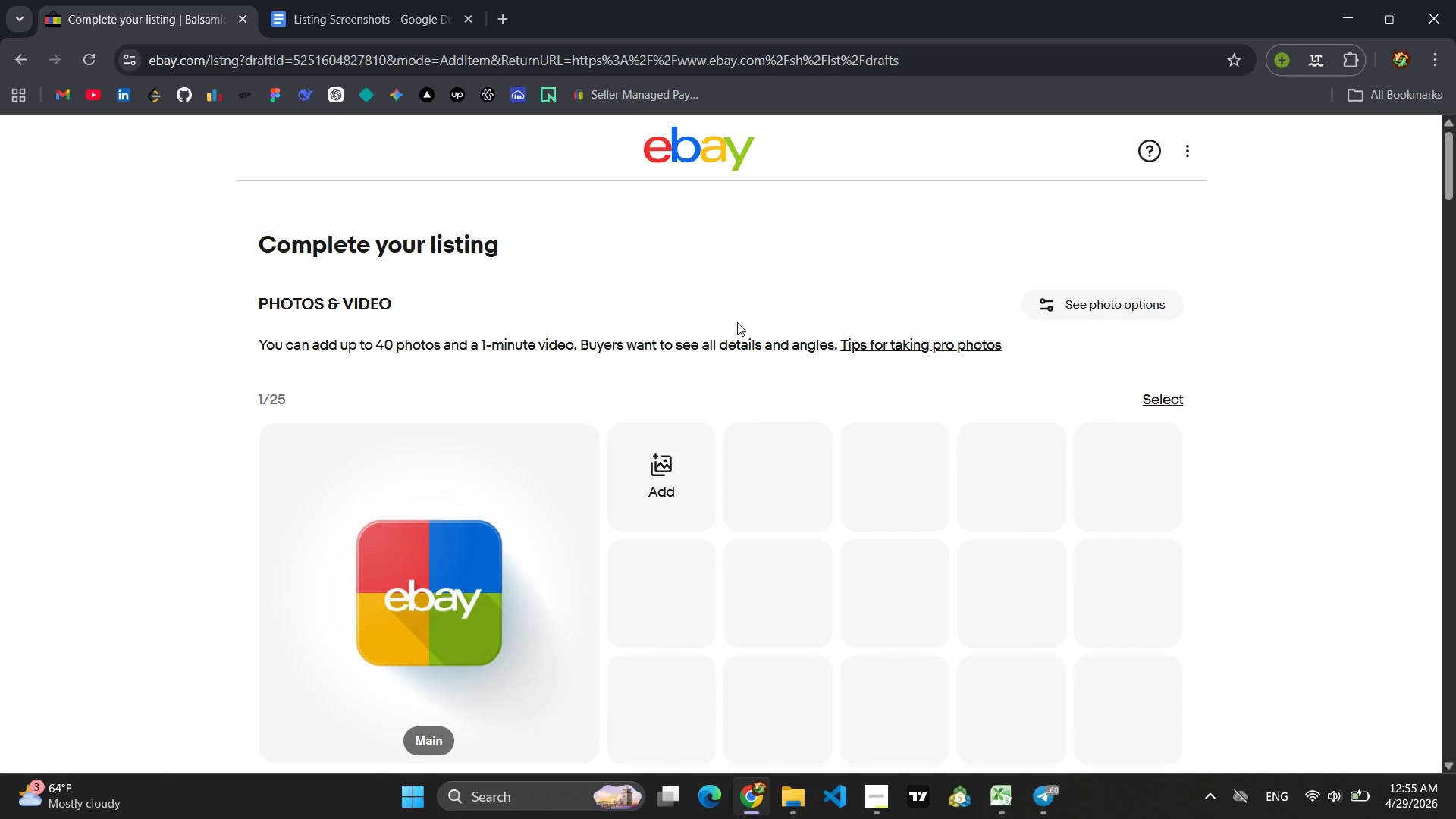 
scroll: coordinate [737, 322], scroll_direction: down, amount: 4.0
 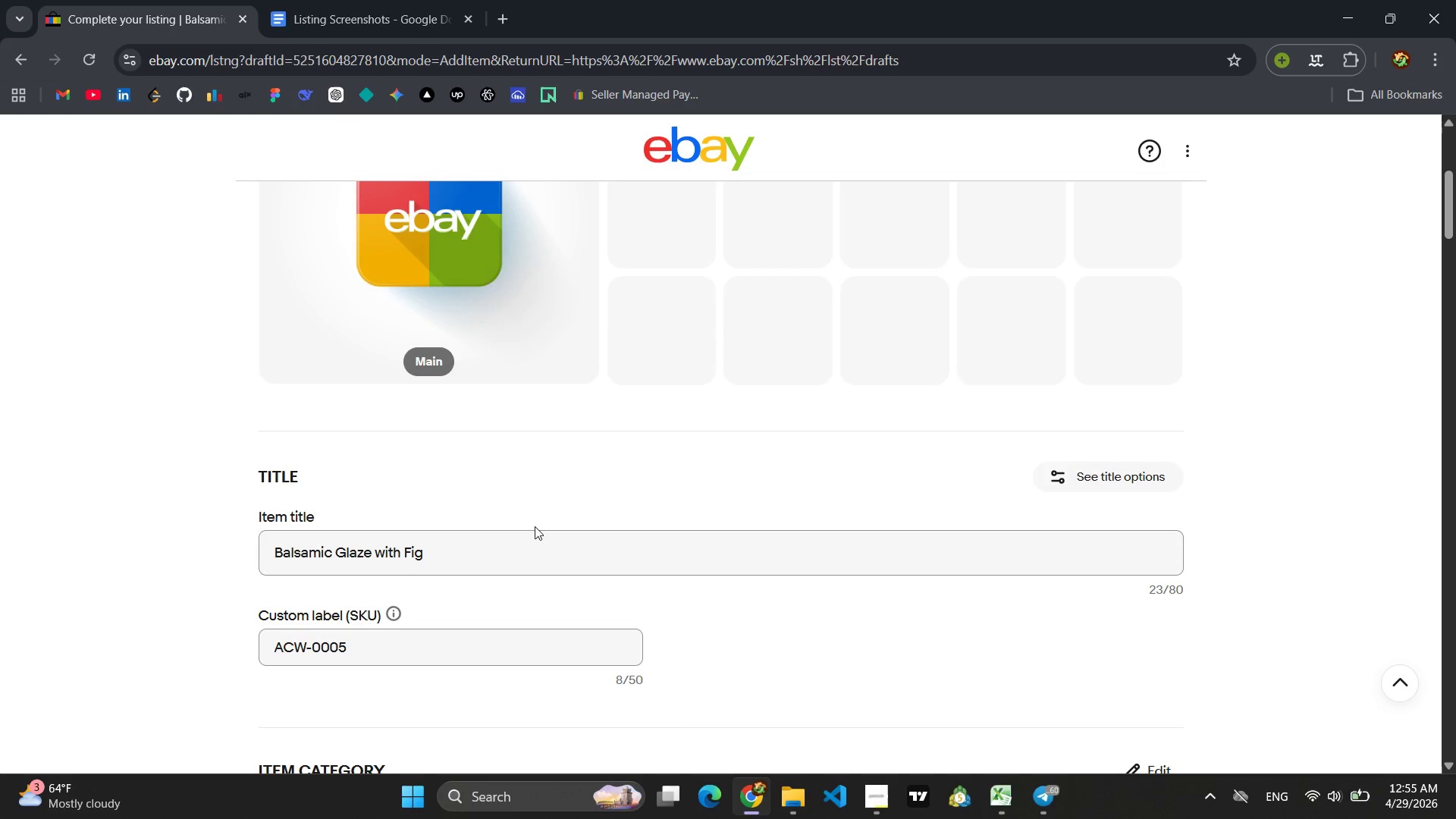 
left_click([453, 549])
 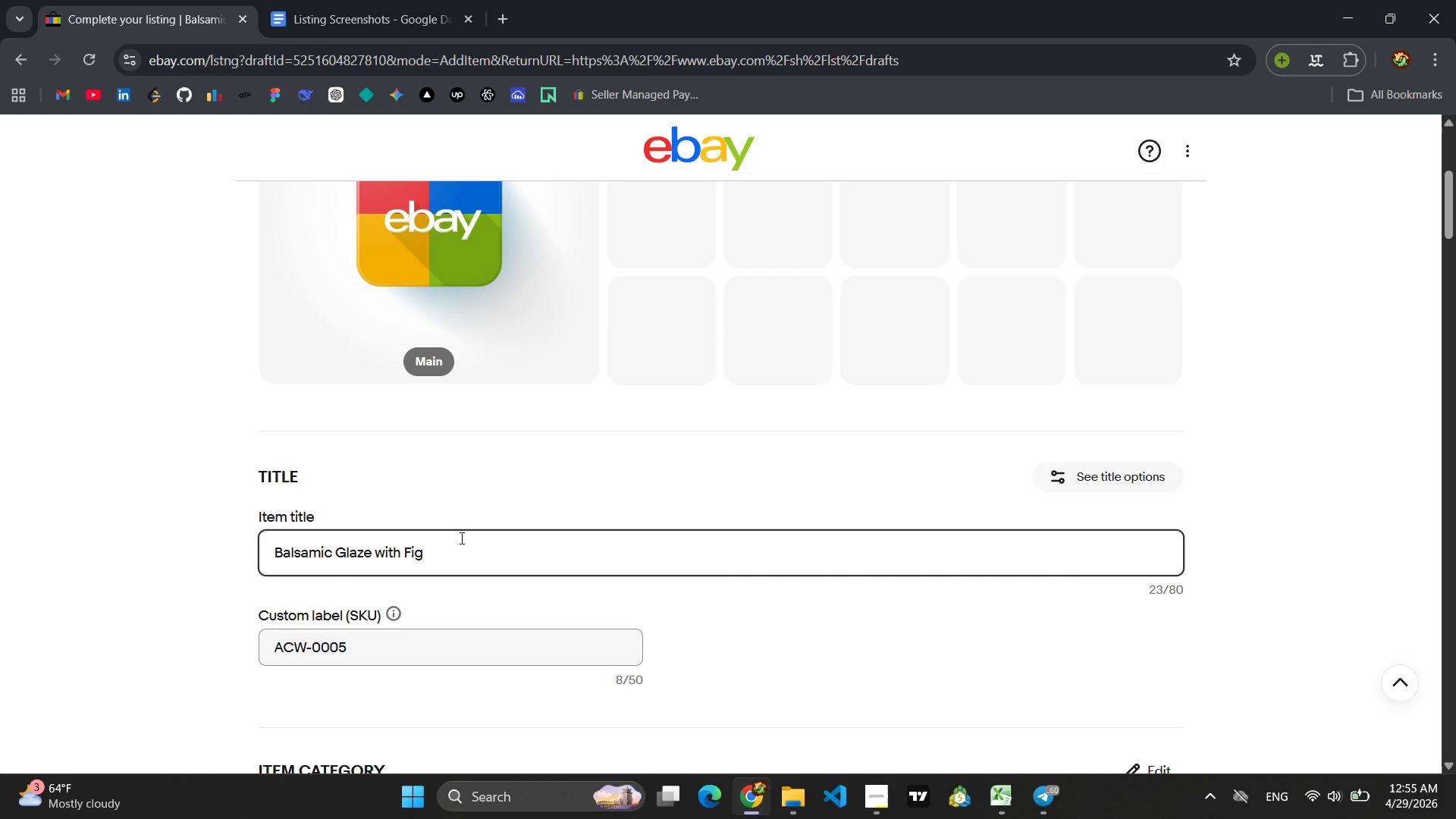 
hold_key(key=Backspace, duration=1.44)
 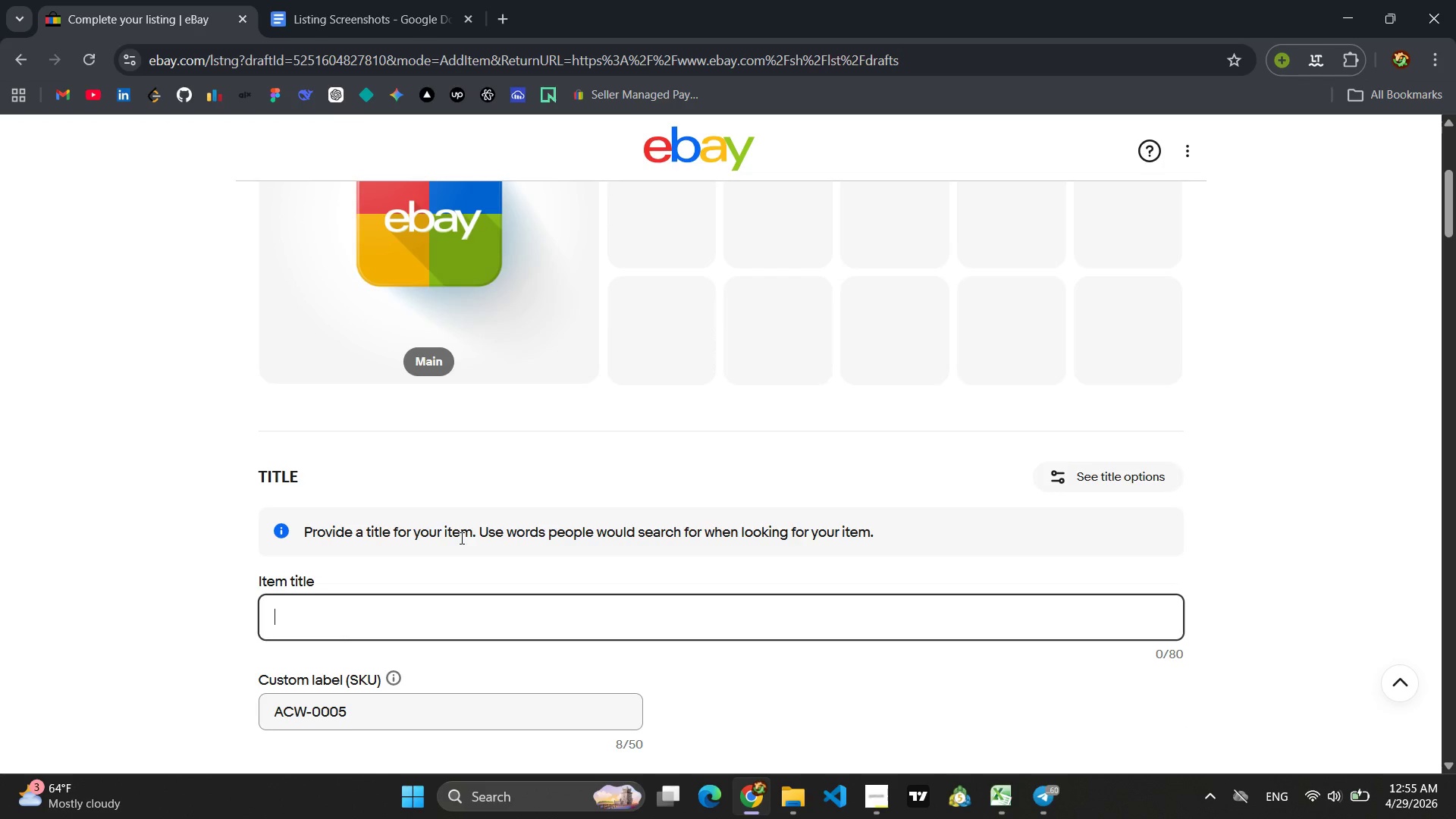 
type(ALpine Curds BAlsmic)
key(Backspace)
key(Backspace)
key(Backspace)
key(Backspace)
type(smai)
key(Backspace)
key(Backspace)
type(i)
key(Backspace)
key(Backspace)
key(Backspace)
type(a)
key(Backspace)
type(samic Glaze with fig )
key(Backspace)
key(Backspace)
key(Backspace)
key(Backspace)
type(Fig 8.5 )
key(Backspace)
type(ox )
key(Backspace)
key(Backspace)
type(z Gluten-FRee Gourmet Cheese Di)
key(Backspace)
type(rizzle i)
key(Backspace)
type(Gift)
key(Backspace)
key(Backspace)
key(Backspace)
 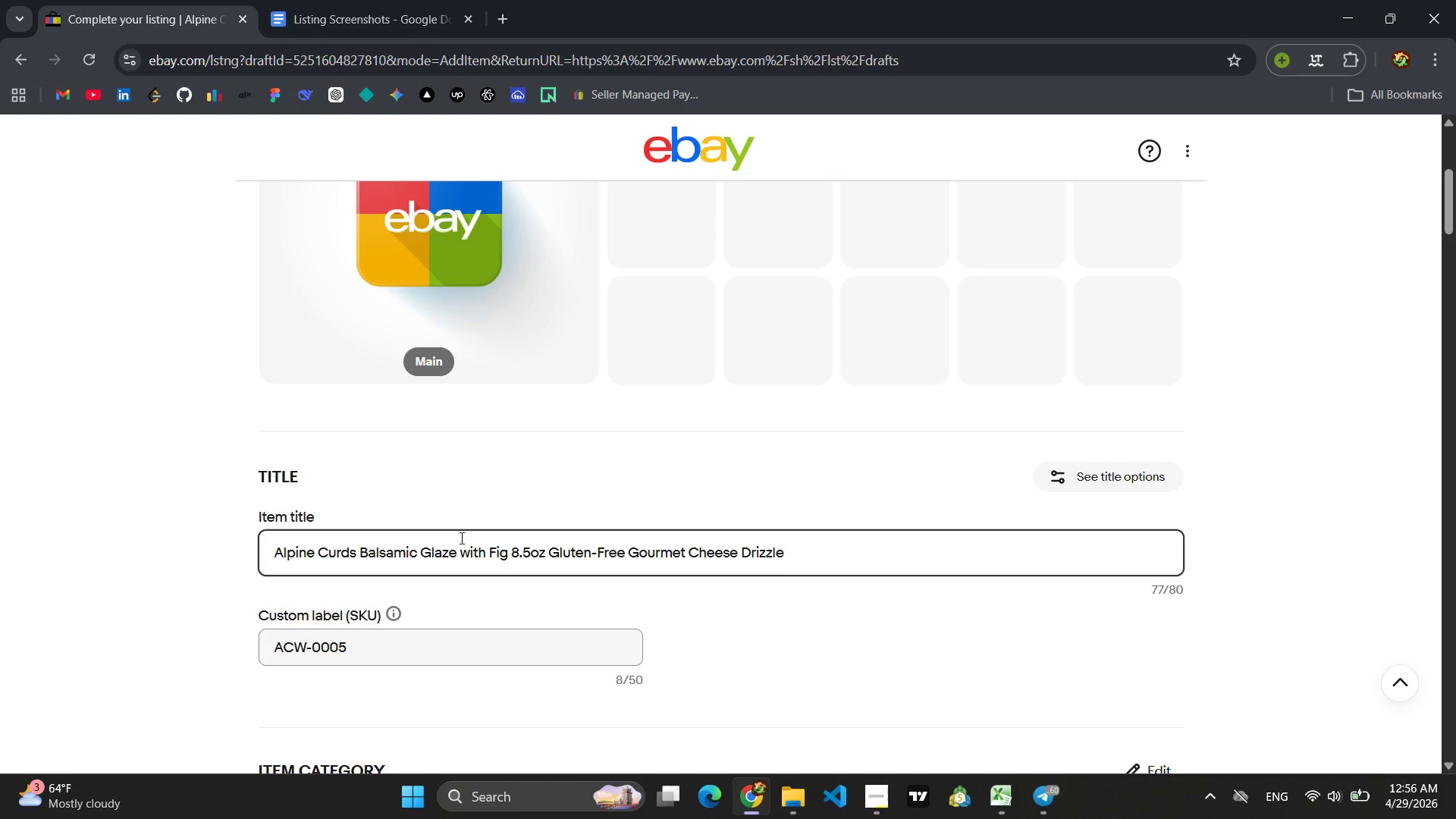 
key(Control+A)
 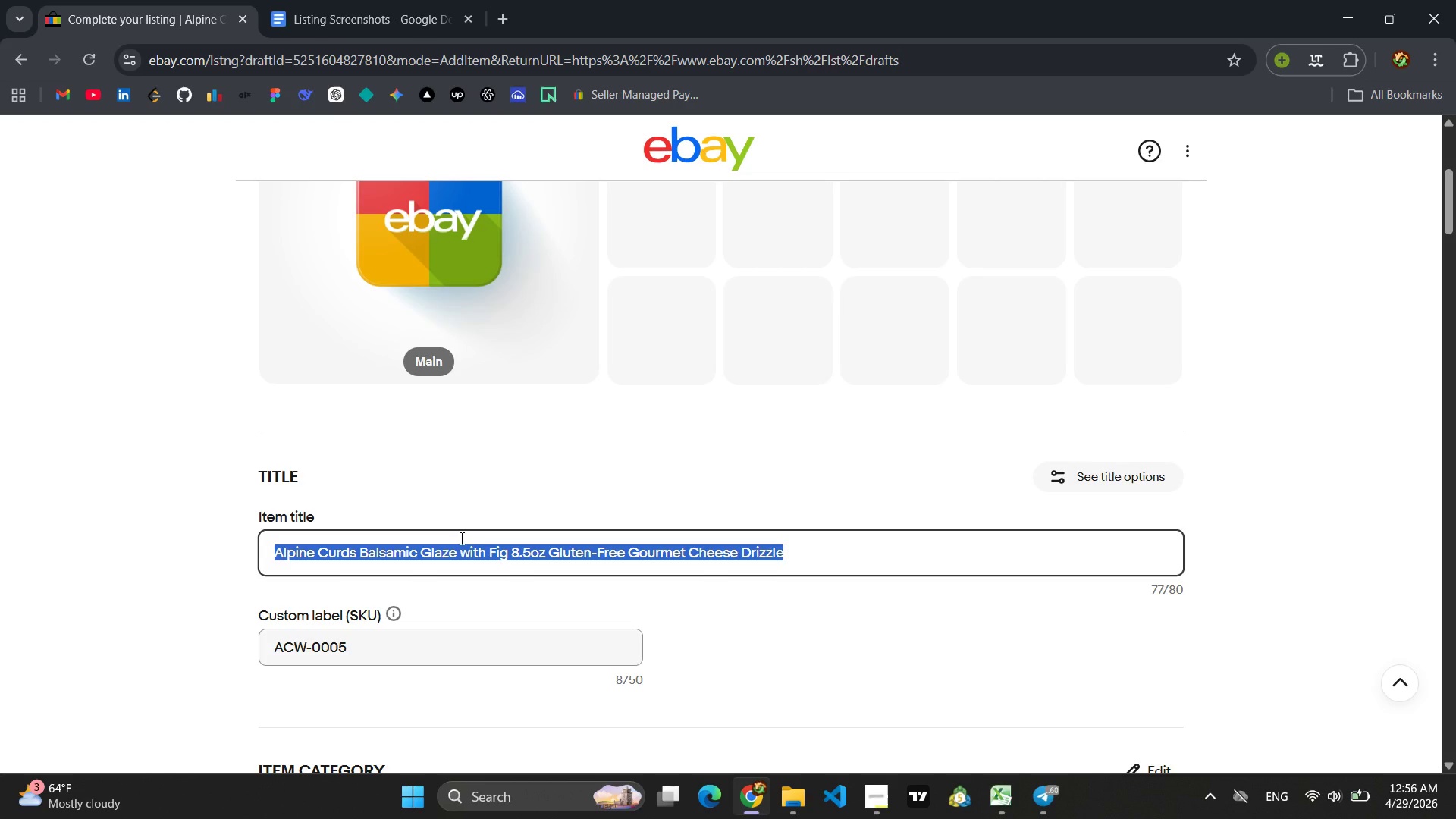 
key(Control+C)
 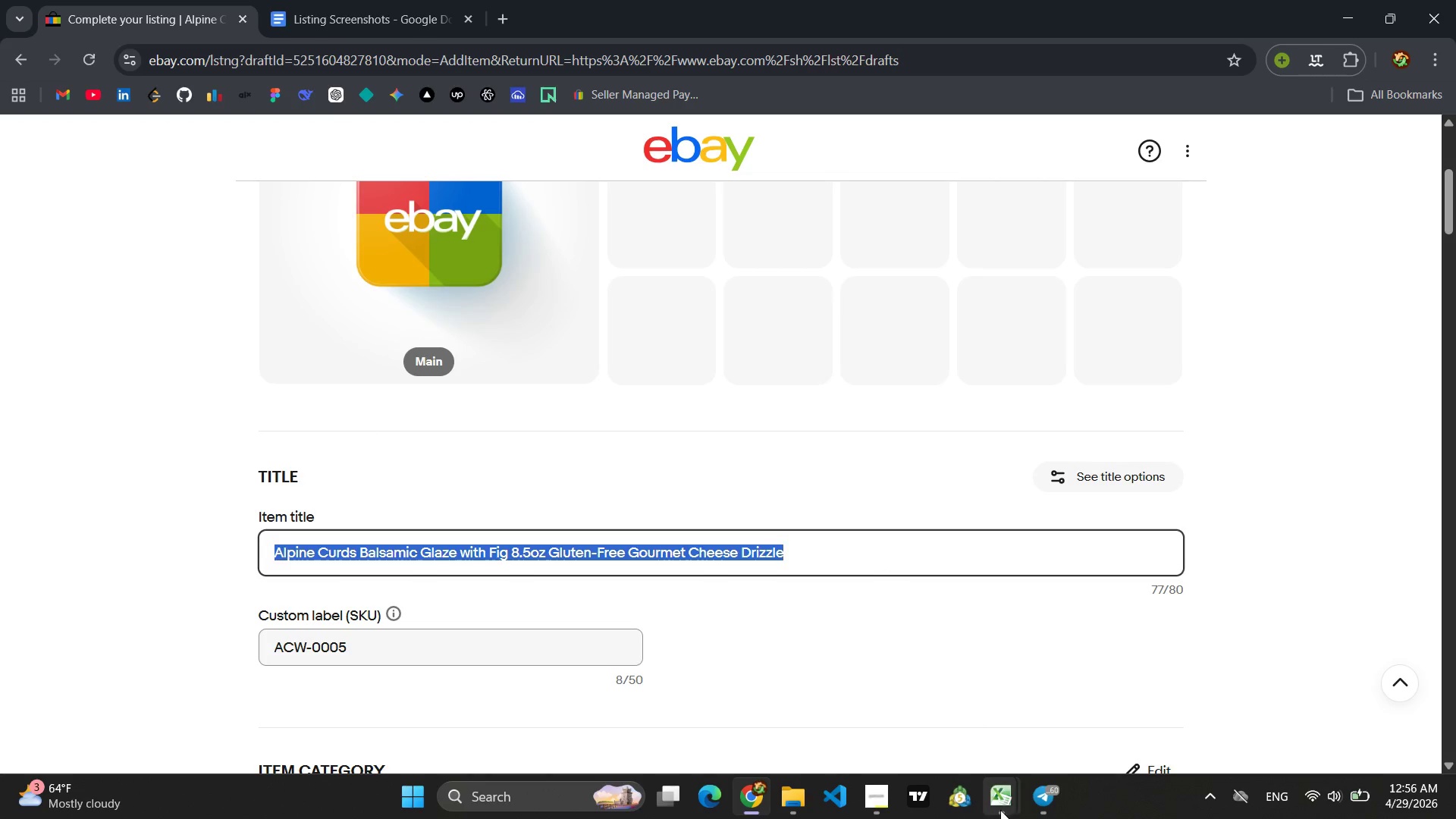 
left_click([1052, 725])
 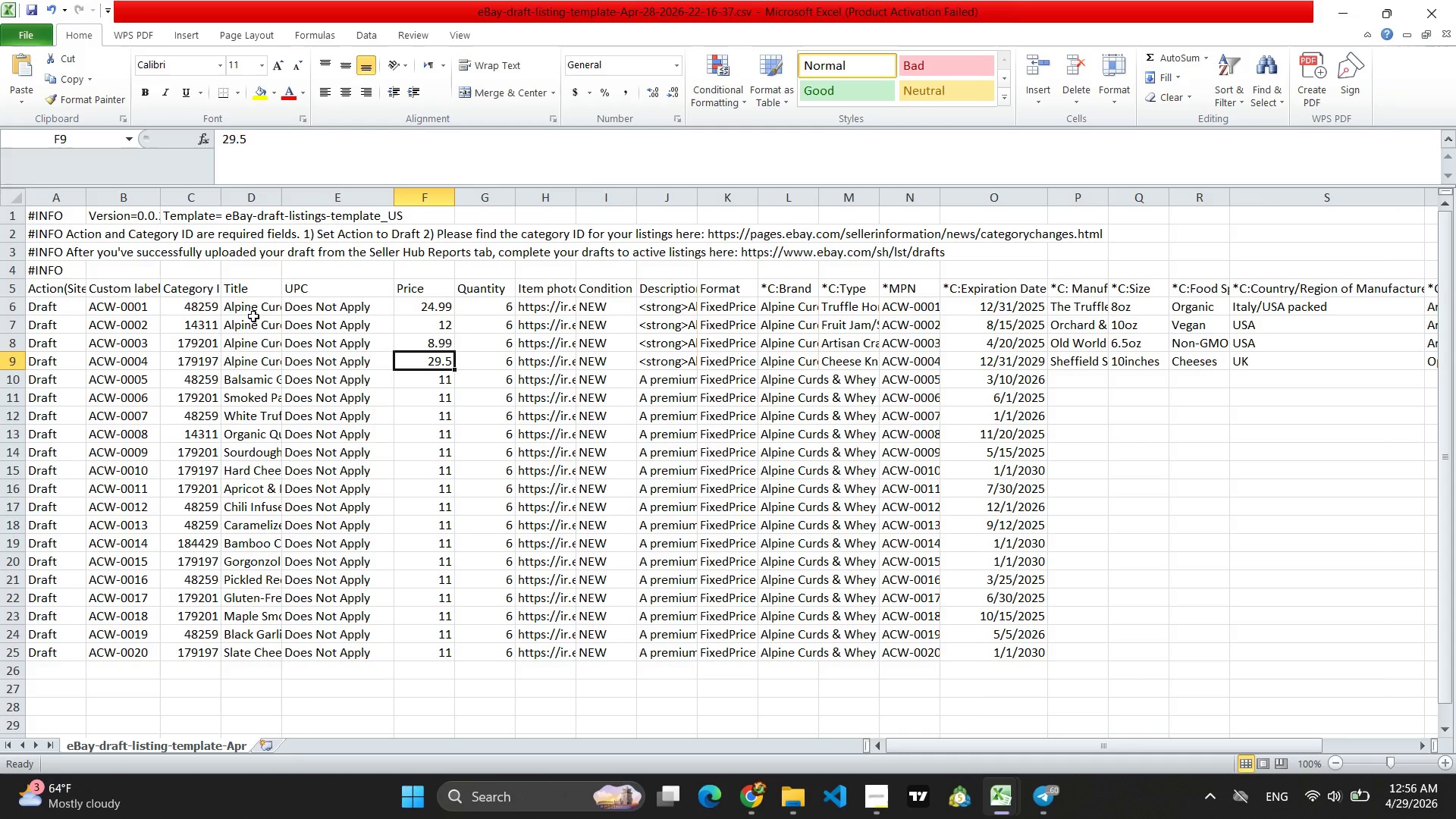 
wait(7.81)
 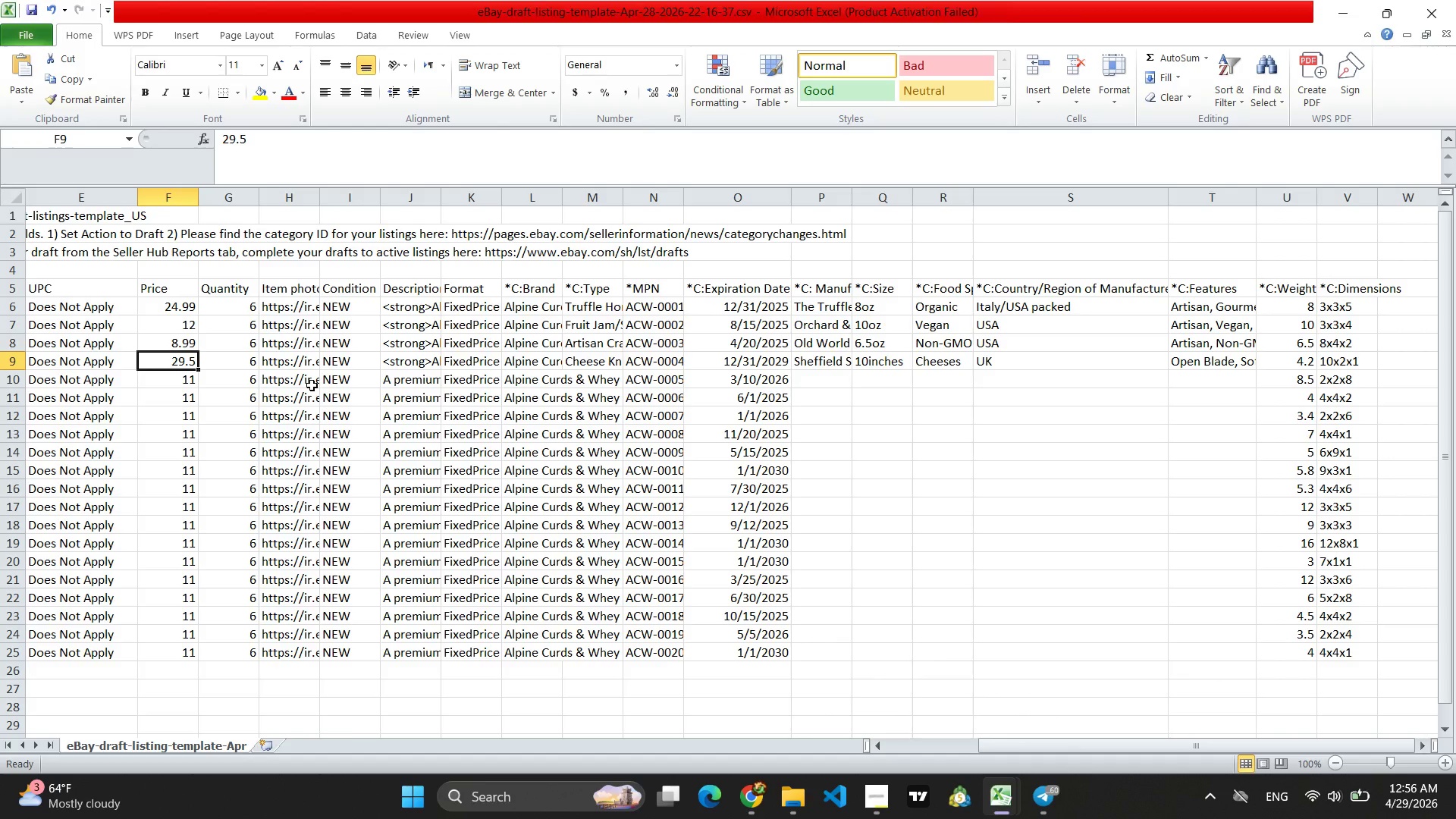 
left_click([247, 381])
 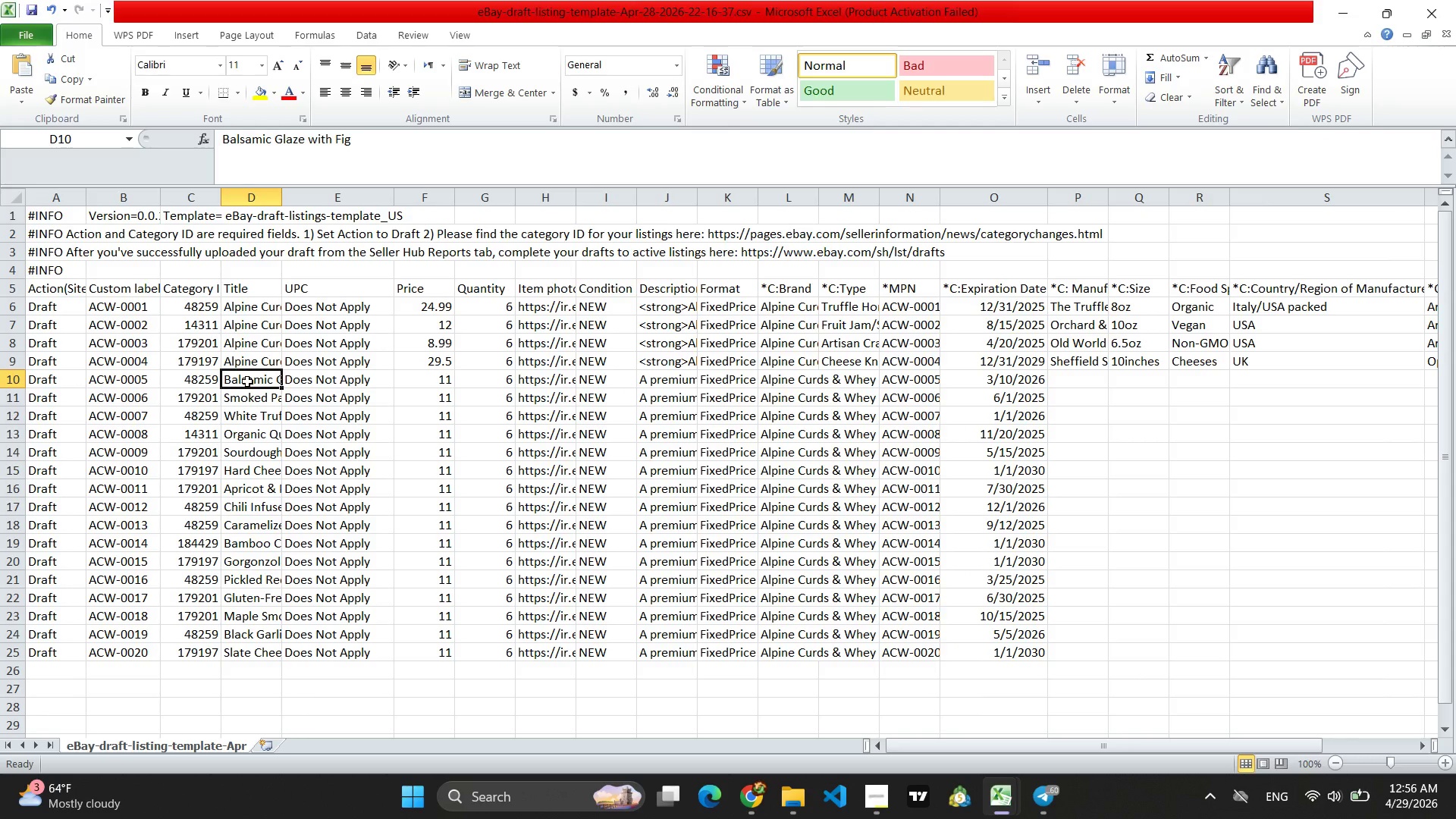 
key(Control+V)
 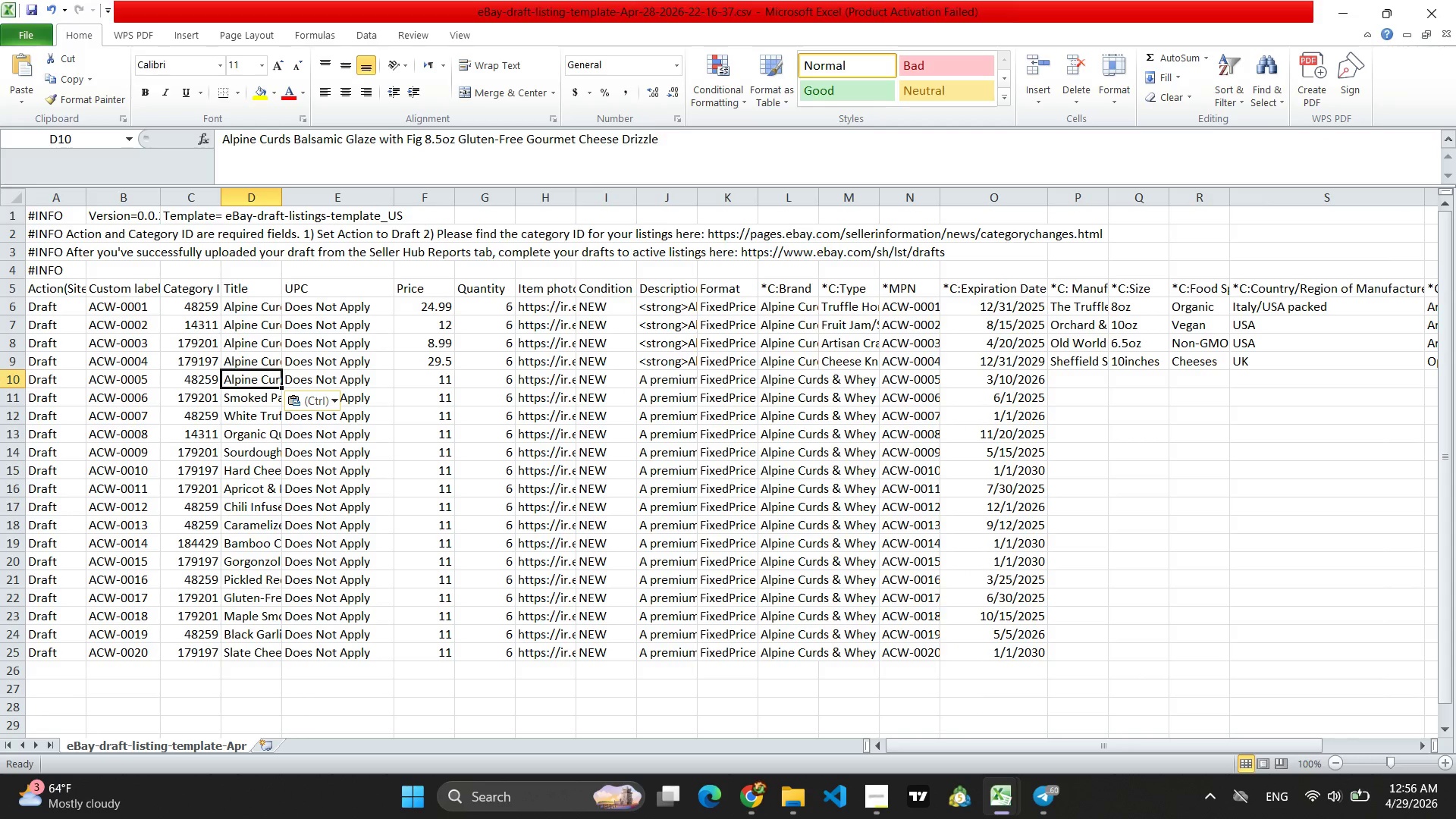 
left_click([8, 381])
 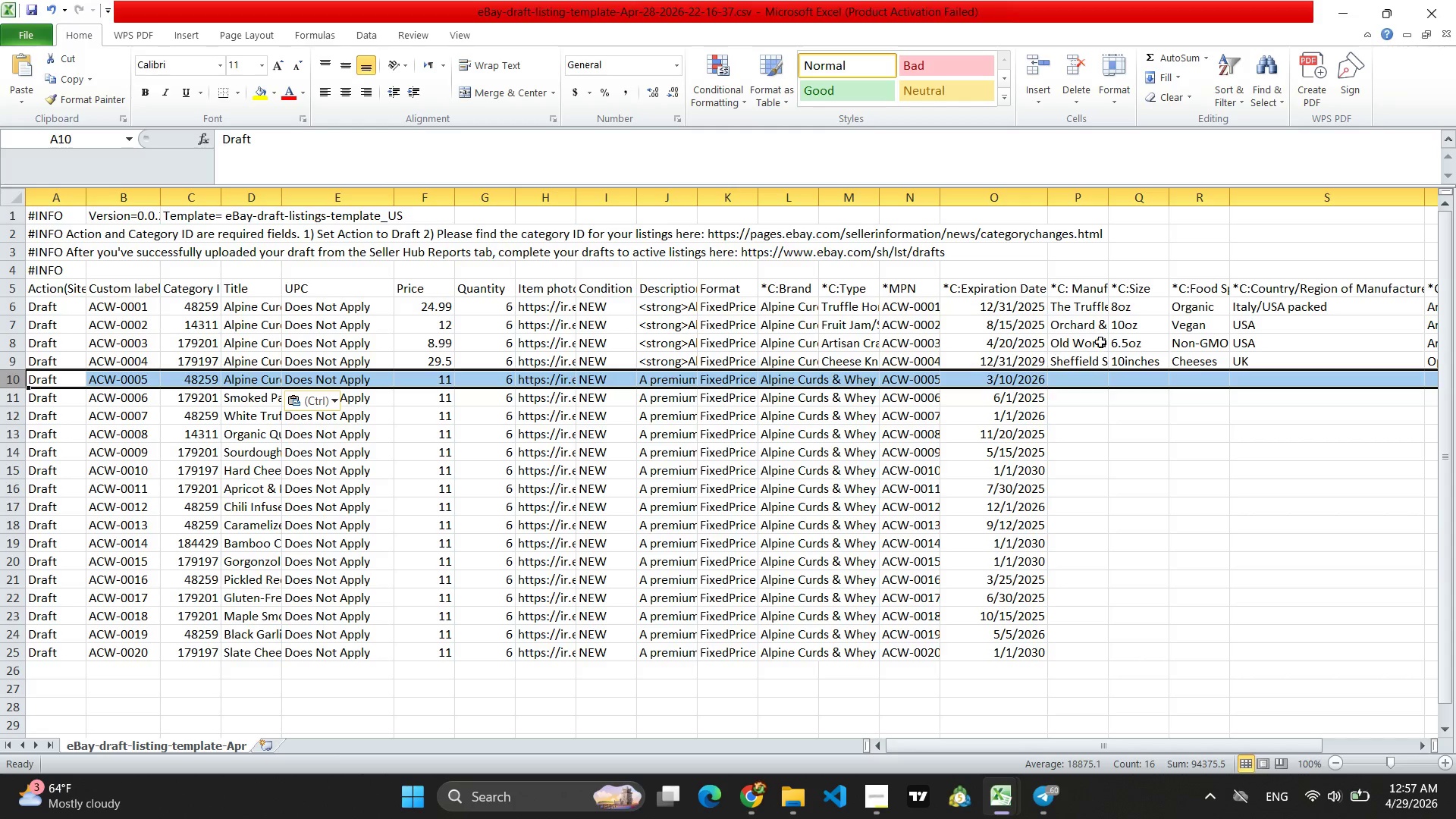 
wait(7.88)
 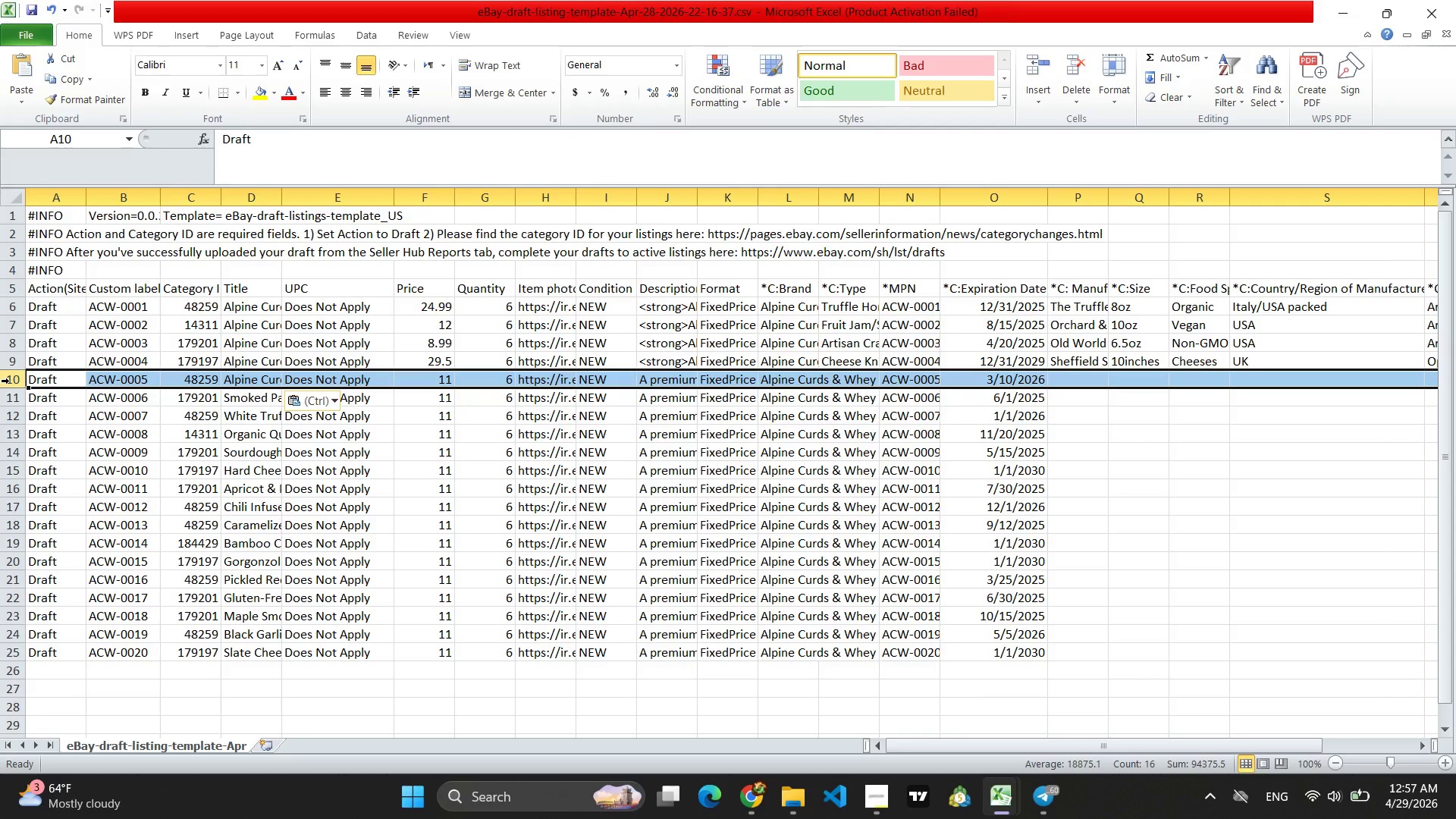 
left_click([758, 808])
 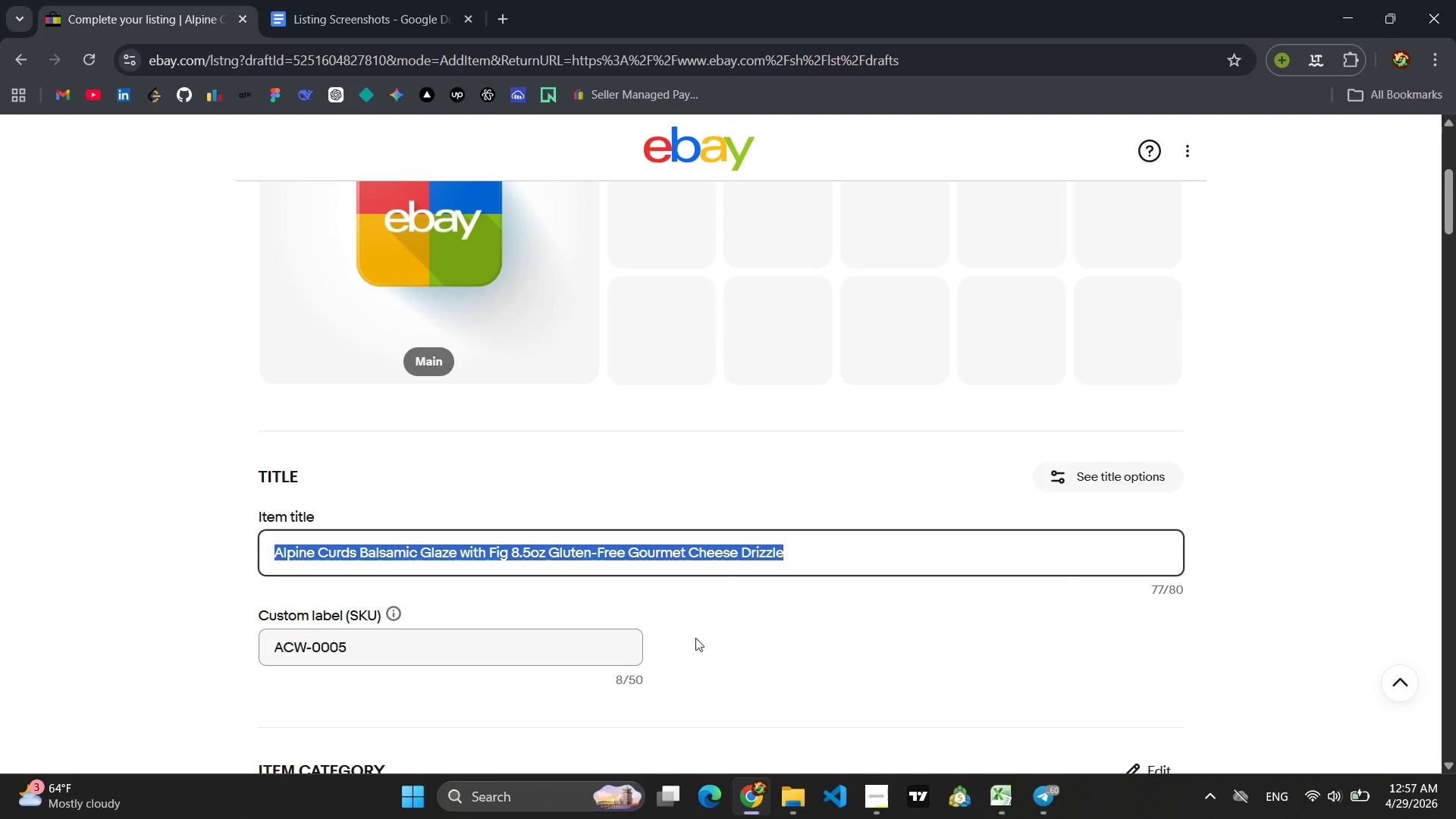 
left_click([780, 613])
 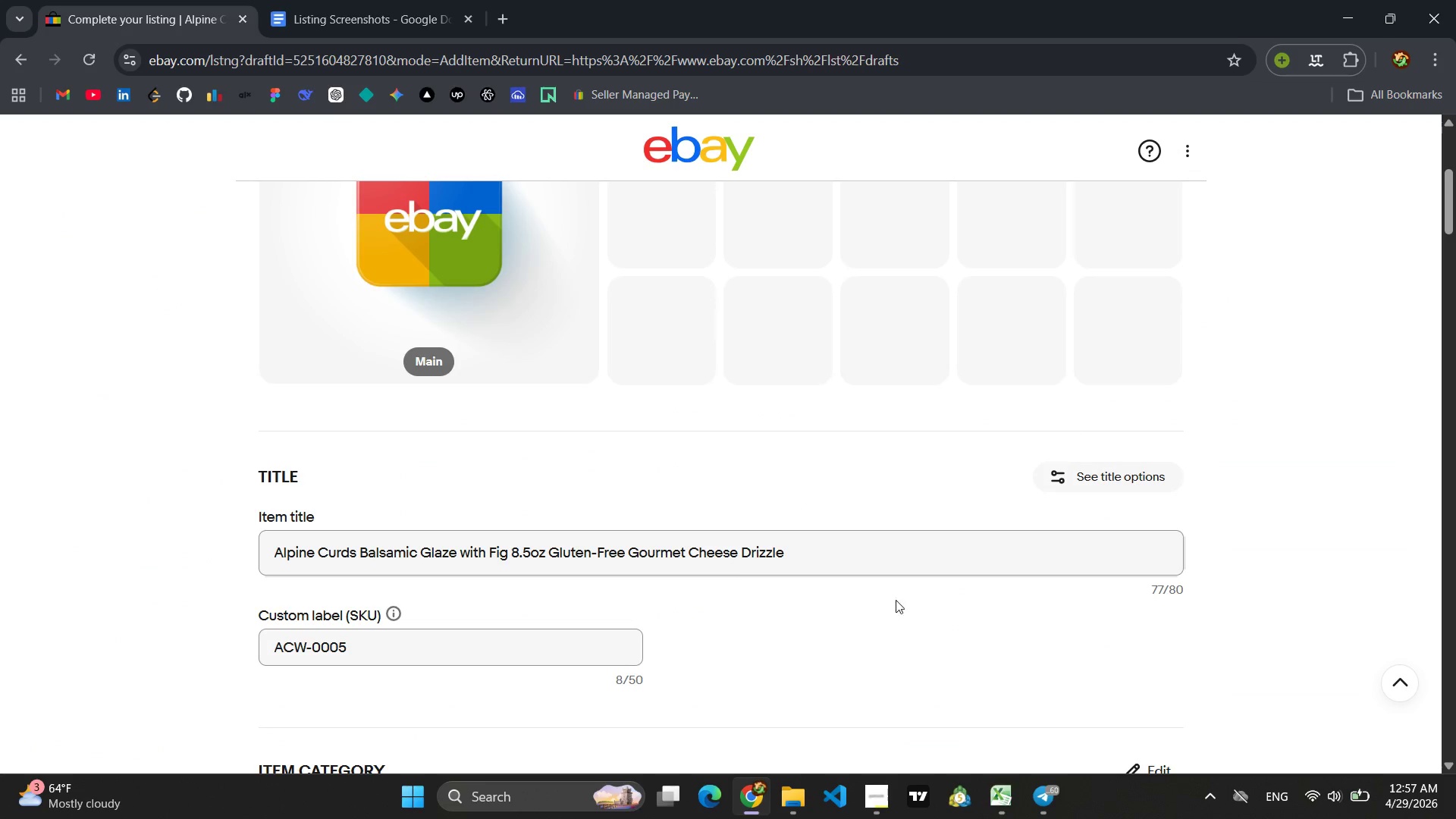 
scroll: coordinate [907, 578], scroll_direction: down, amount: 9.0
 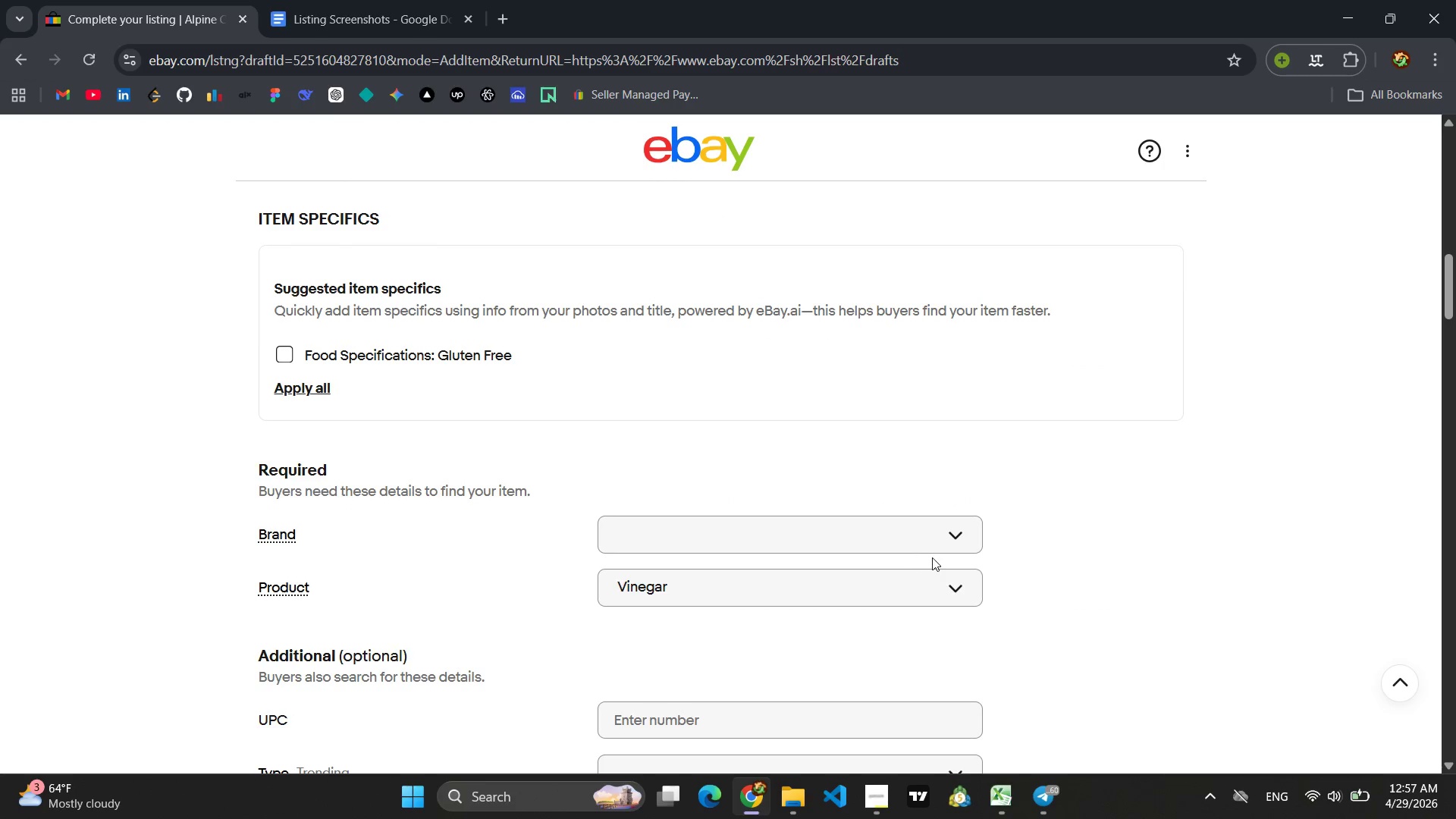 
left_click([902, 544])
 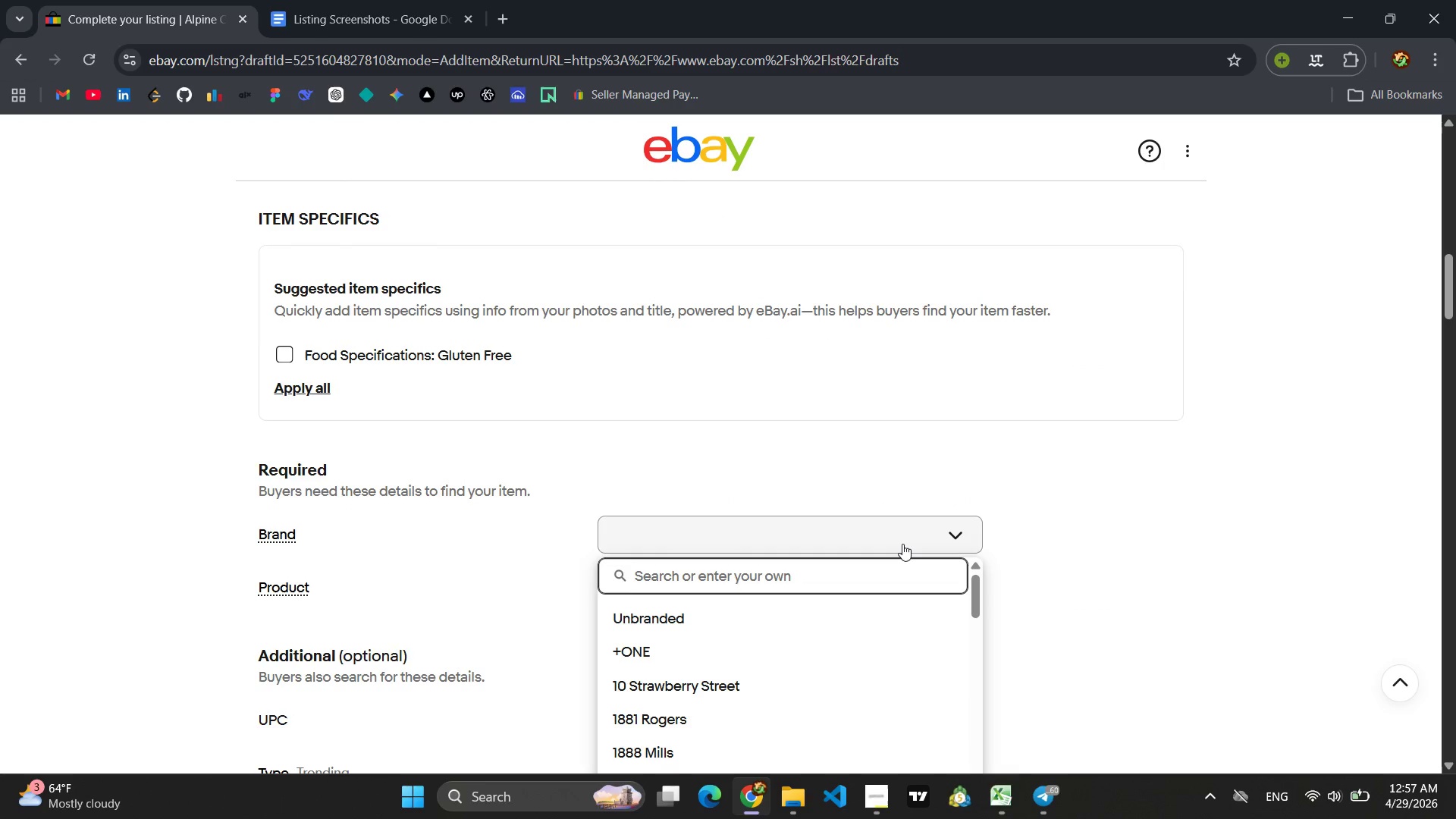 
type(Alpine Curds & Whey)
 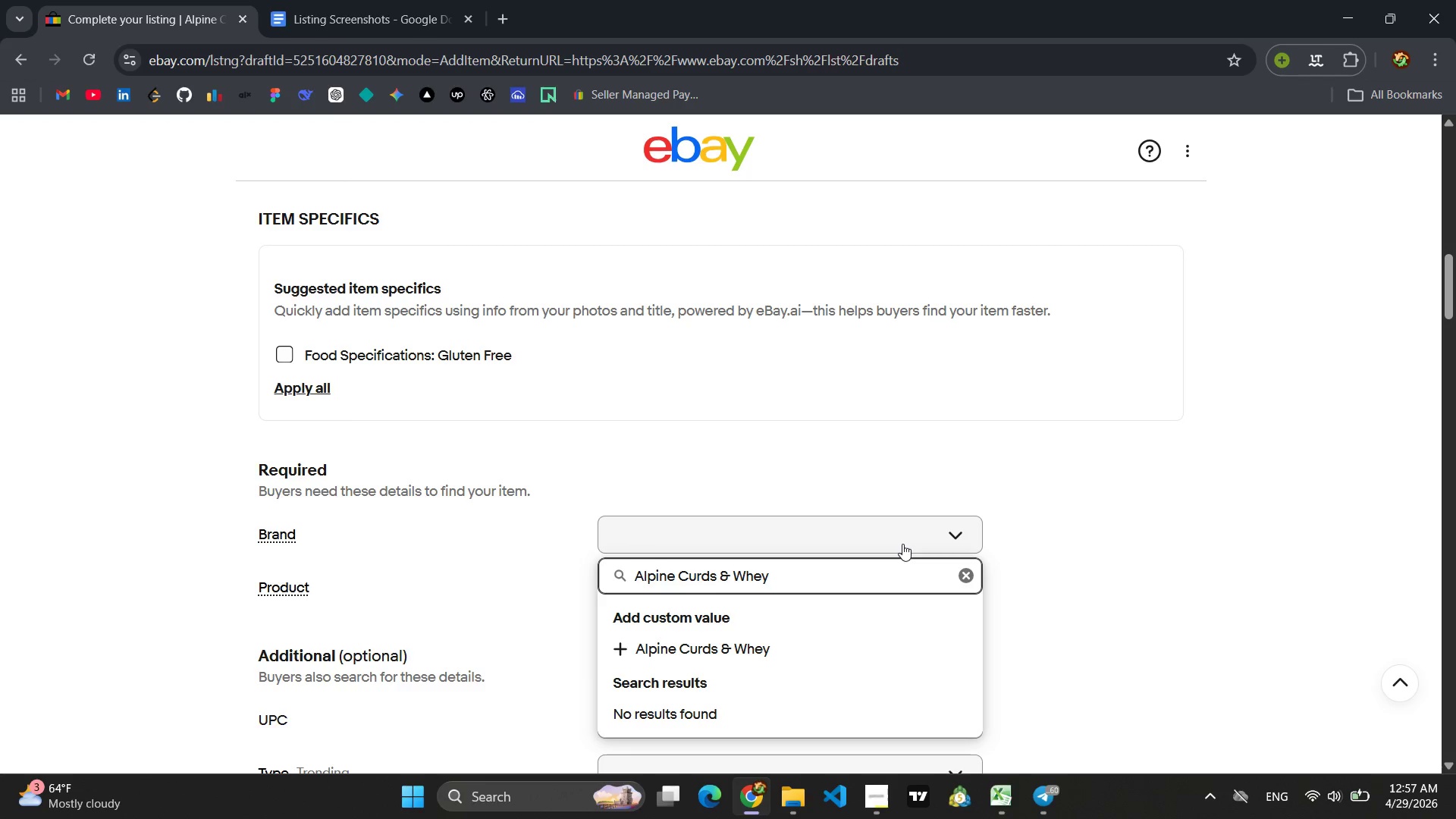 
key(Enter)
 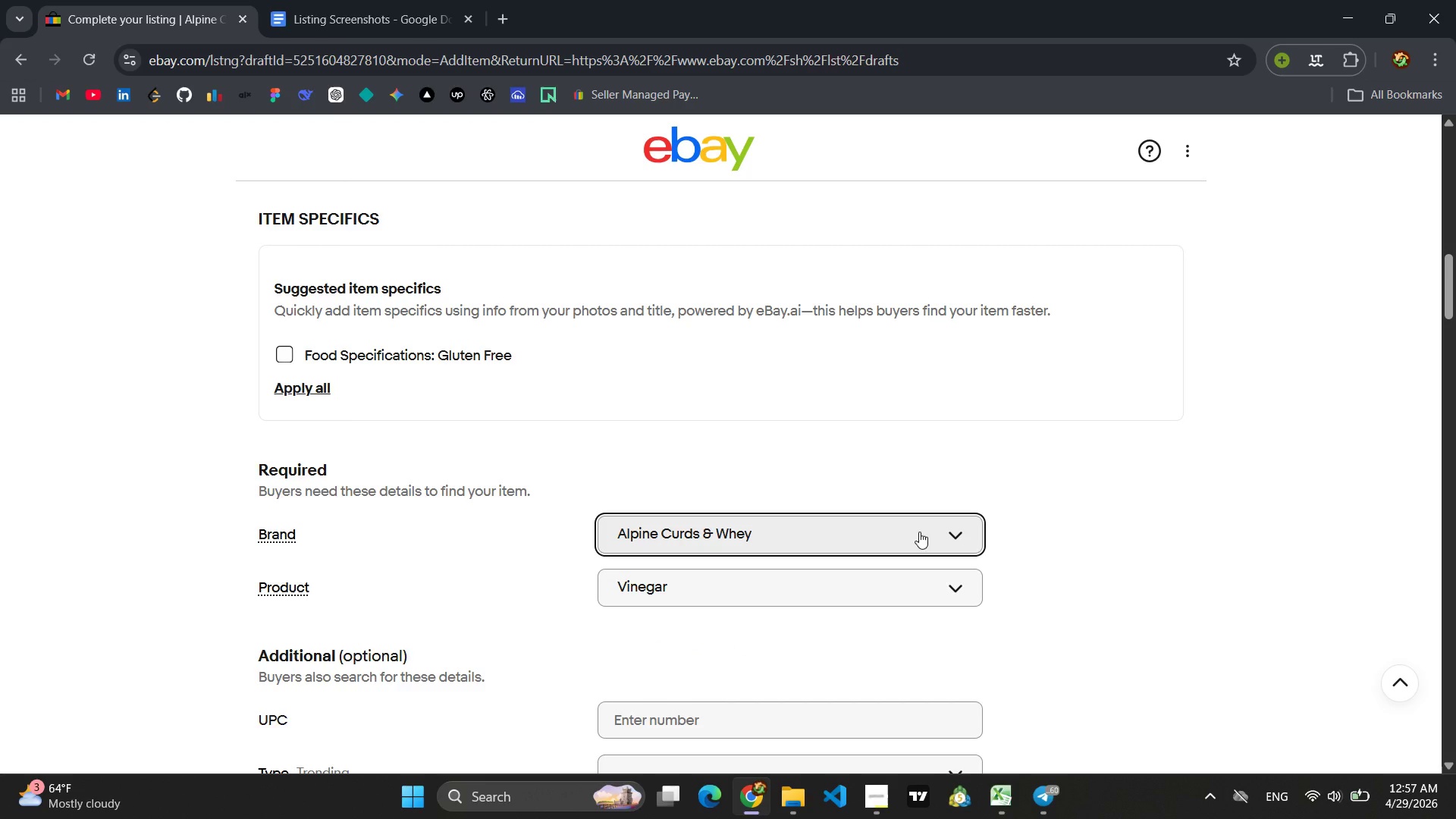 
scroll: coordinate [919, 532], scroll_direction: down, amount: 3.0
 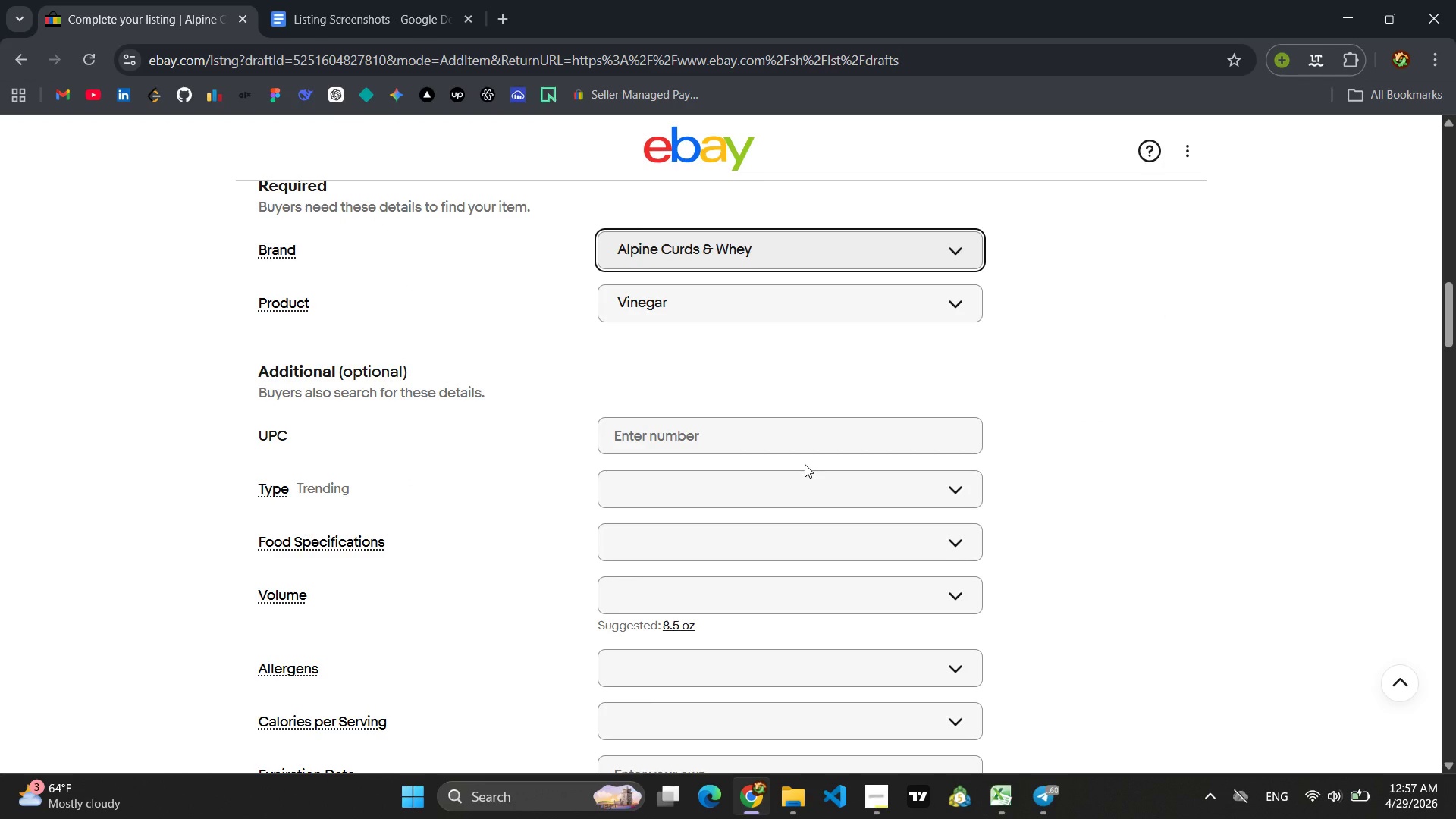 
wait(10.67)
 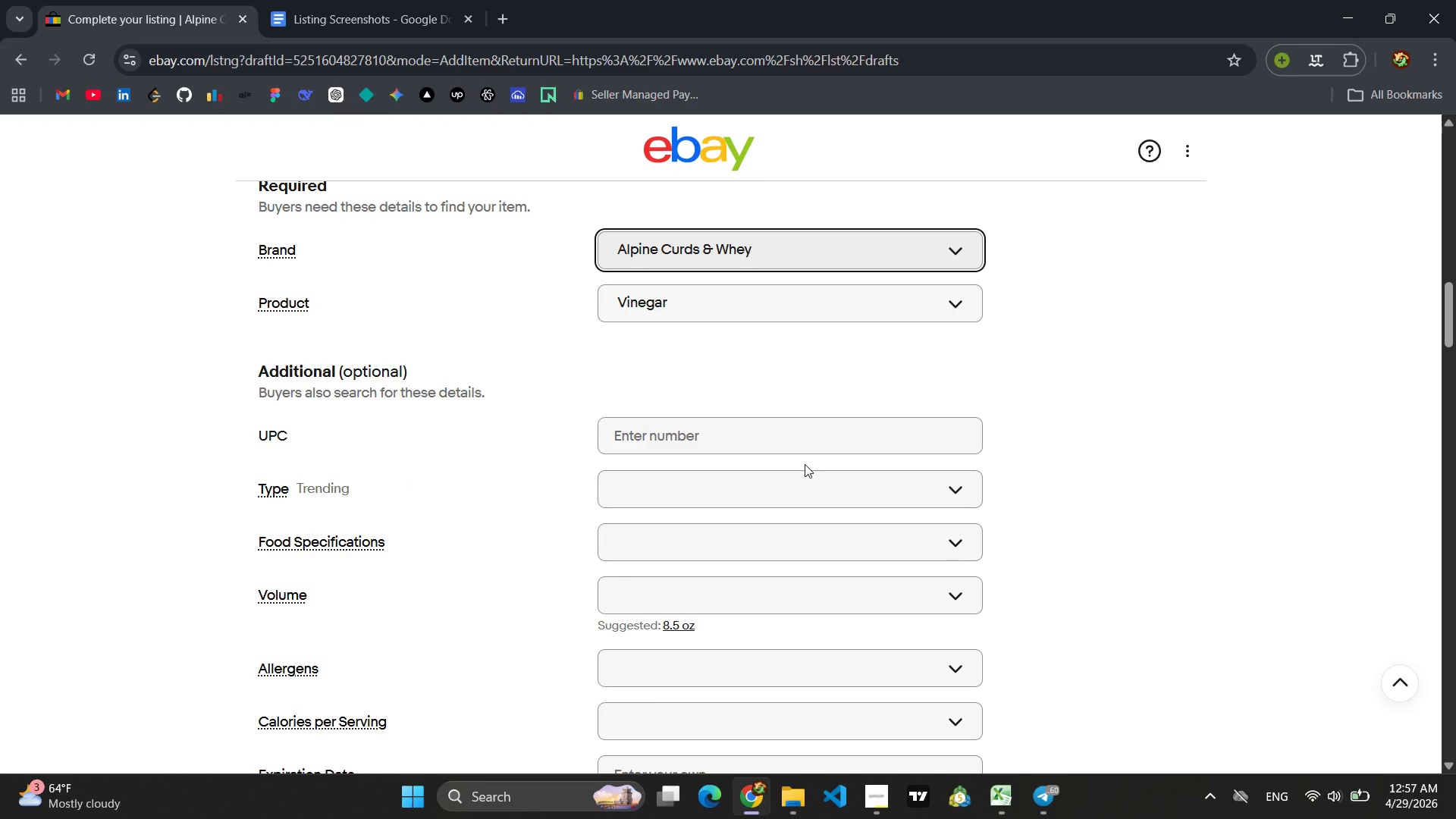 
left_click([748, 319])
 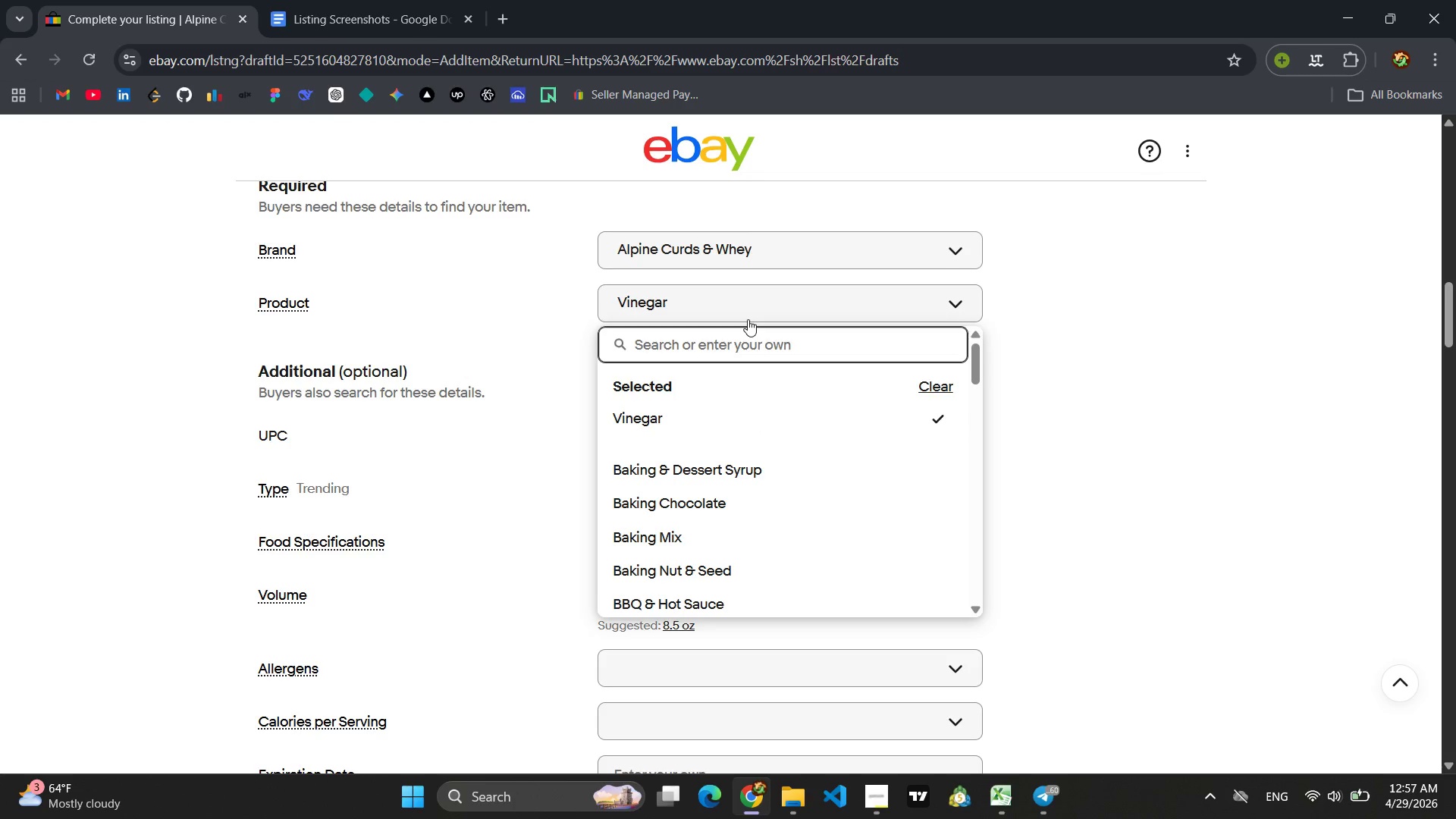 
type(Glaze)
 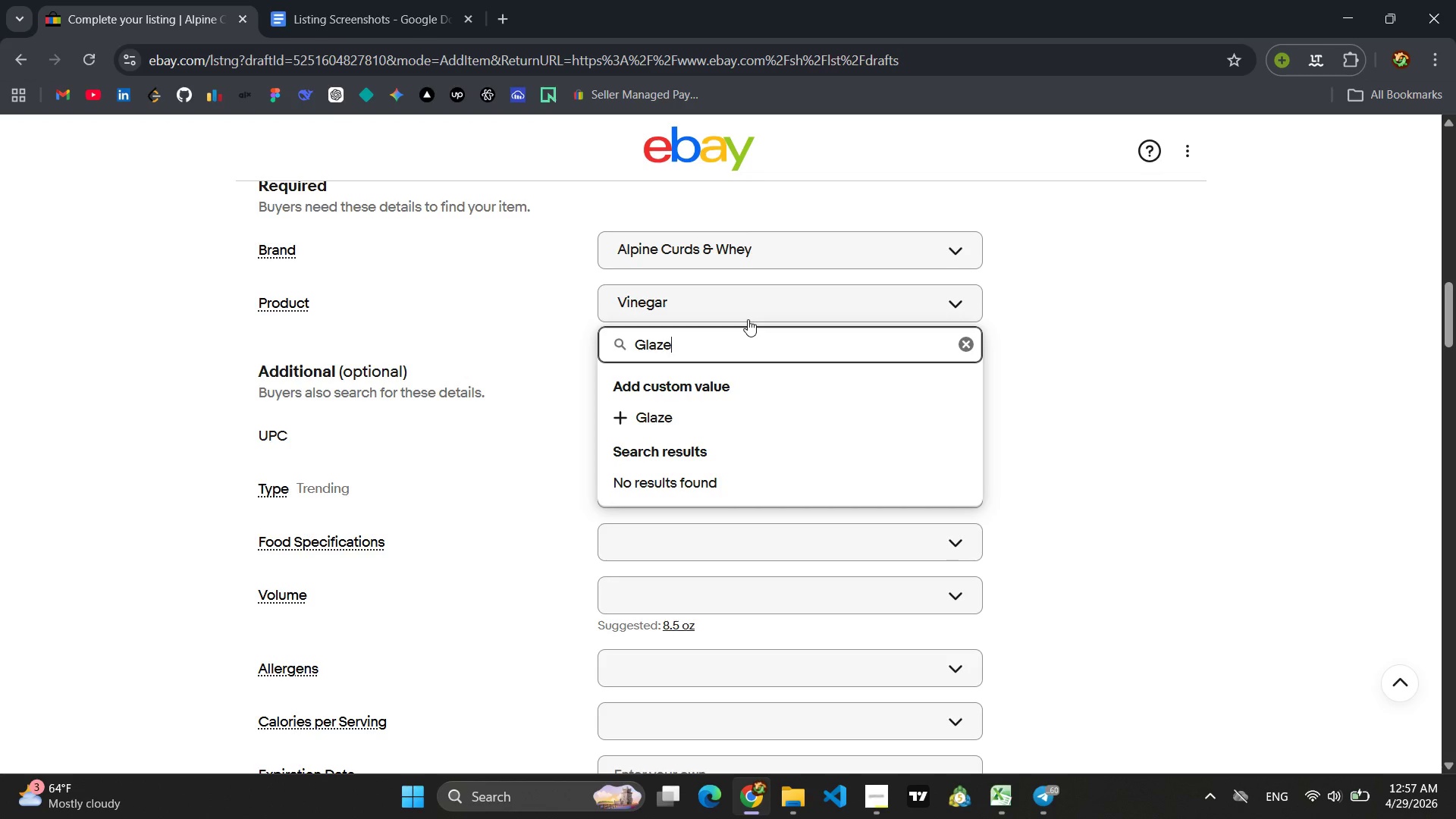 
key(Enter)
 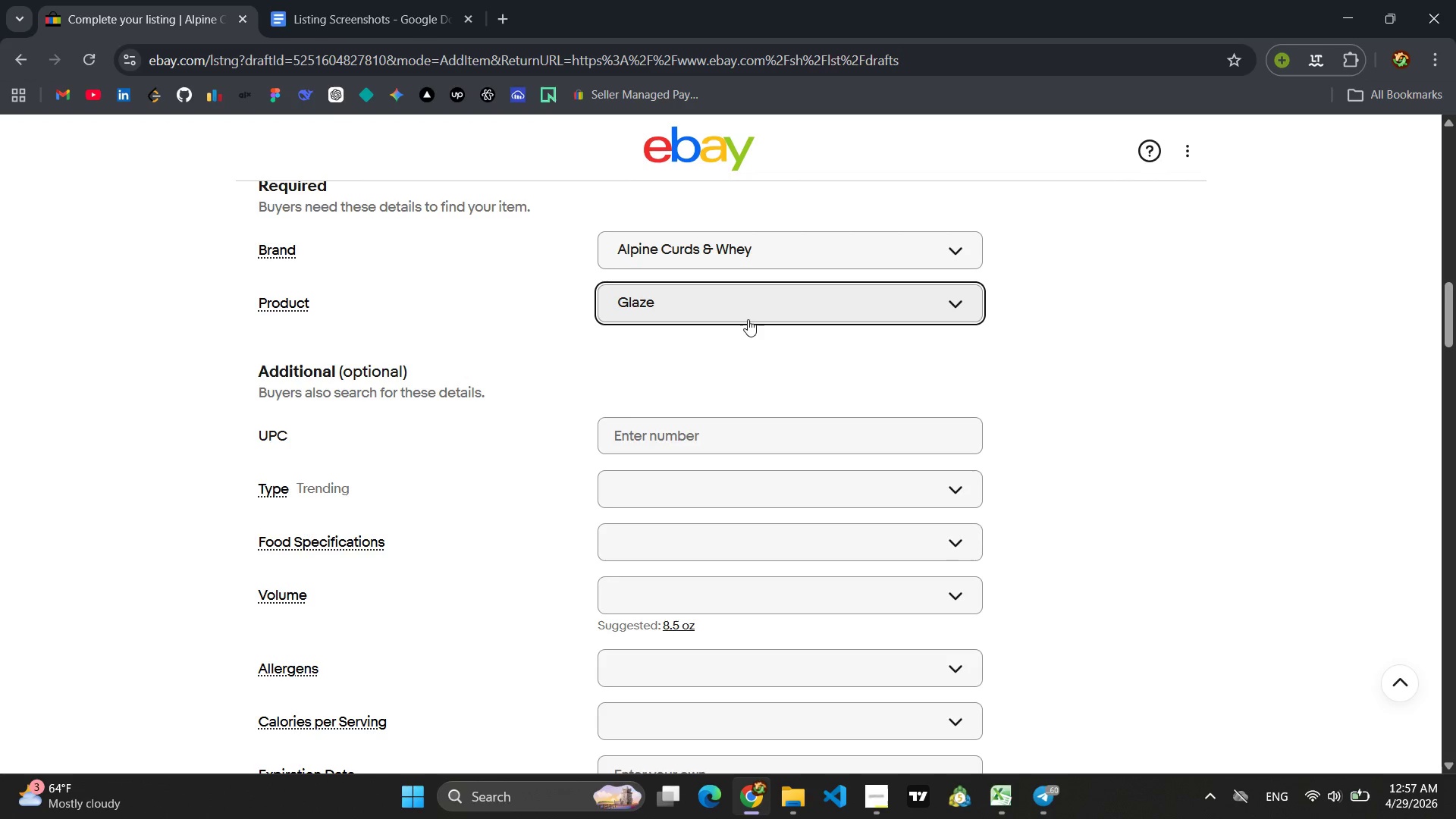 
wait(5.81)
 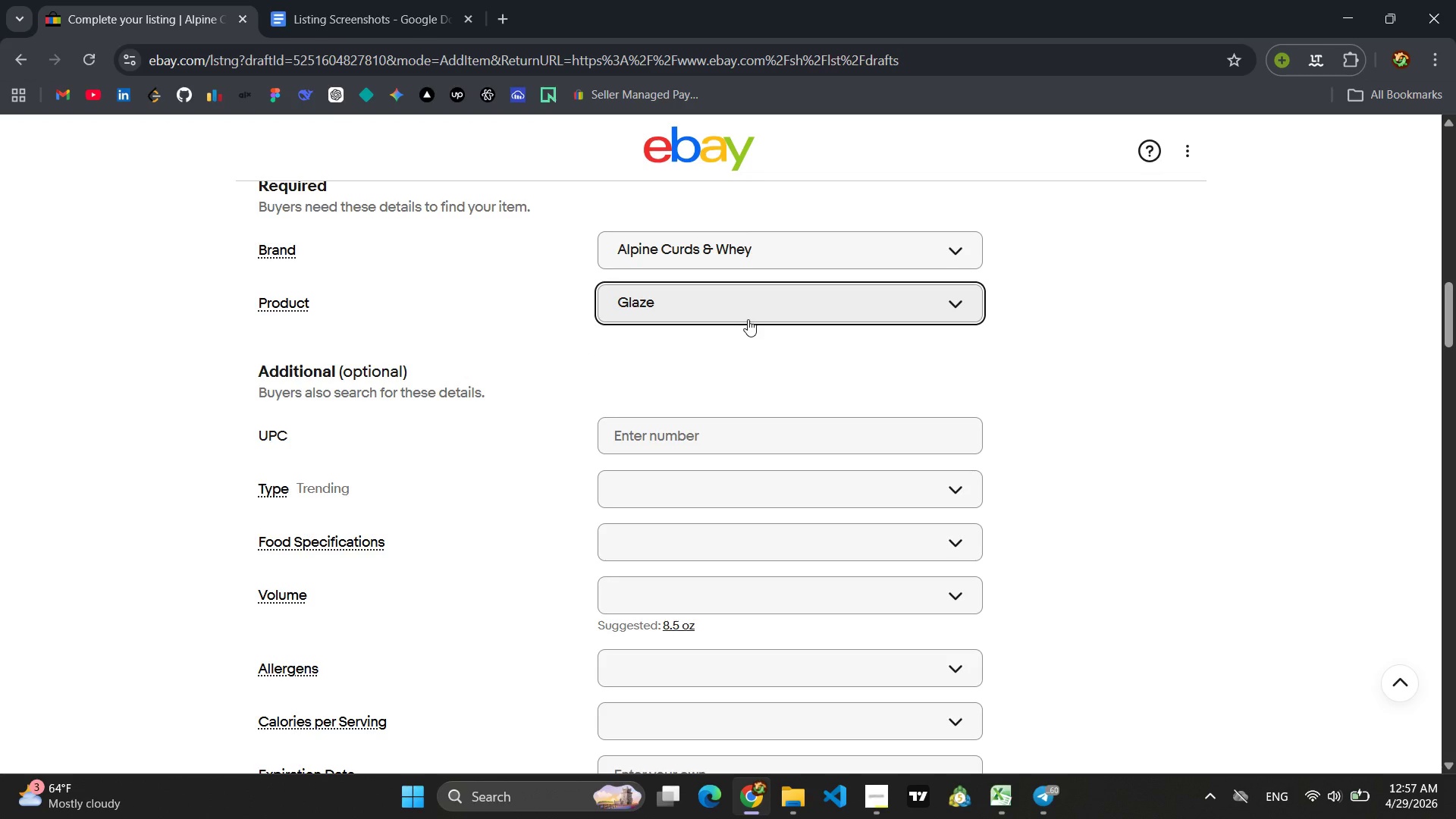 
left_click([683, 494])
 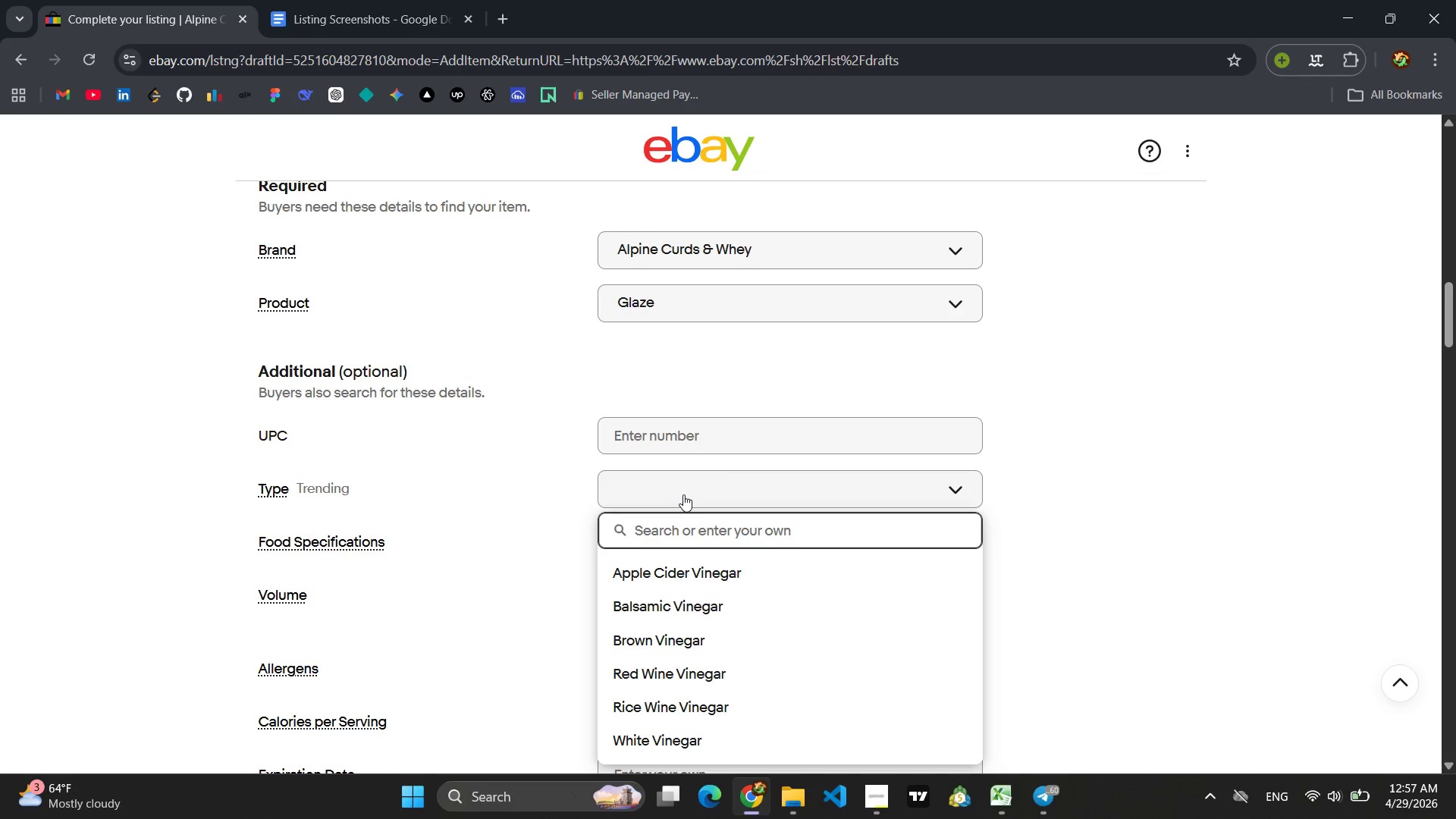 
type(Bl)
key(Backspace)
type(alsamic Glaze/Der)
key(Backspace)
key(Backspace)
type(rizzle)
 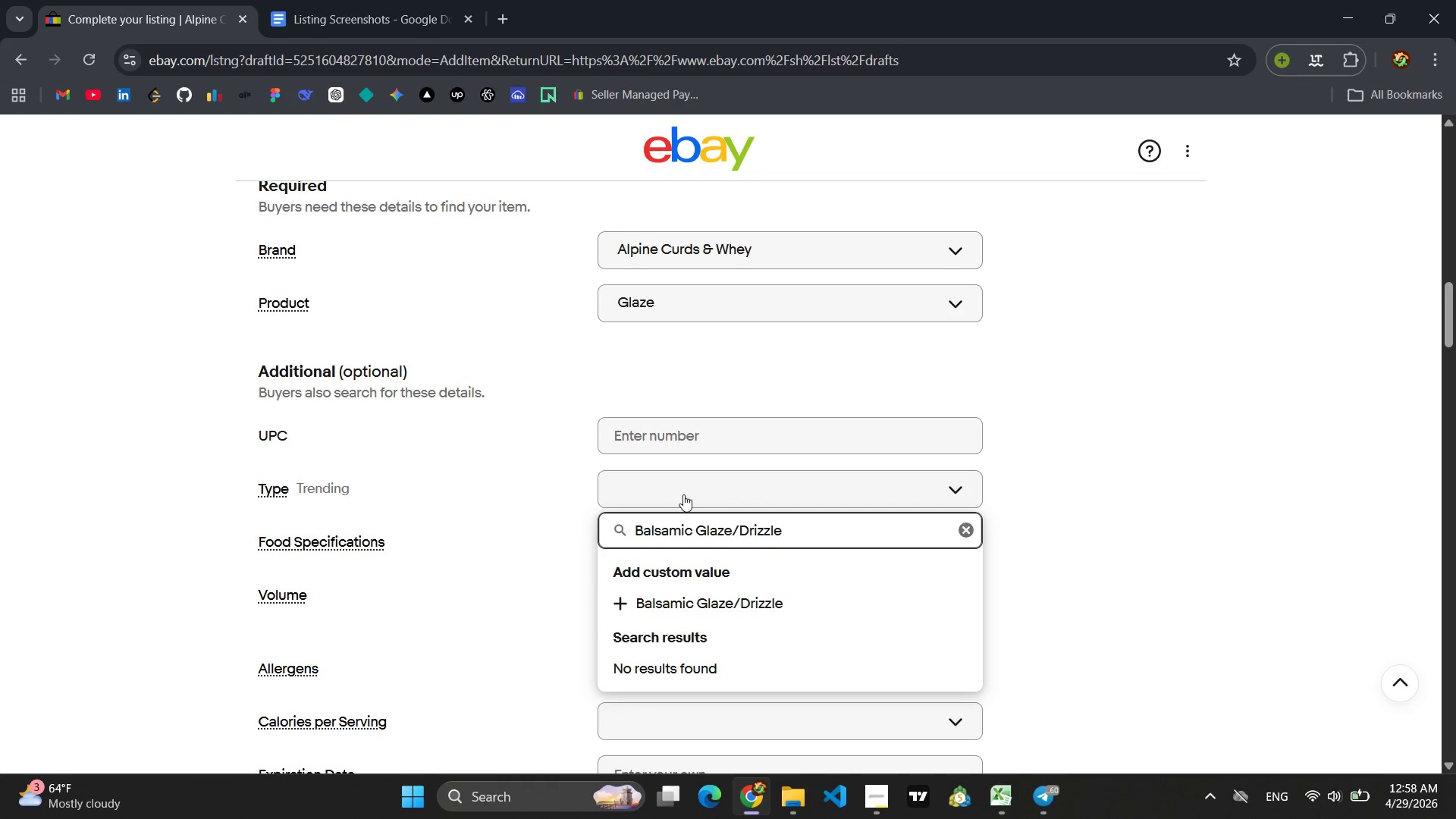 
key(Control+A)
 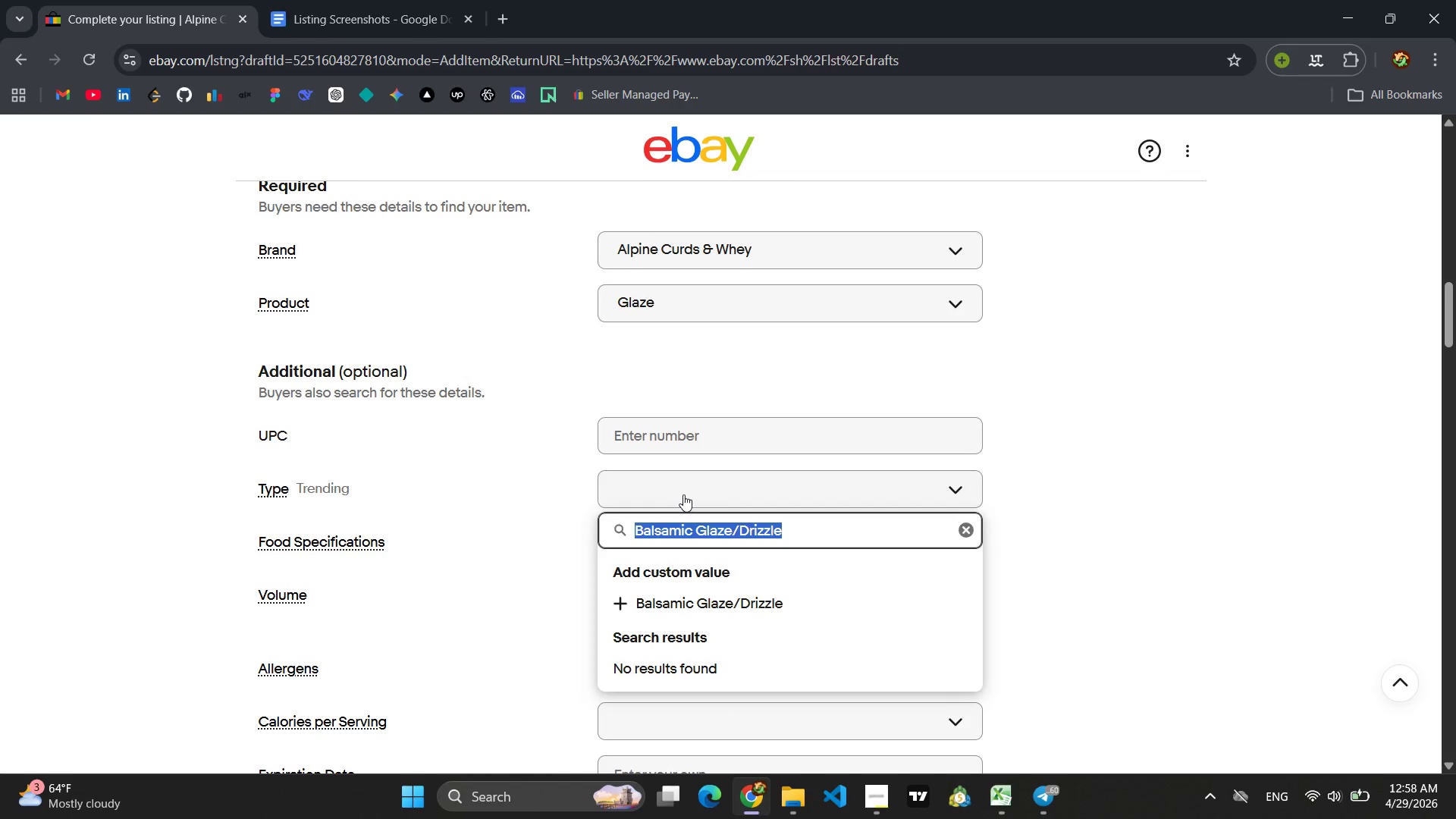 
key(Enter)
 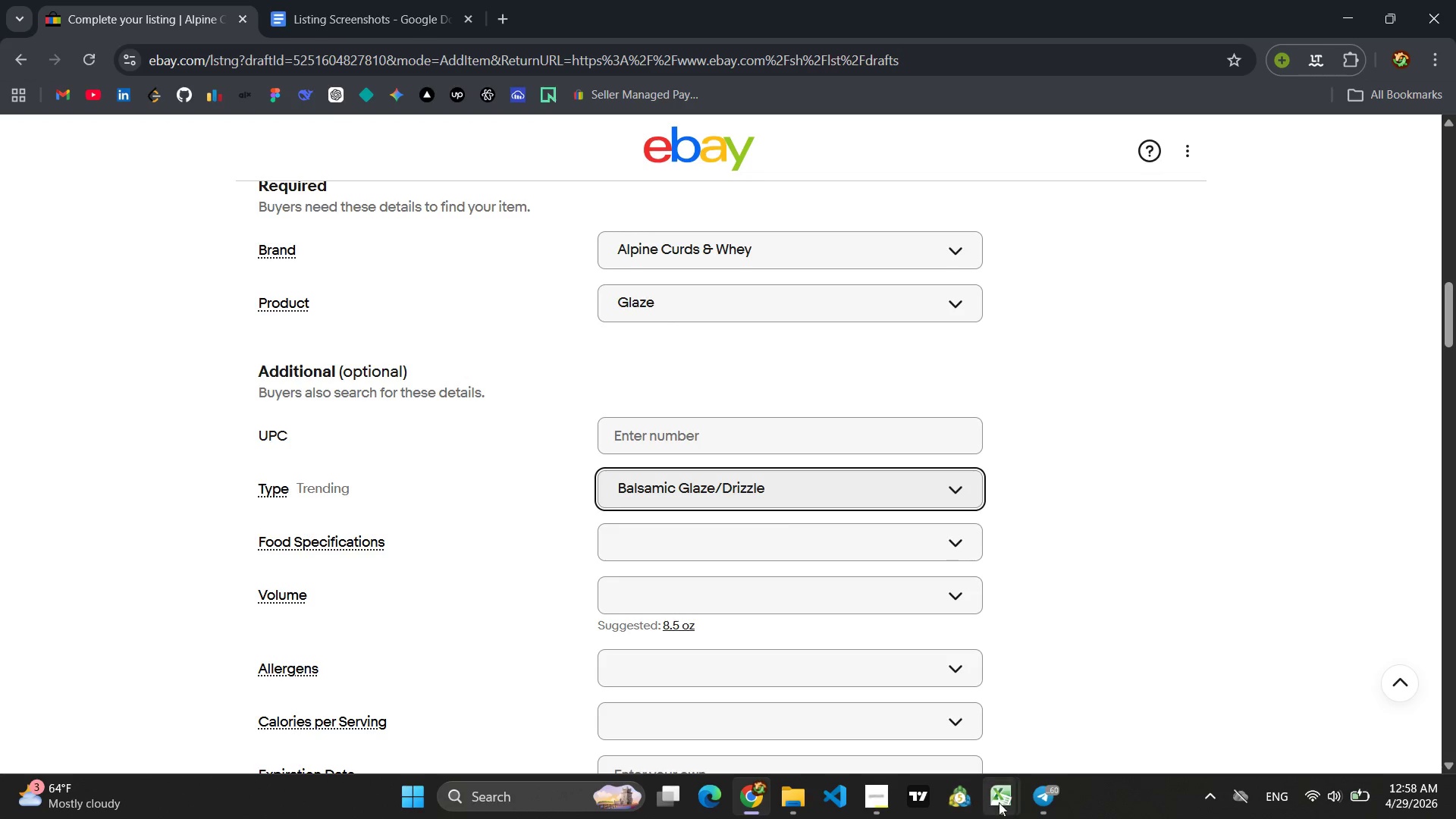 
left_click([1069, 709])
 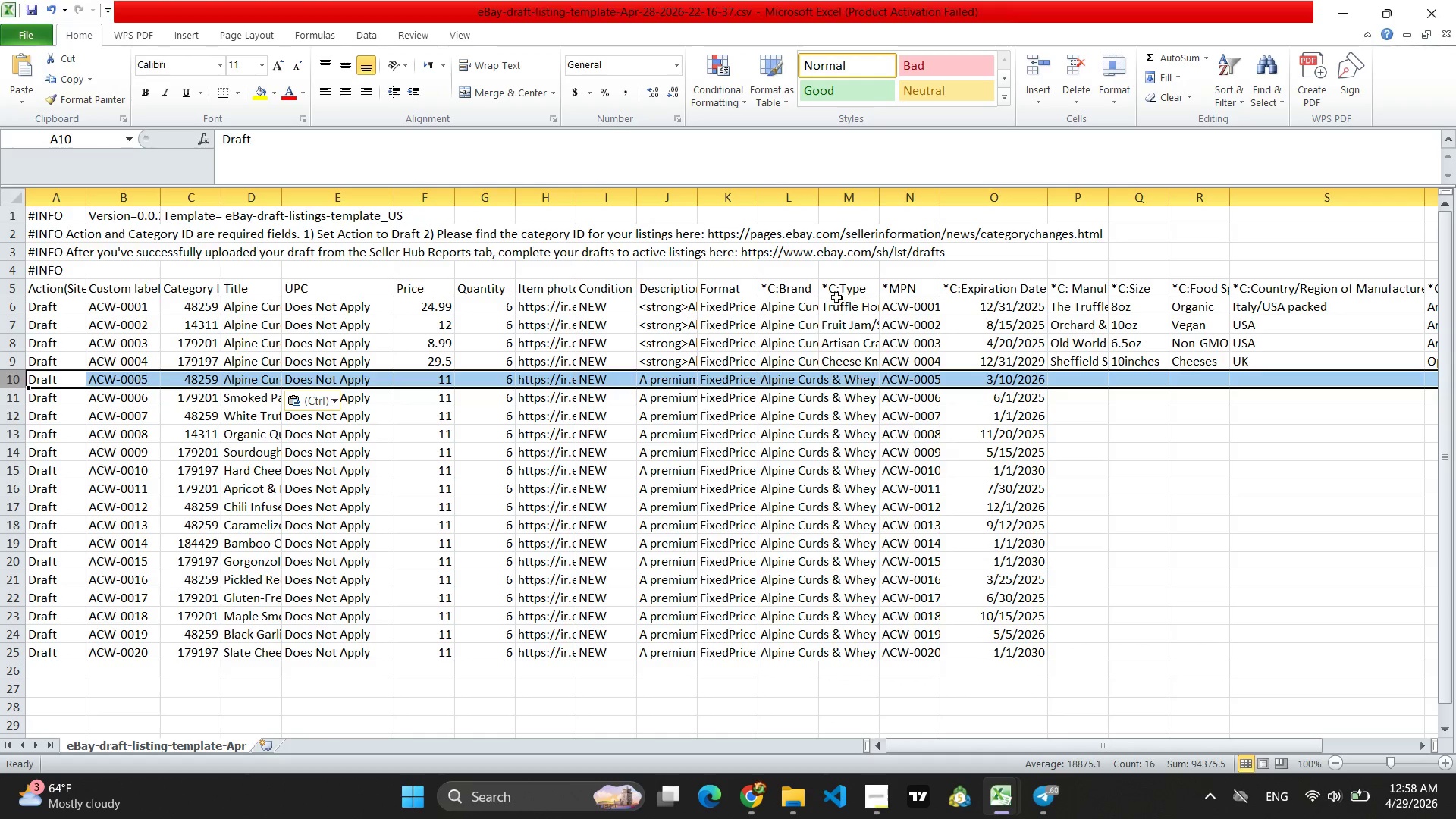 
wait(5.05)
 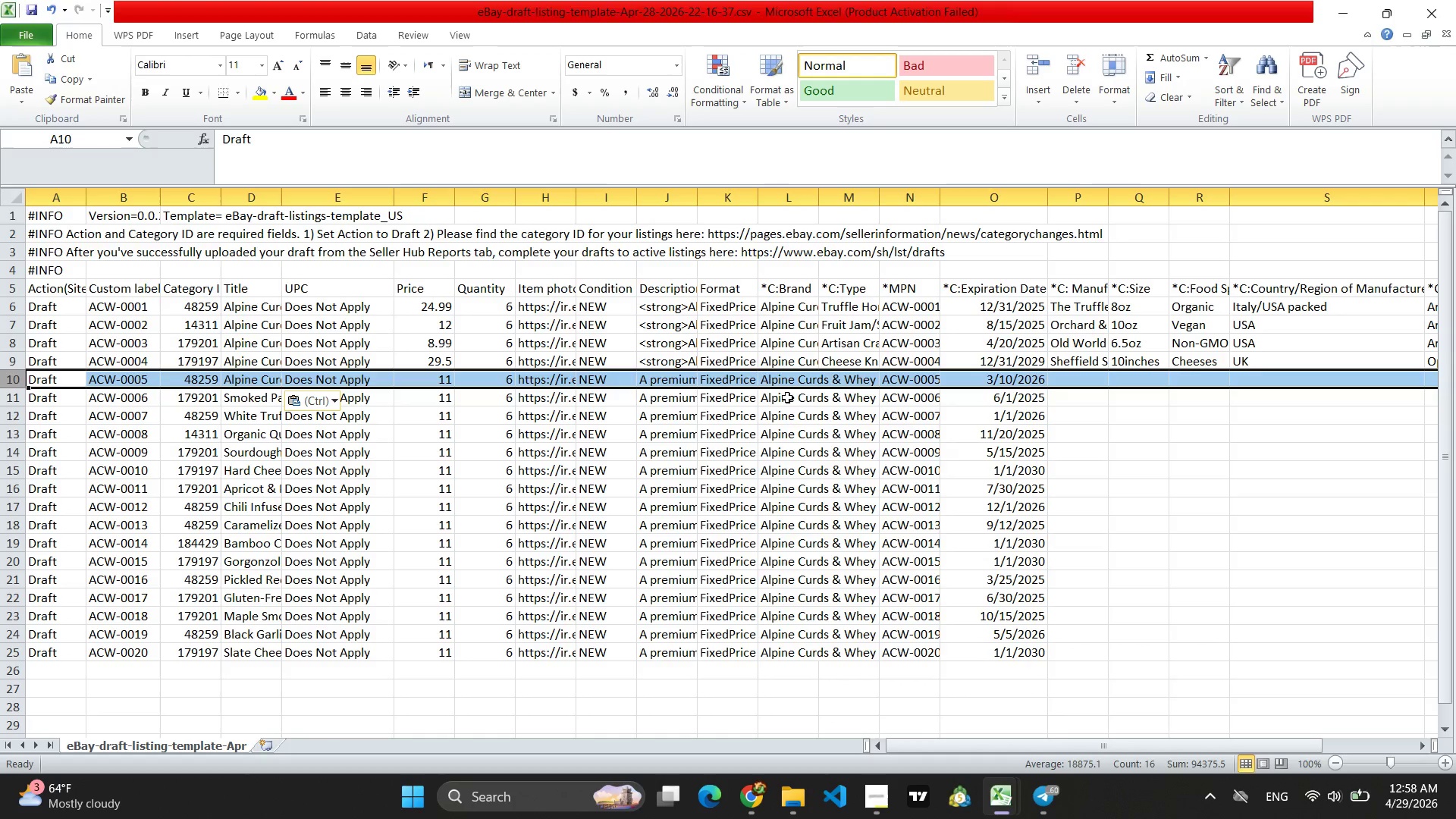 
left_click([848, 382])
 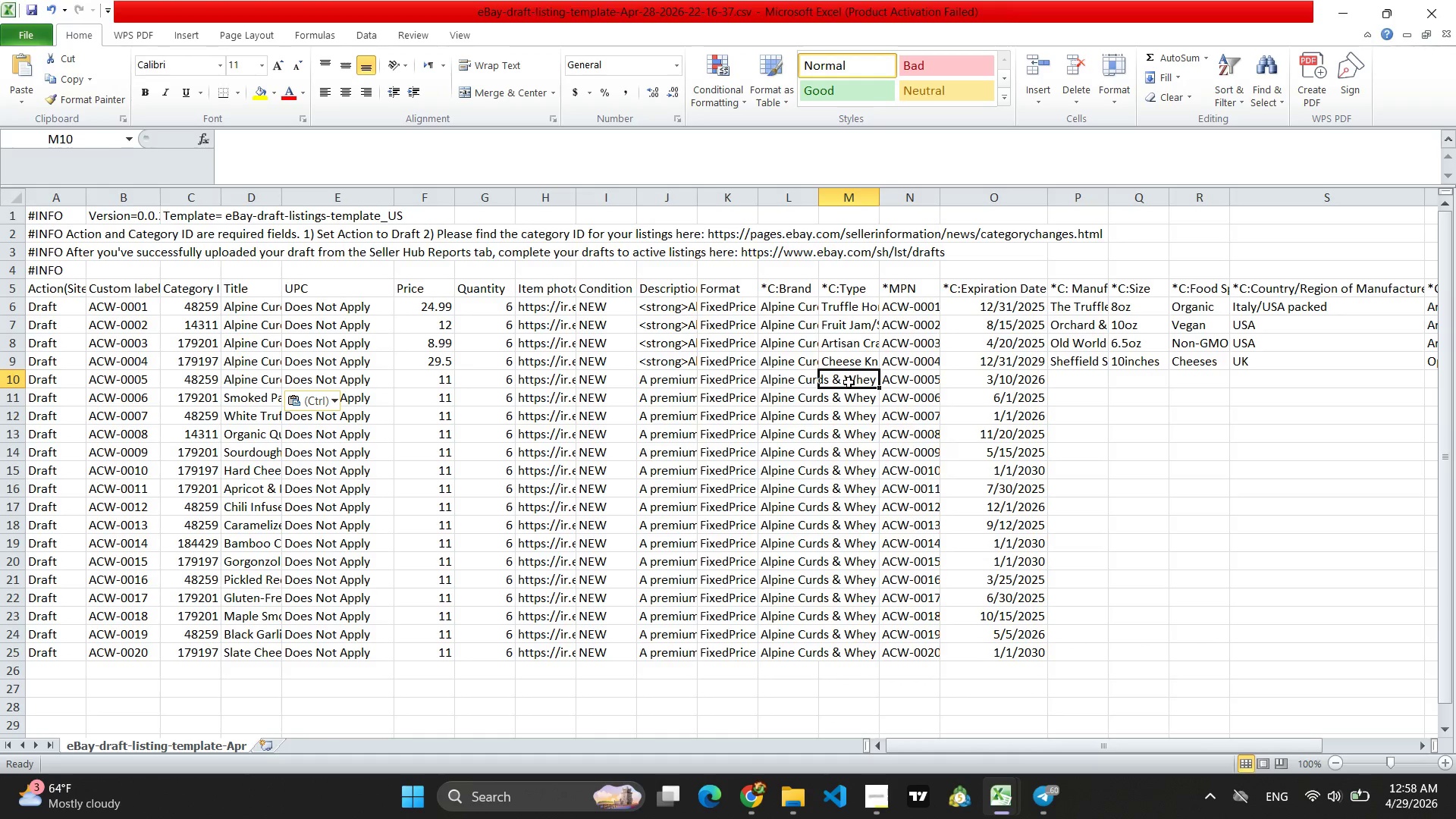 
key(Control+V)
 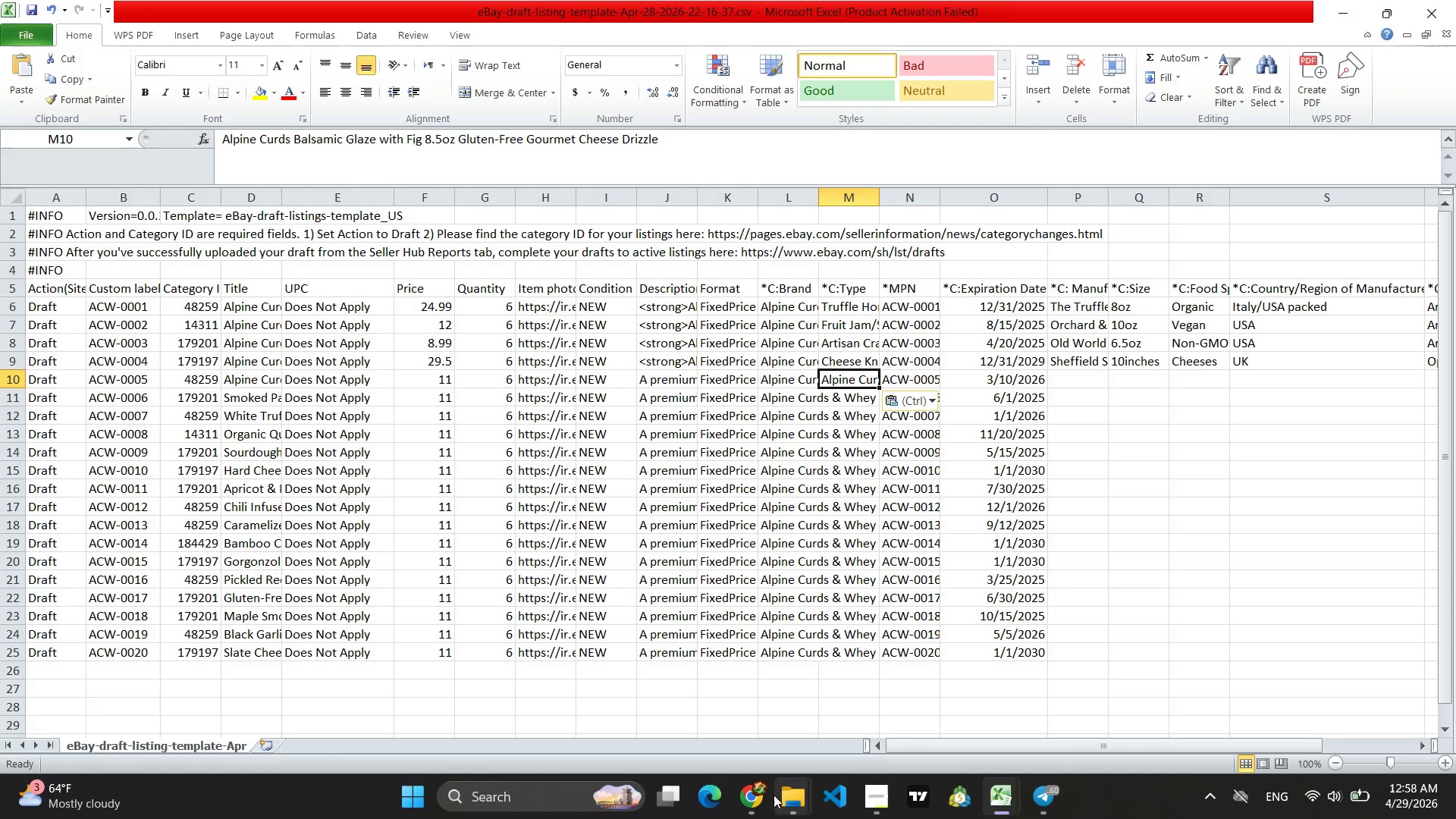 
left_click([750, 802])
 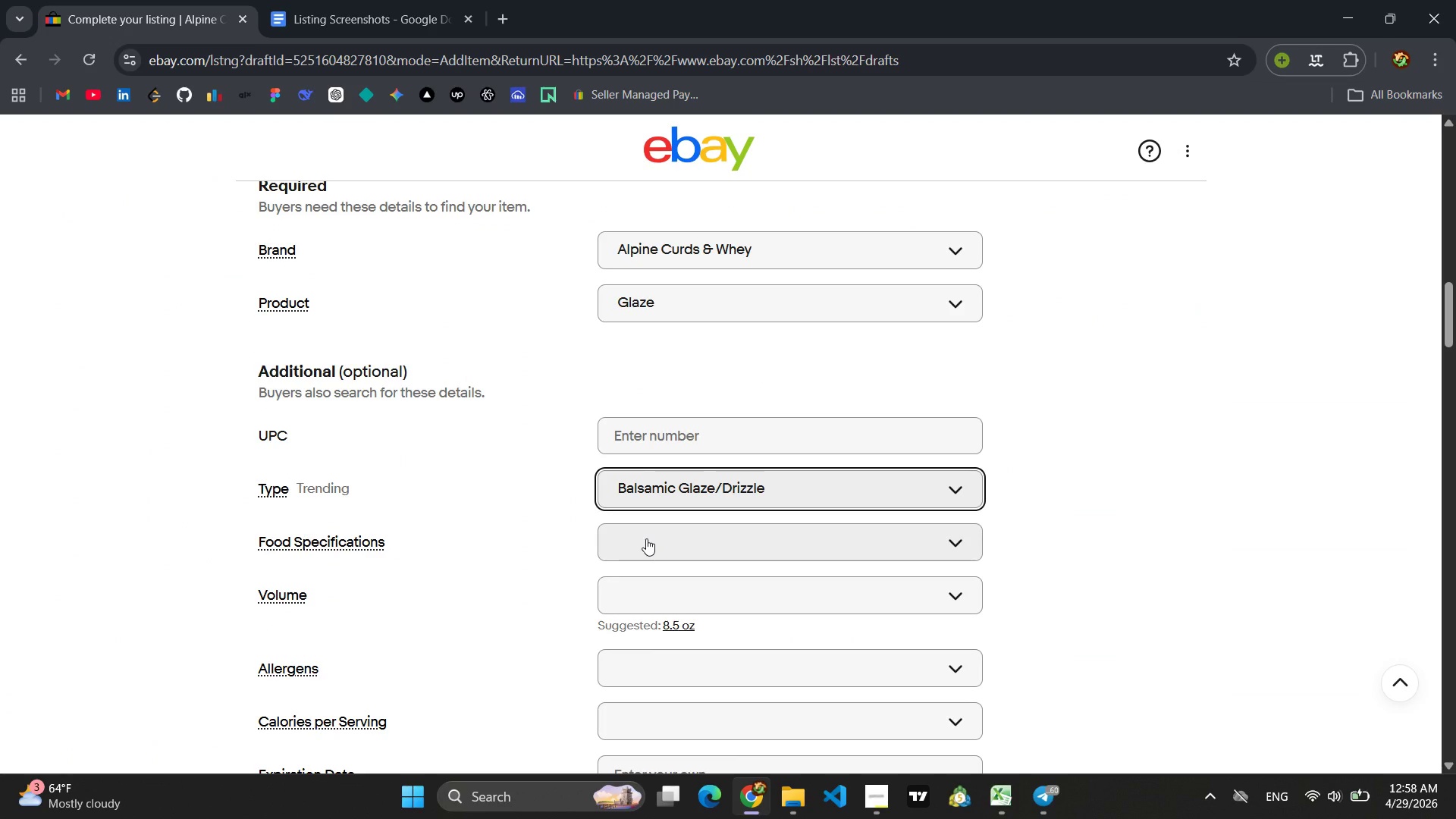 
left_click([646, 538])
 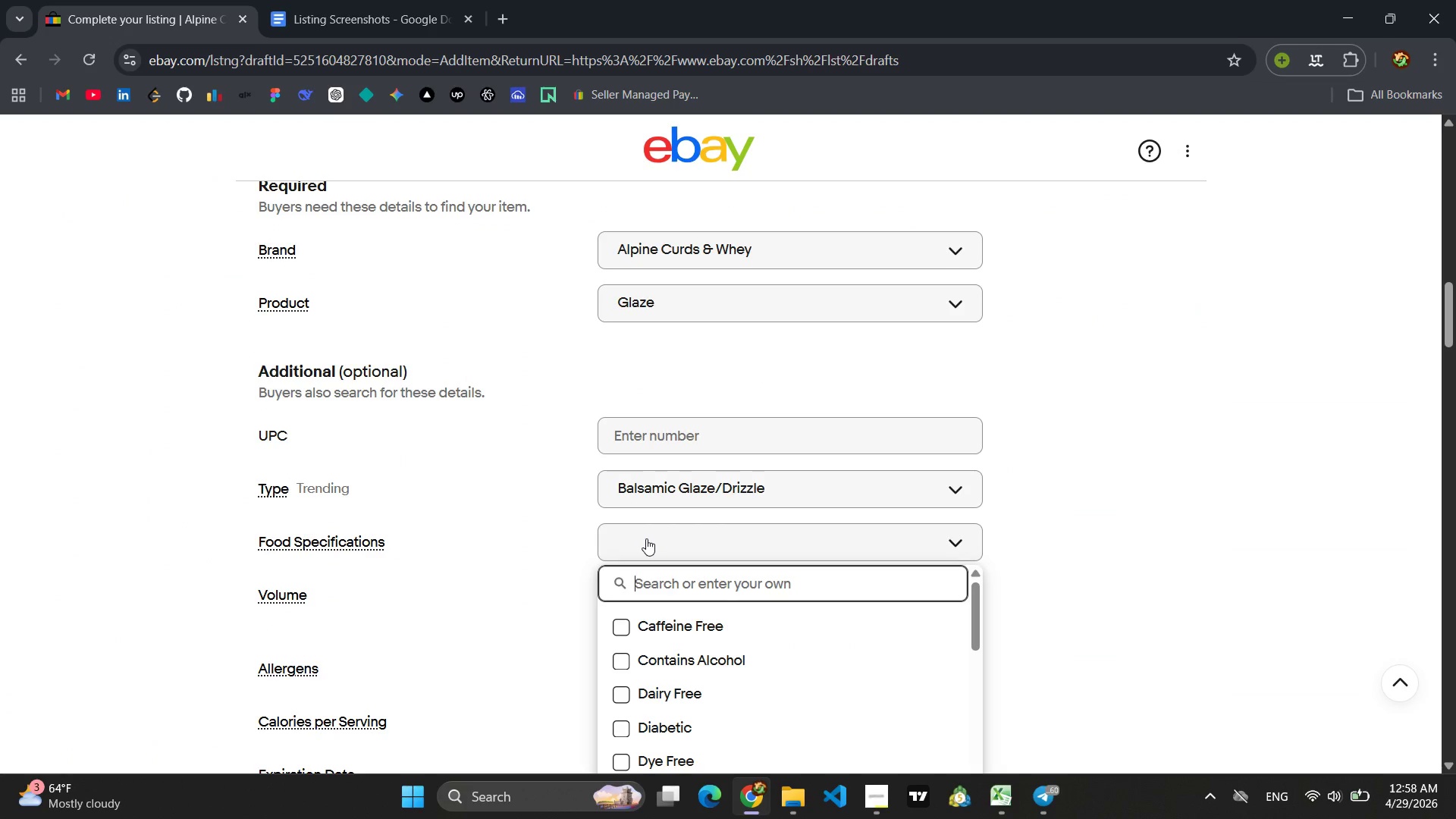 
type(Gluten-Free)
 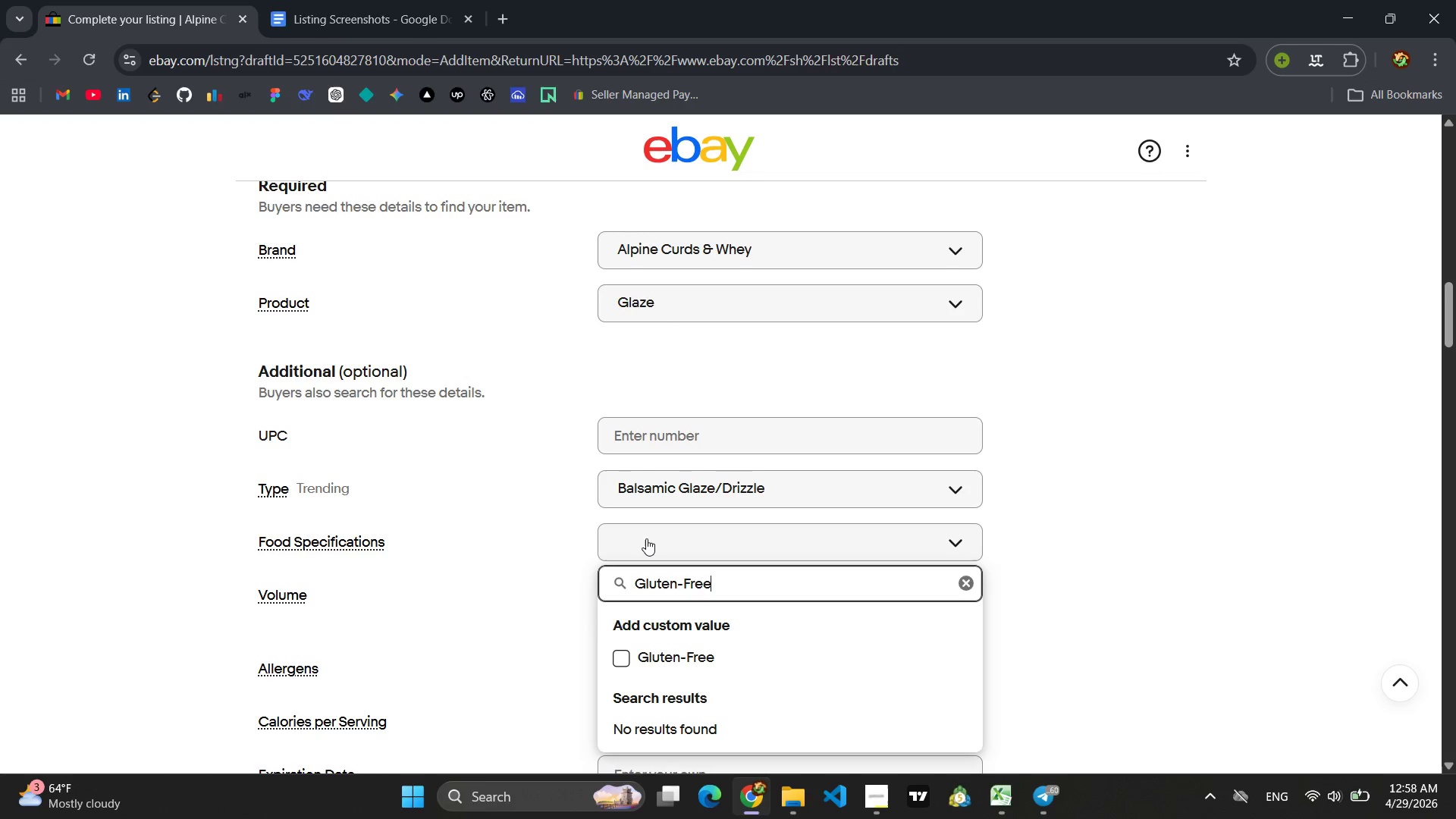 
key(Control+A)
 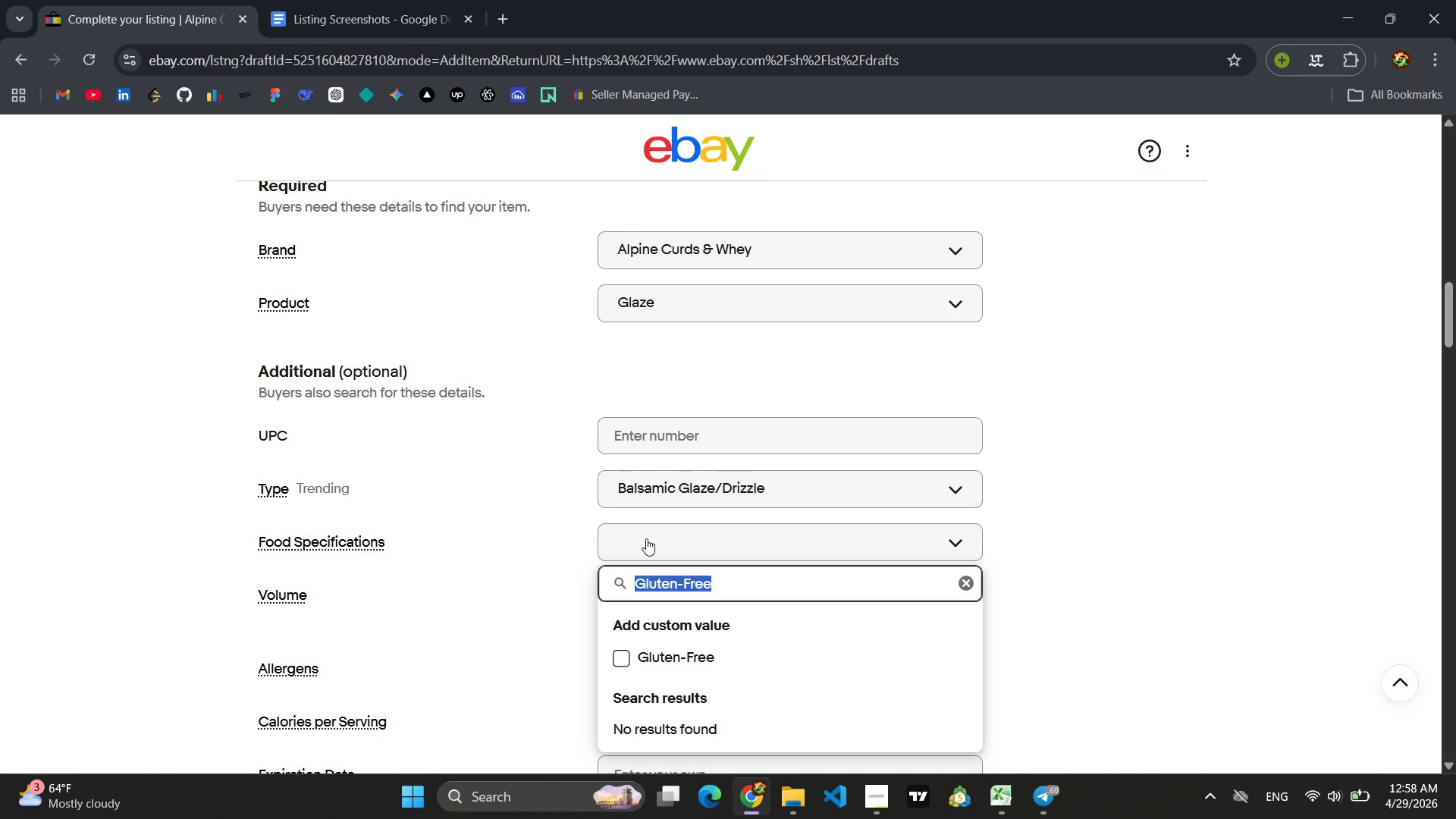 
key(Control+C)
 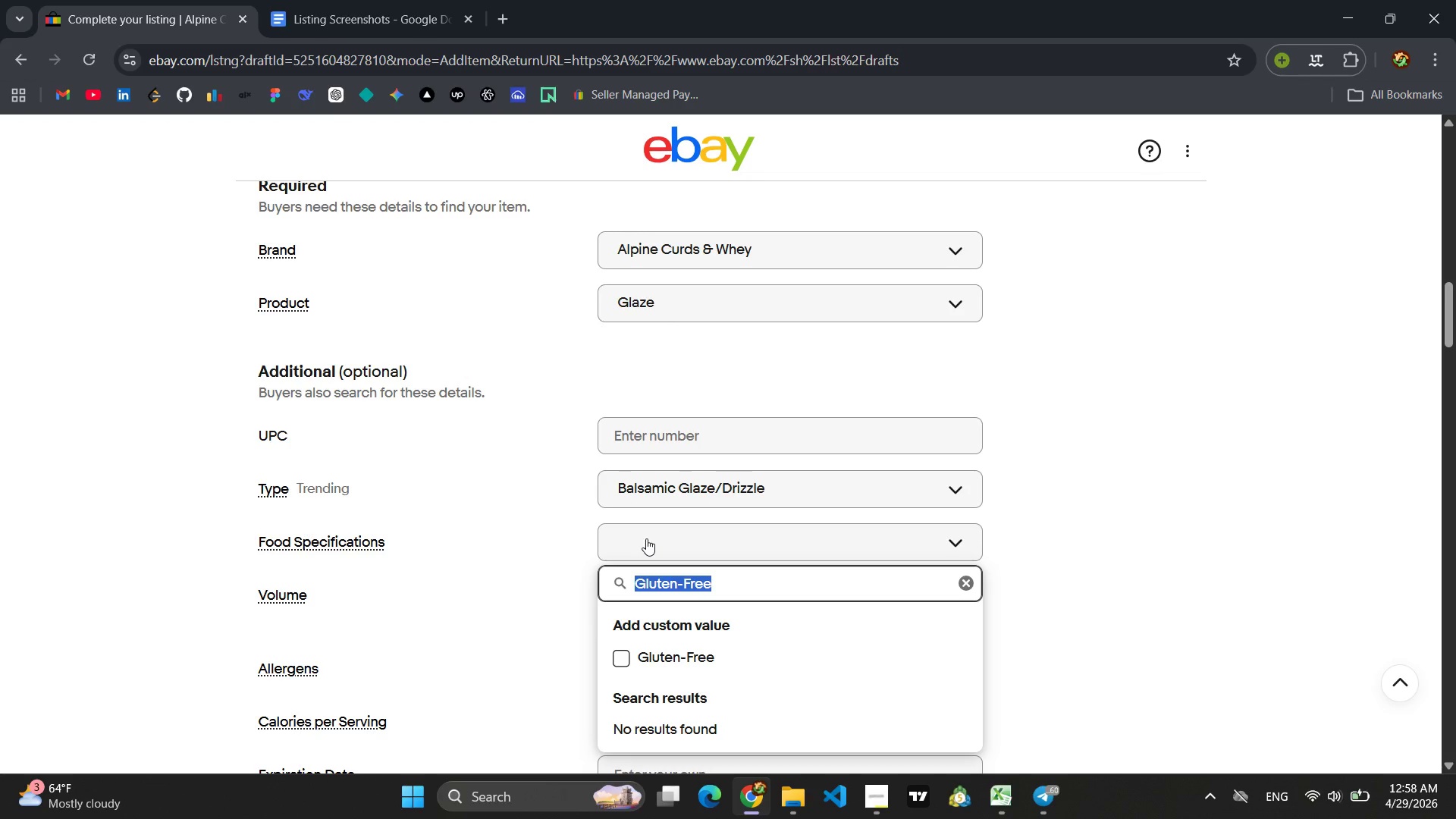 
key(Enter)
 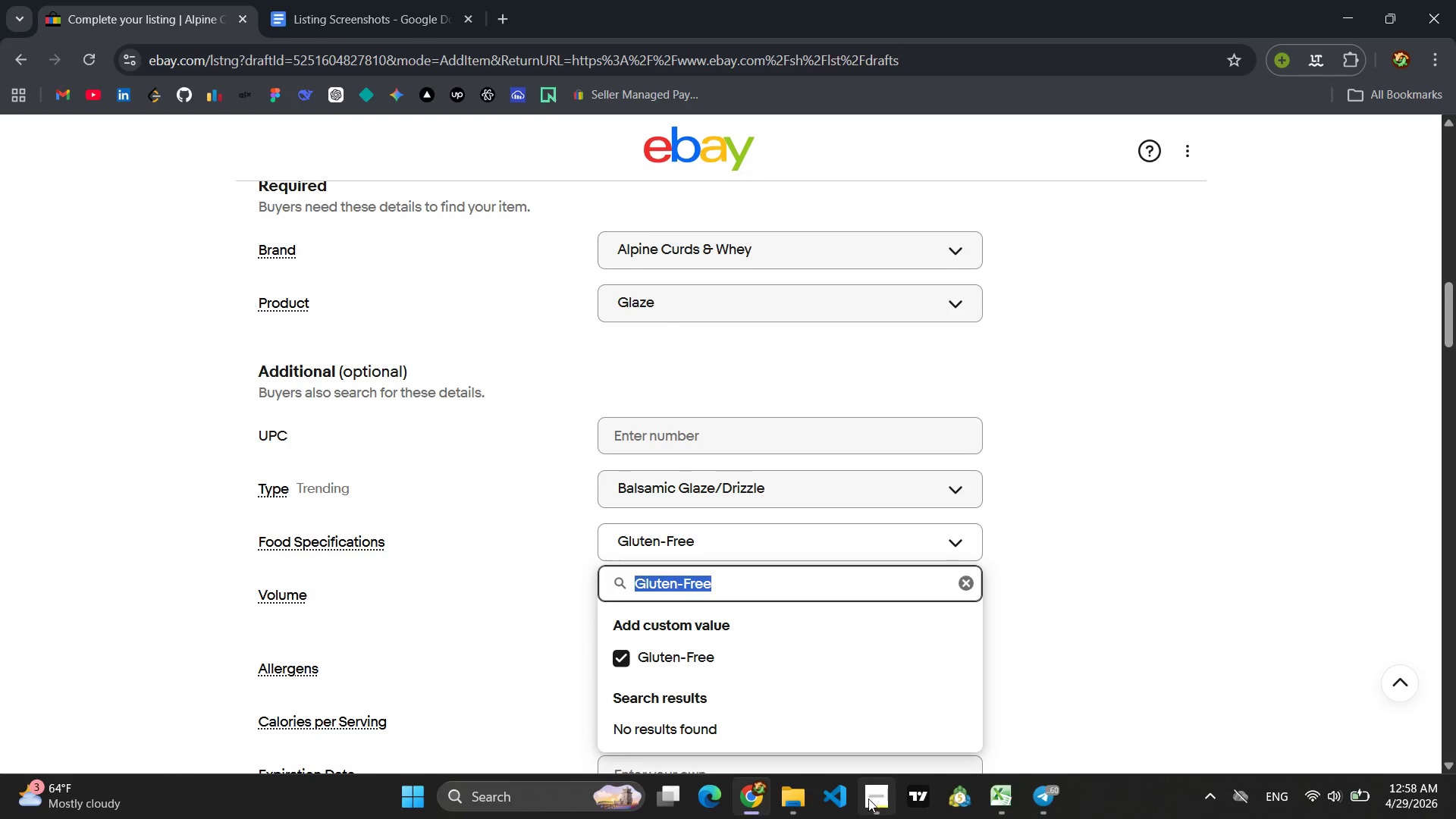 
left_click([1003, 795])
 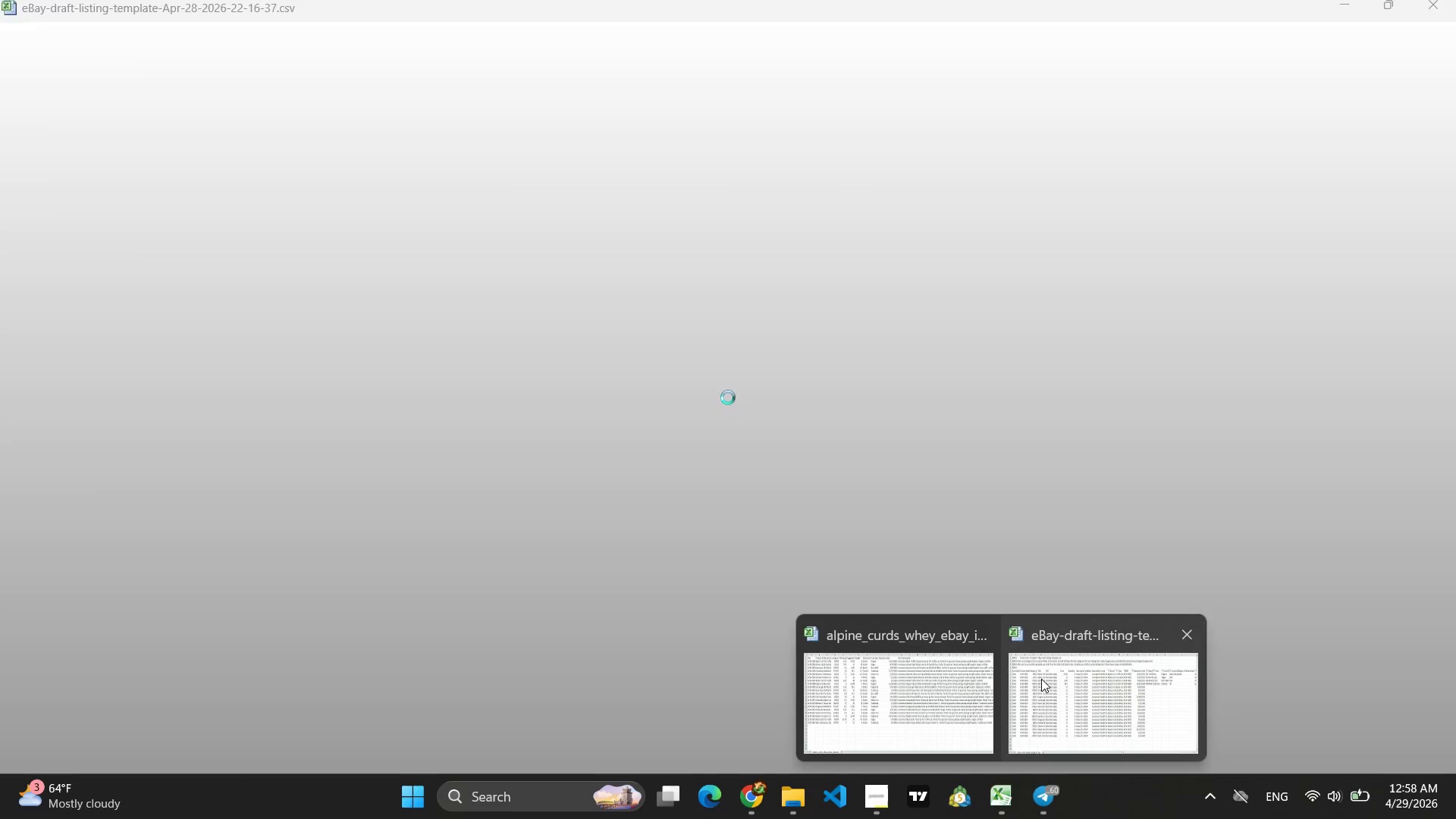 
left_click([1047, 679])
 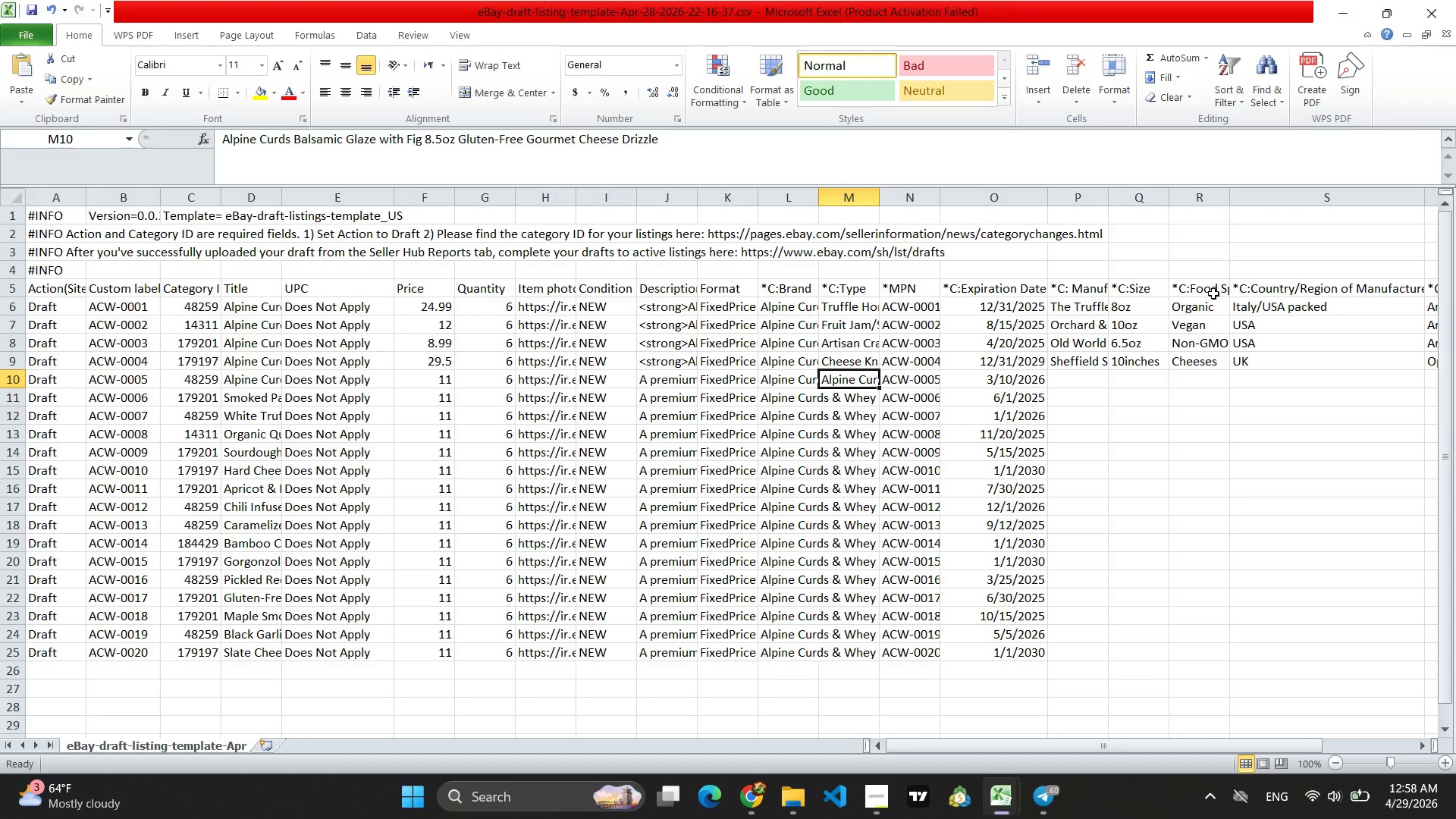 
left_click([1193, 378])
 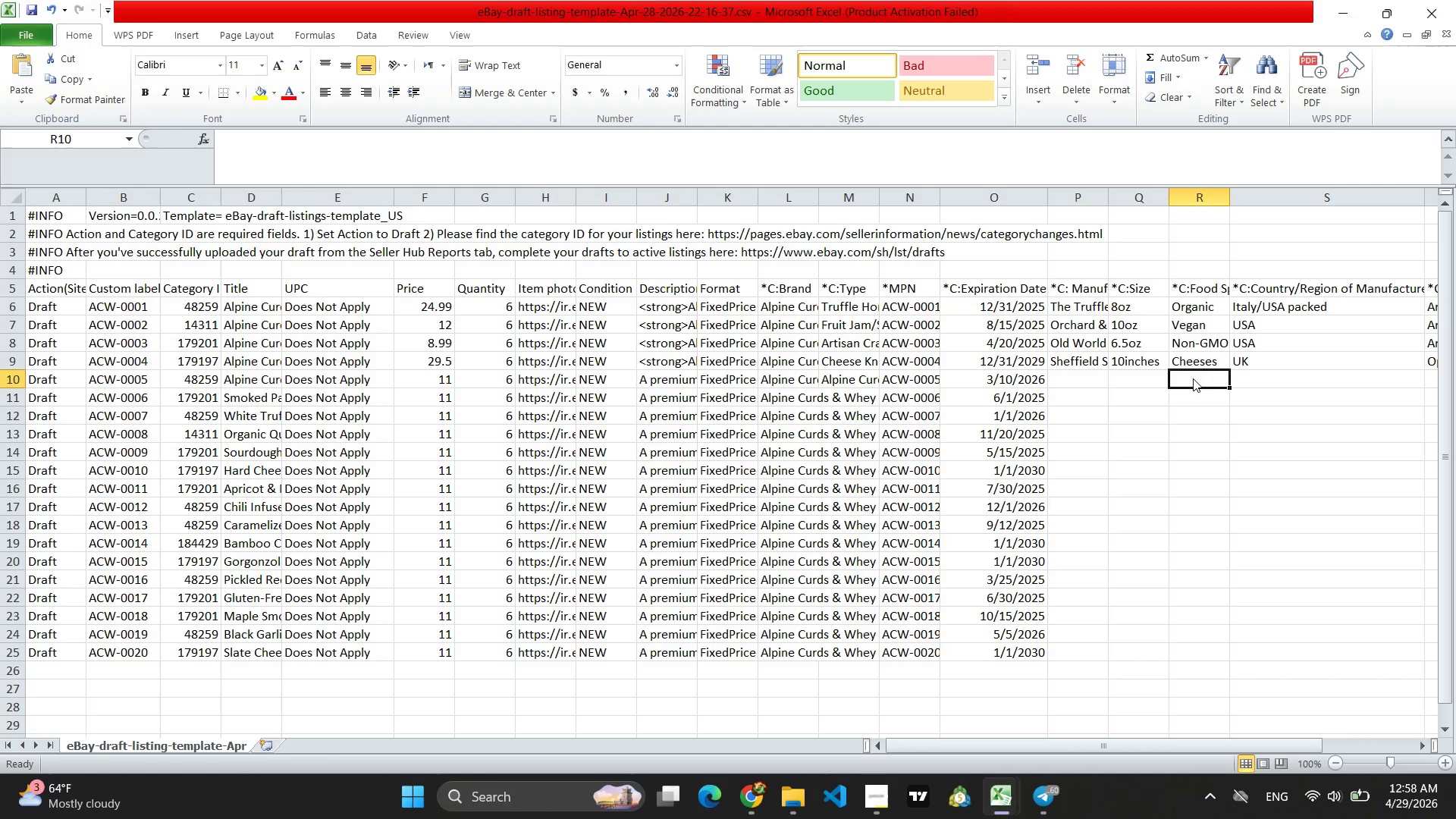 
key(Control+V)
 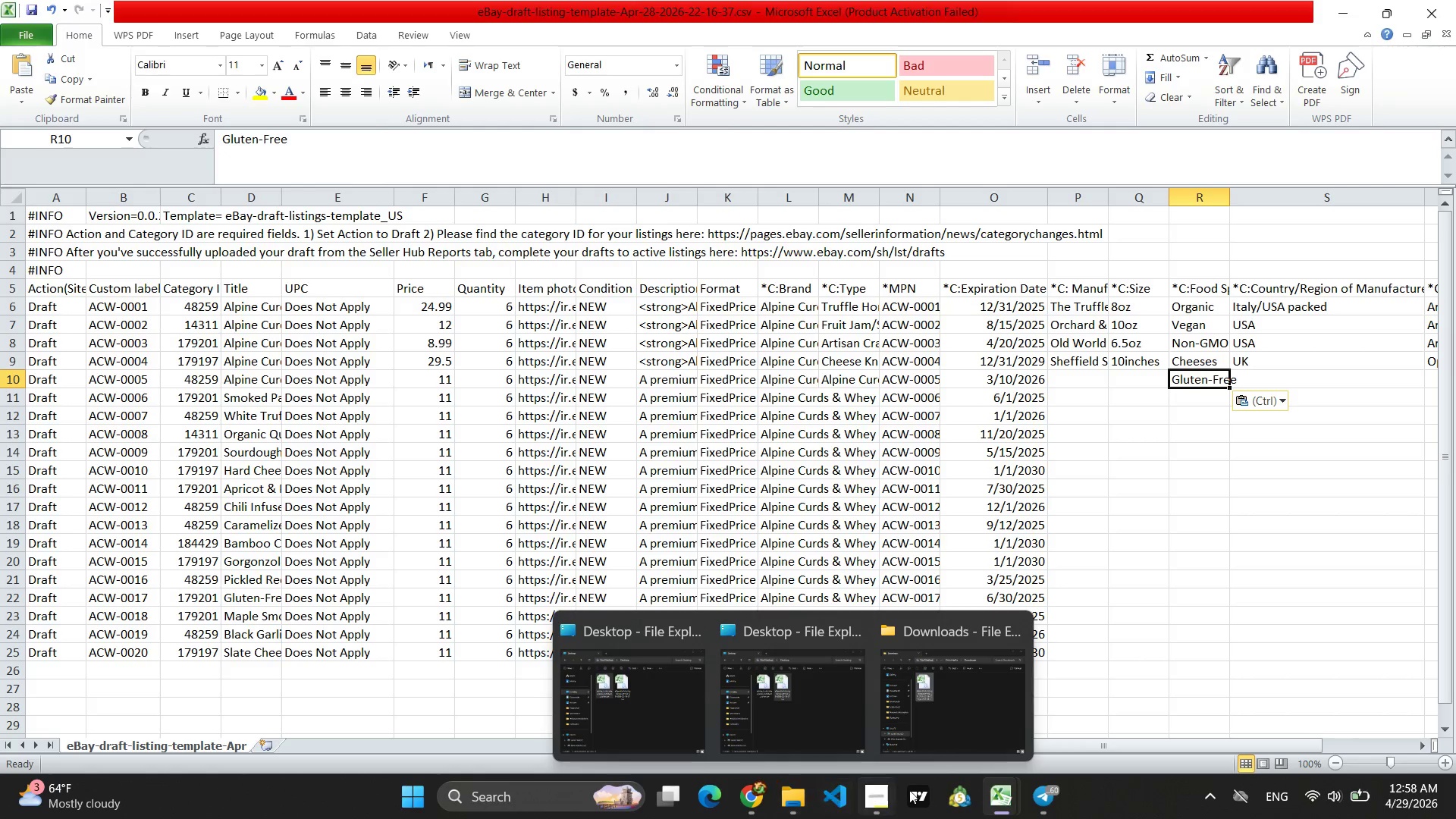 
mouse_move([876, 805])
 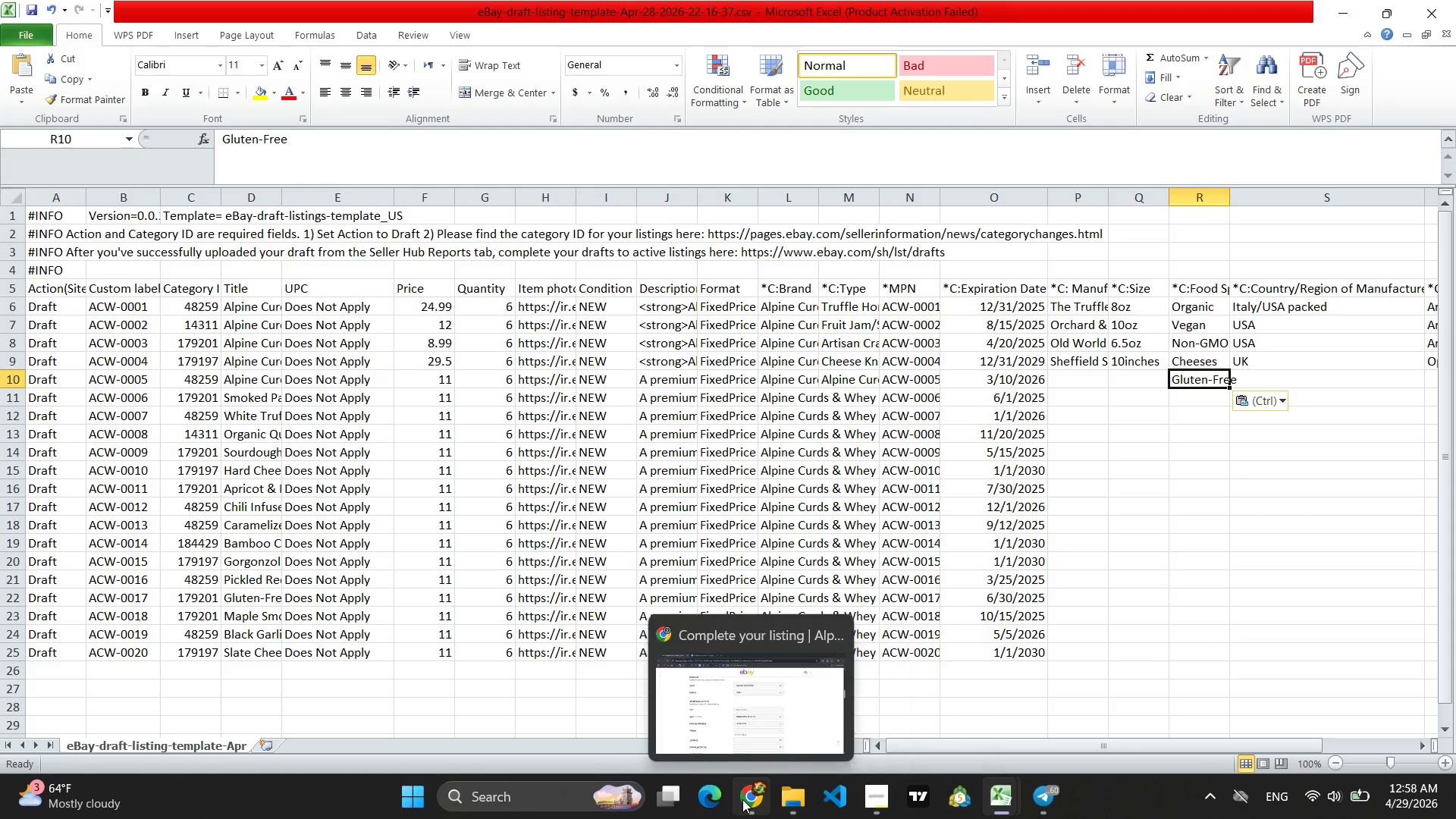 
left_click([742, 799])
 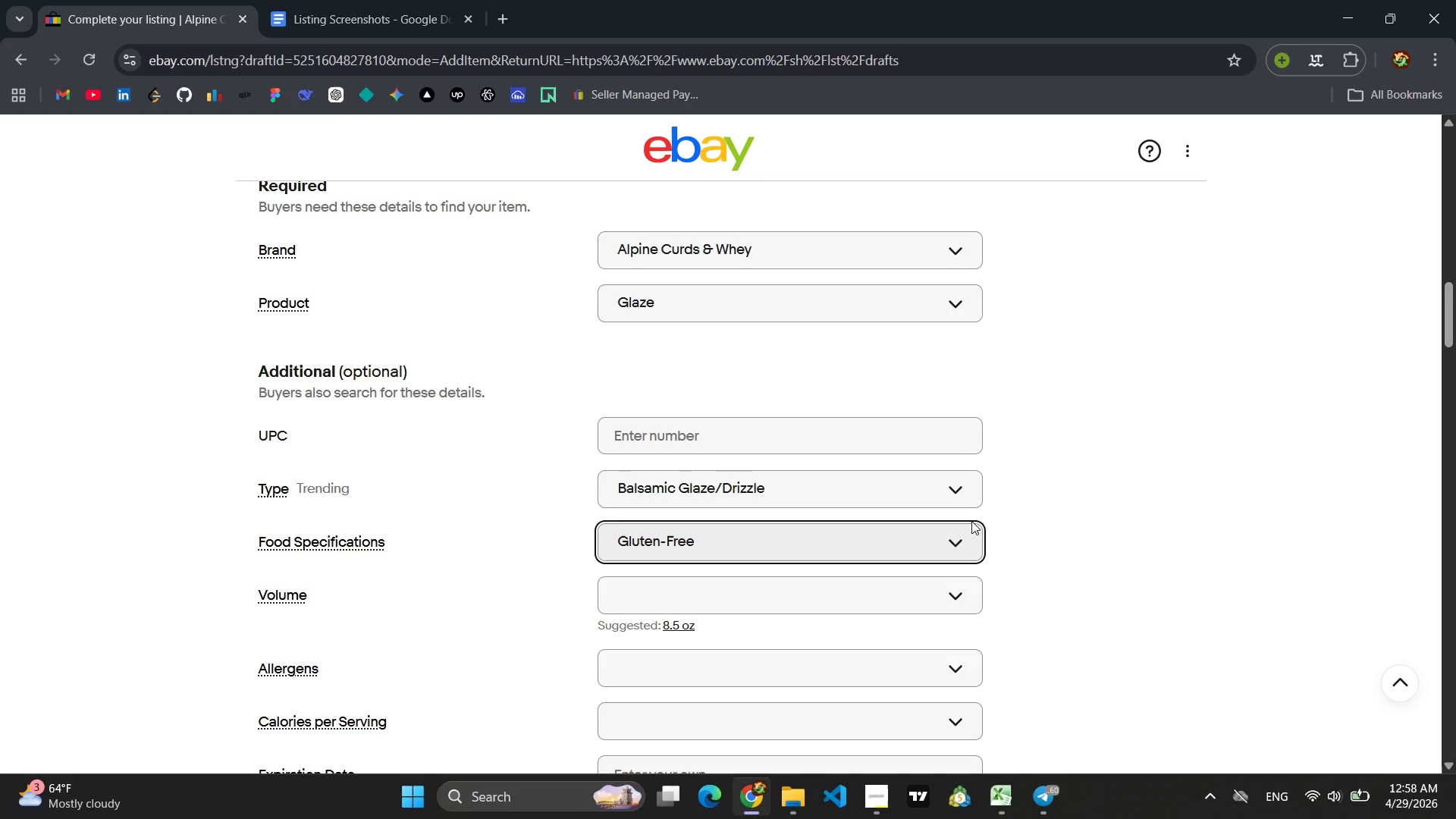 
wait(5.47)
 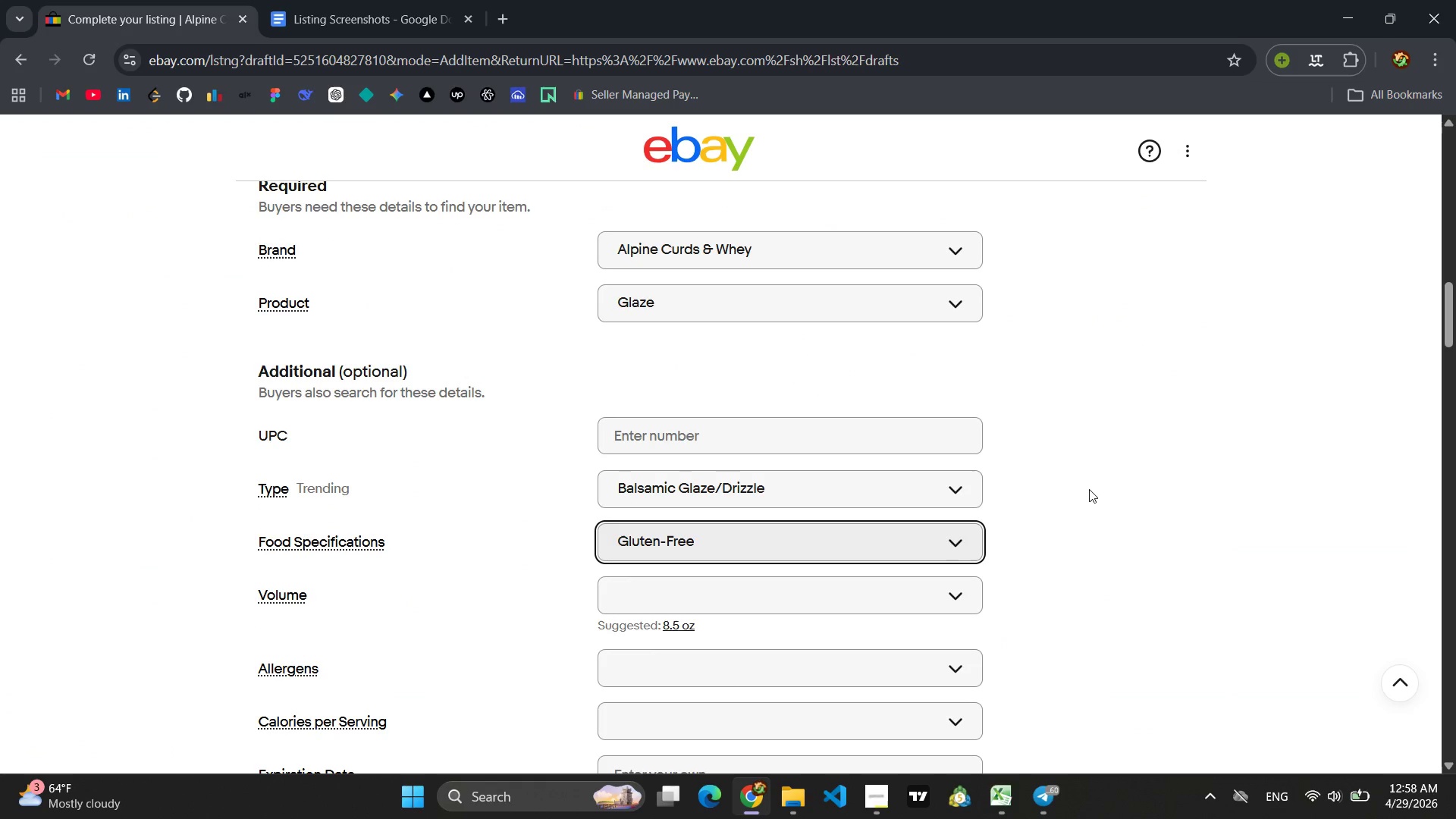 
scroll: coordinate [905, 534], scroll_direction: down, amount: 3.0
 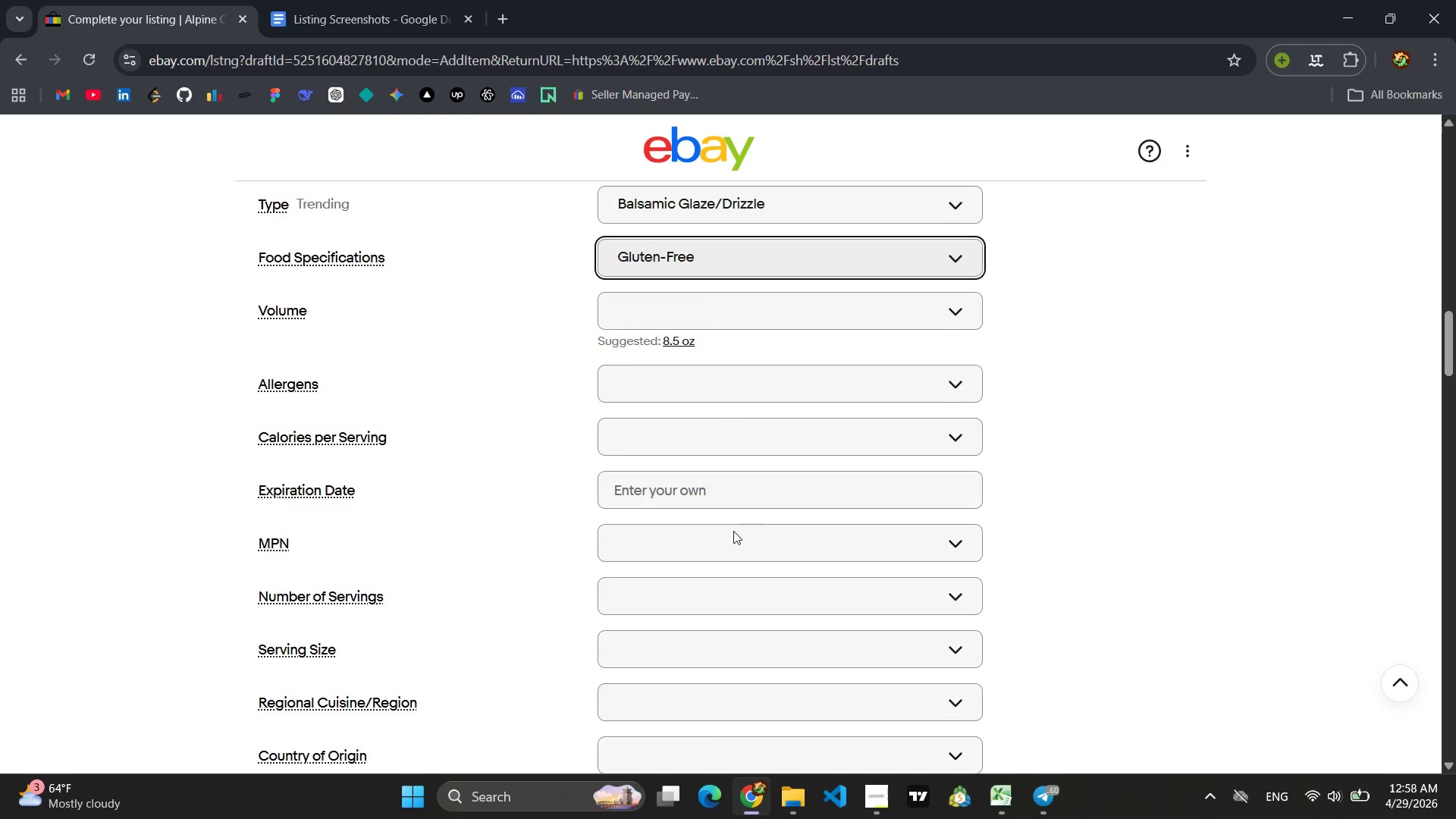 
left_click([724, 540])
 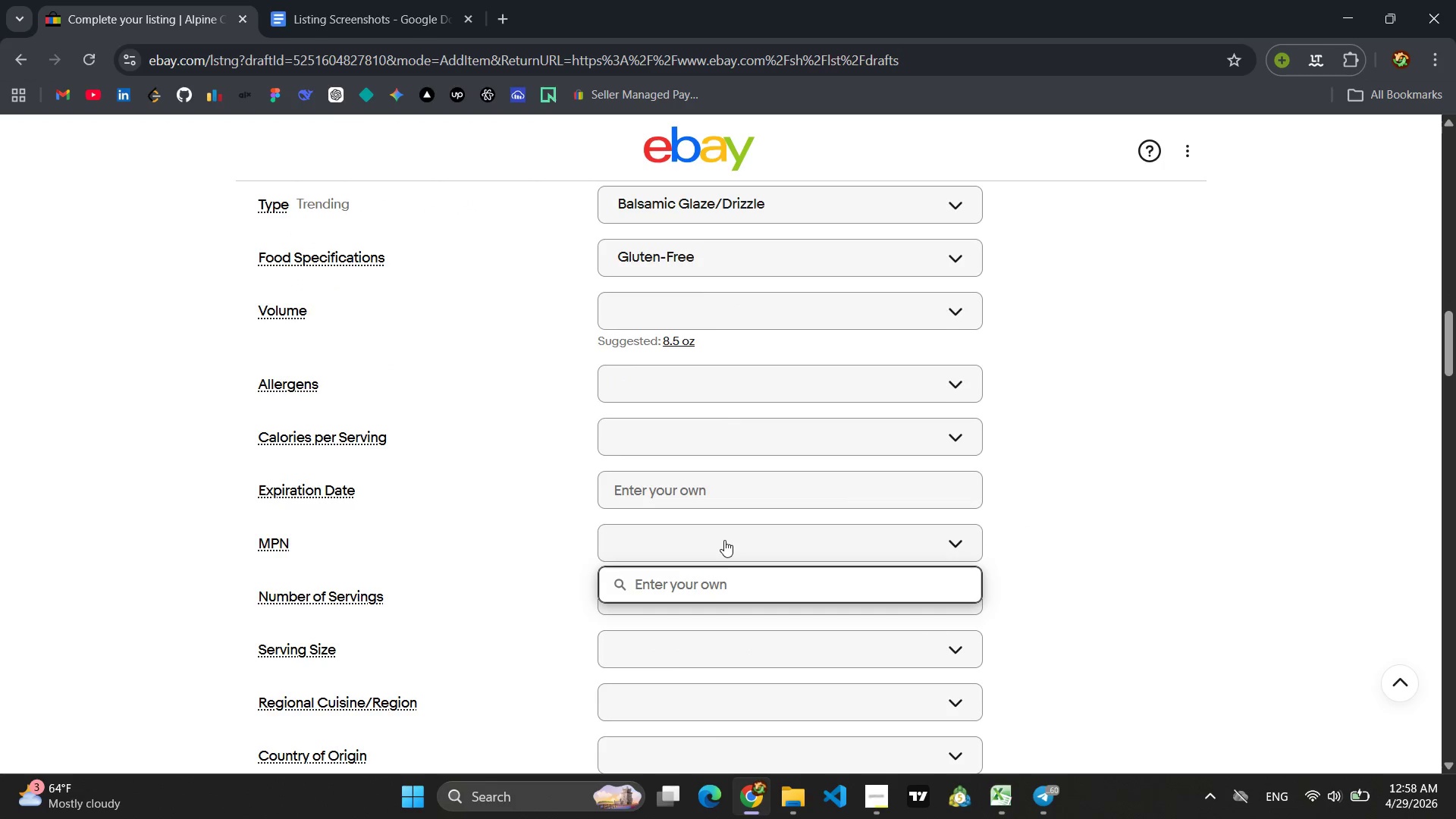 
type(ACW-0005)
 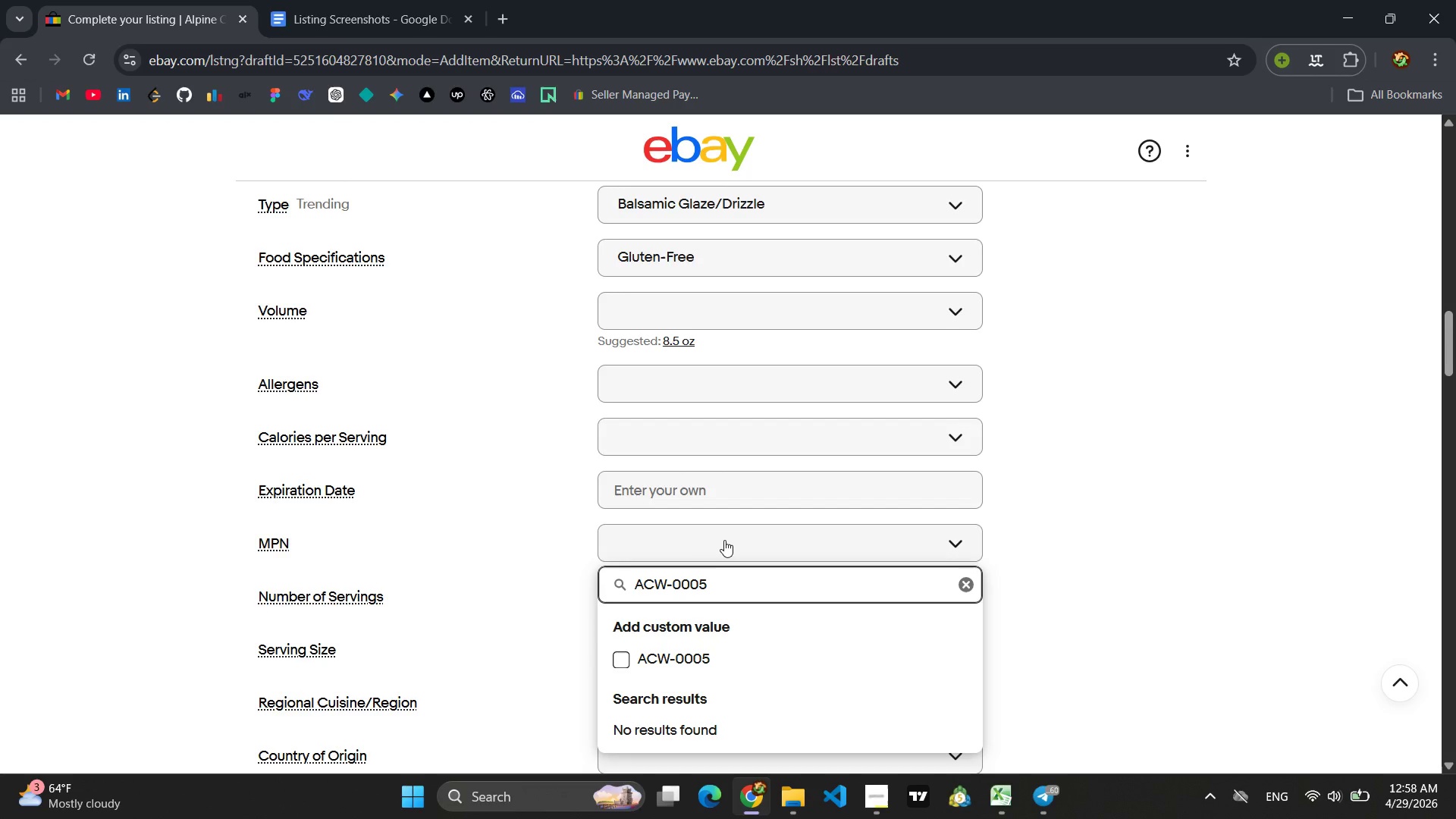 
key(Enter)
 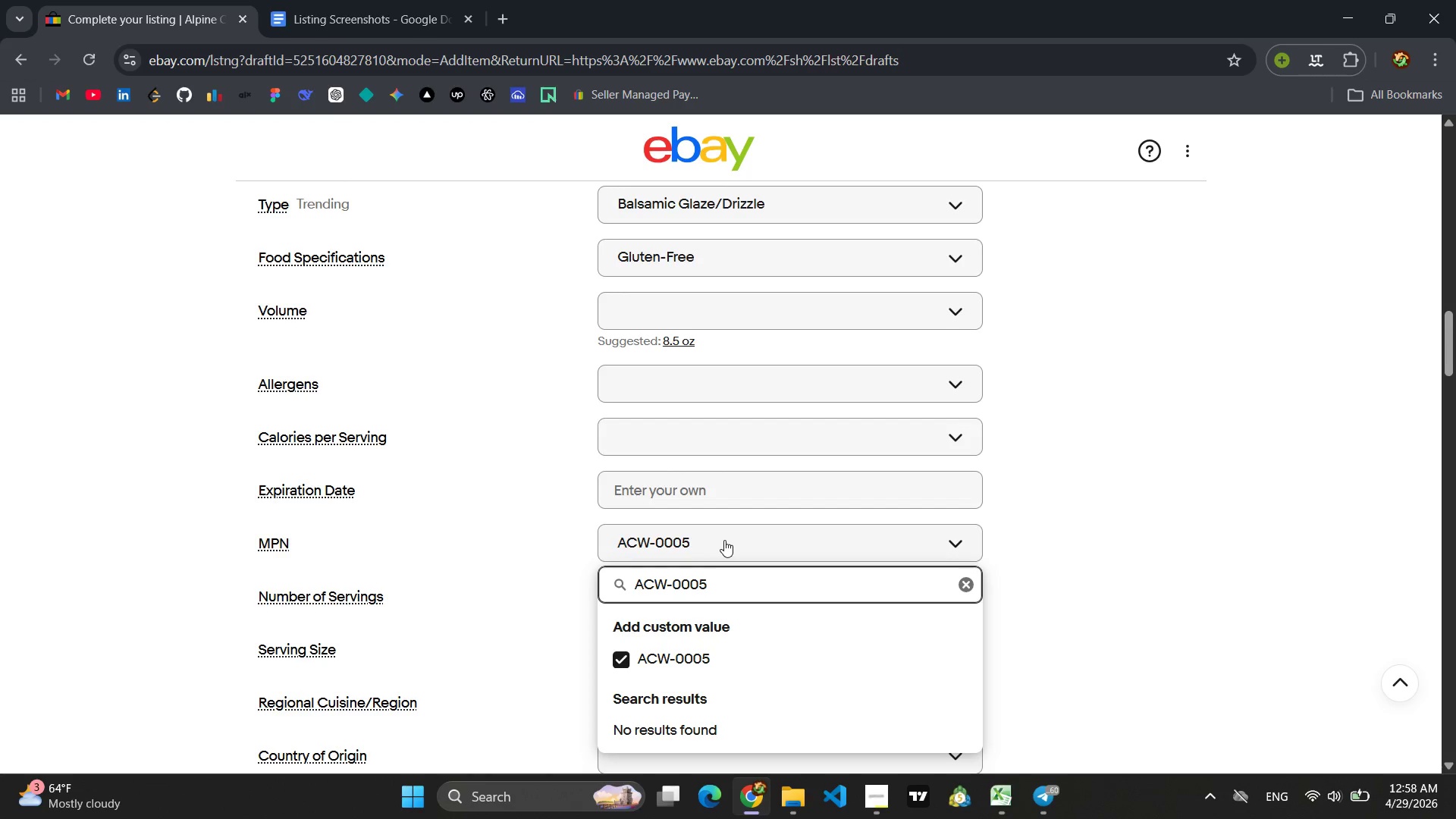 
left_click([1060, 574])
 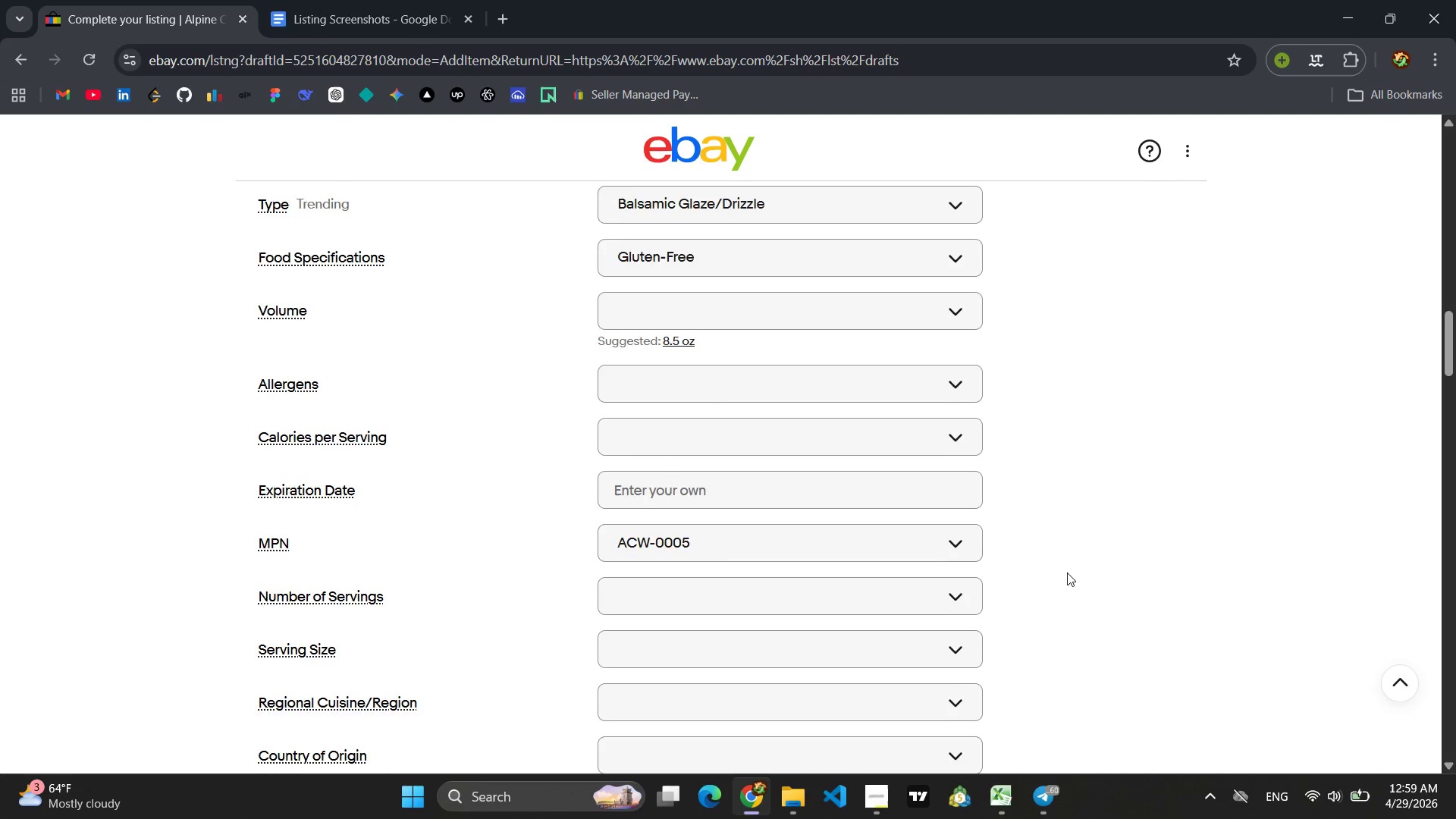 
scroll: coordinate [894, 564], scroll_direction: down, amount: 6.0
 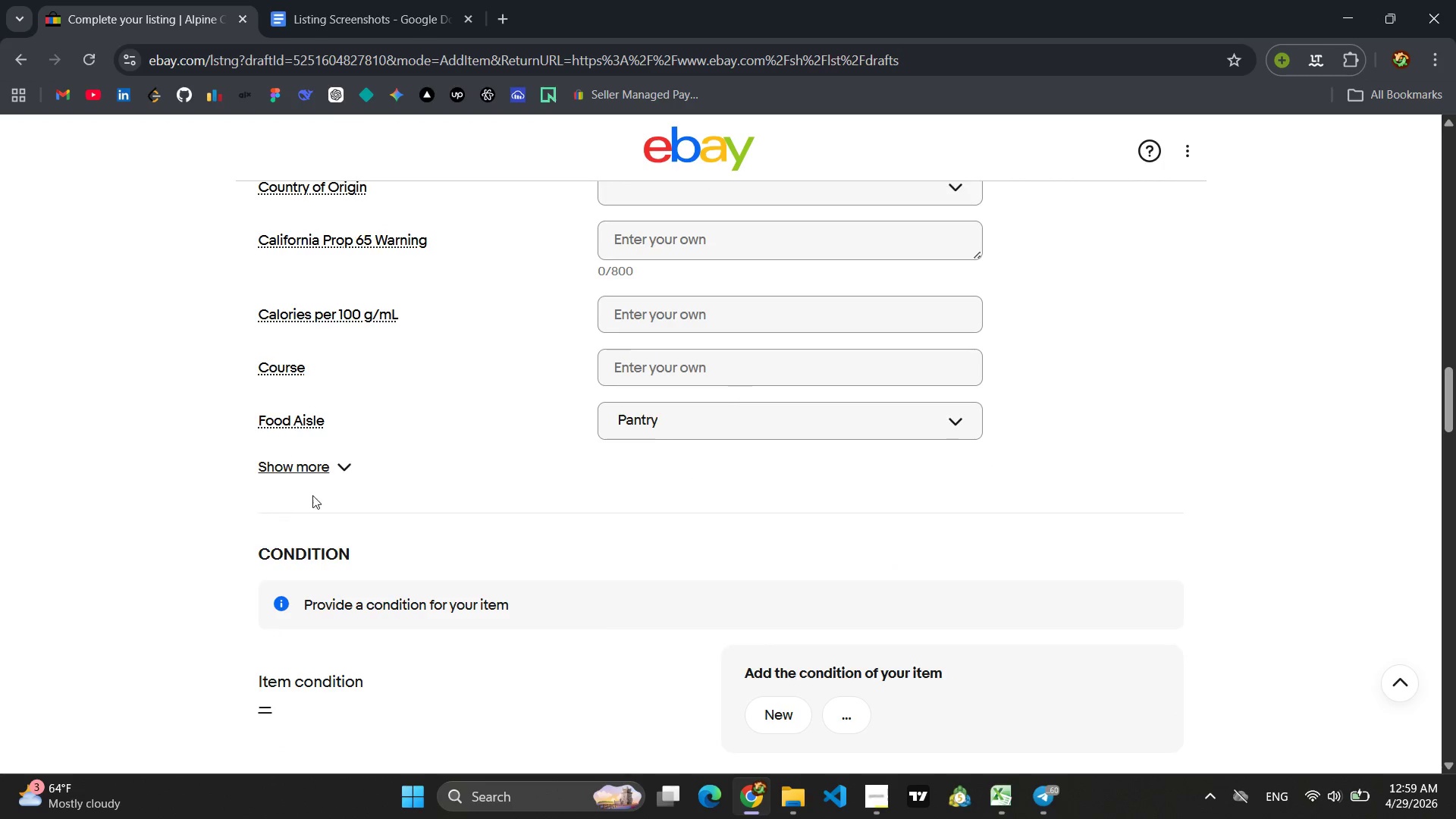 
left_click([333, 471])
 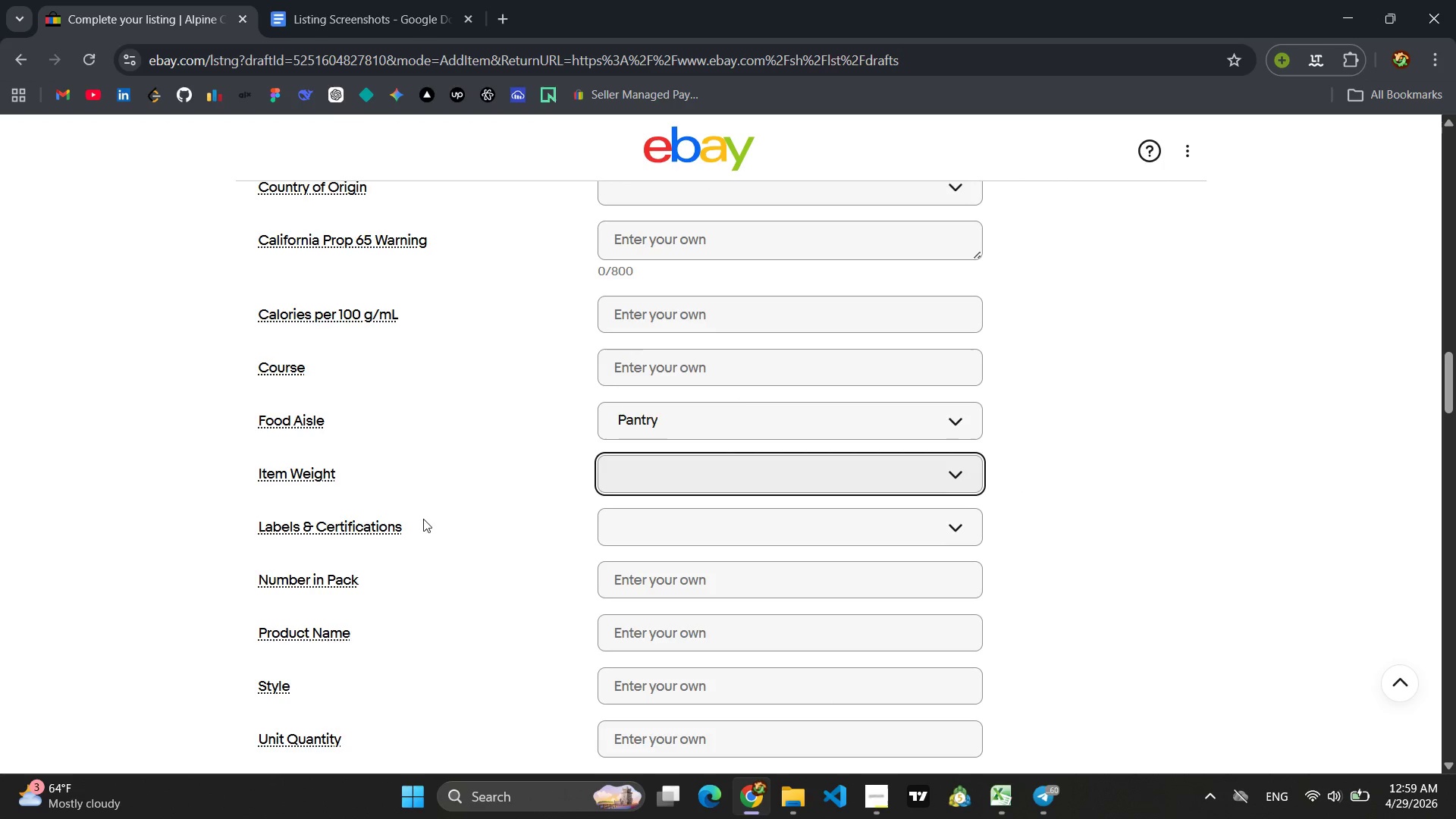 
scroll: coordinate [433, 532], scroll_direction: down, amount: 3.0
 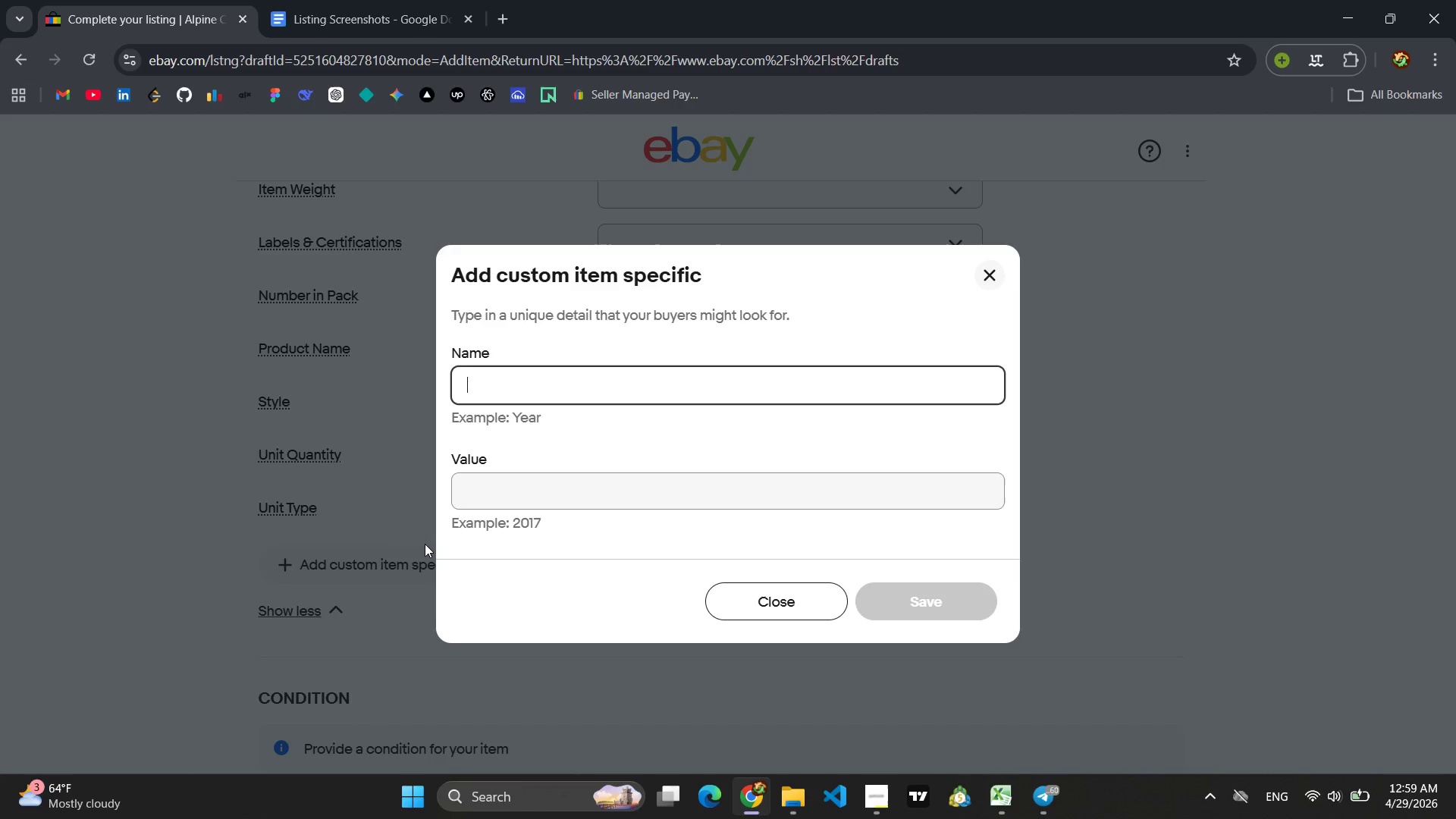 
type(MAN)
 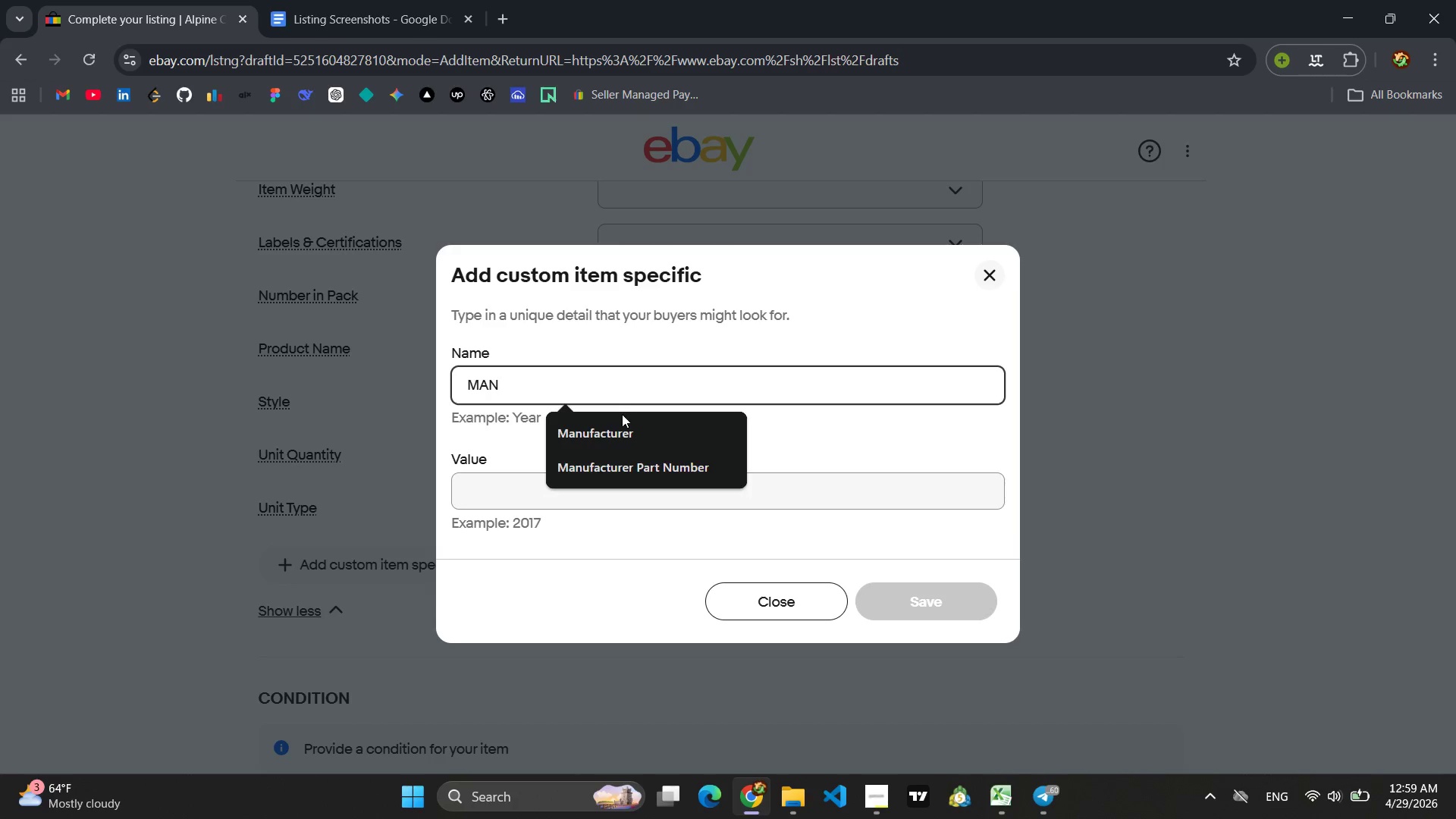 
left_click([618, 428])
 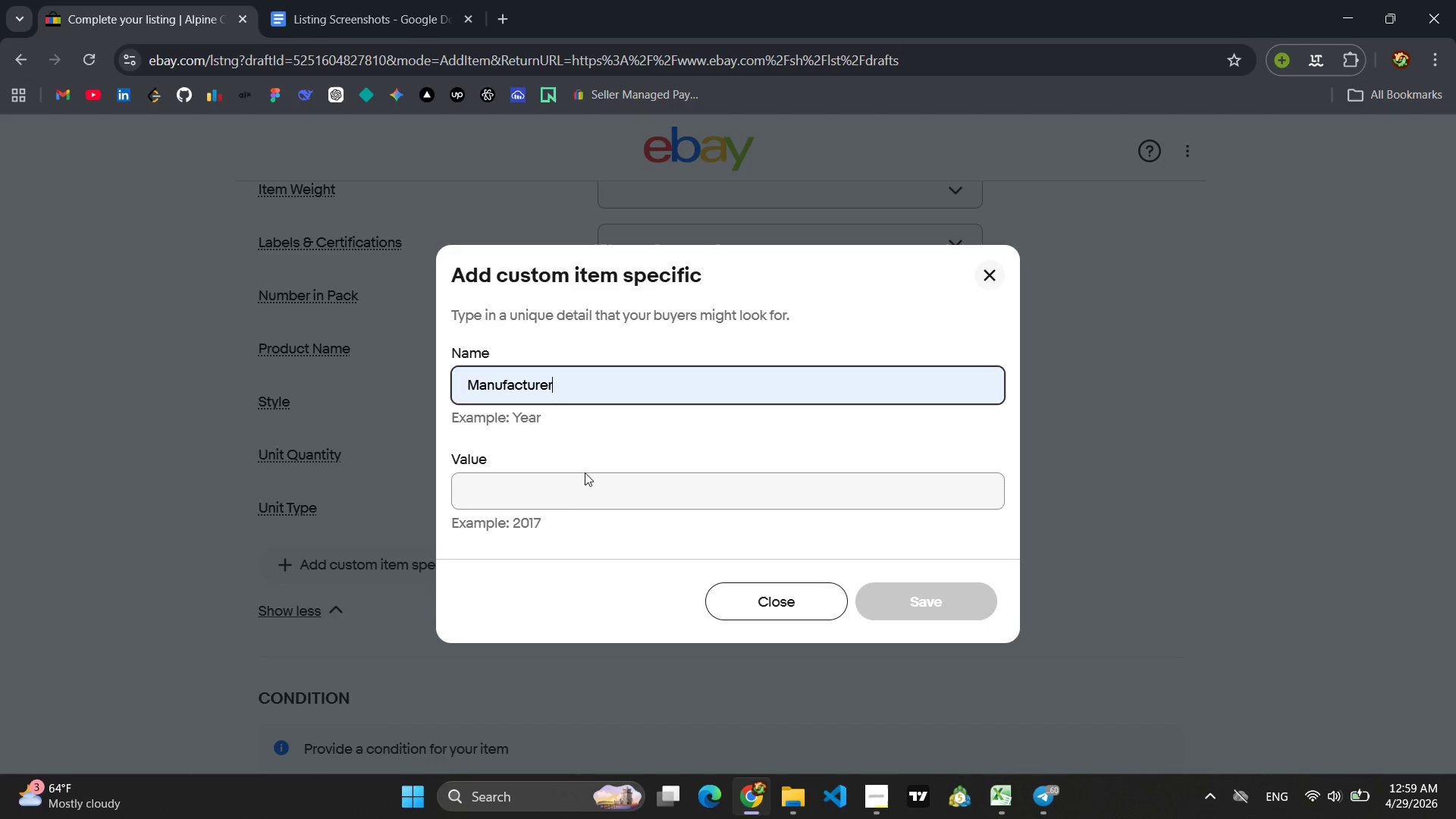 
left_click([578, 482])
 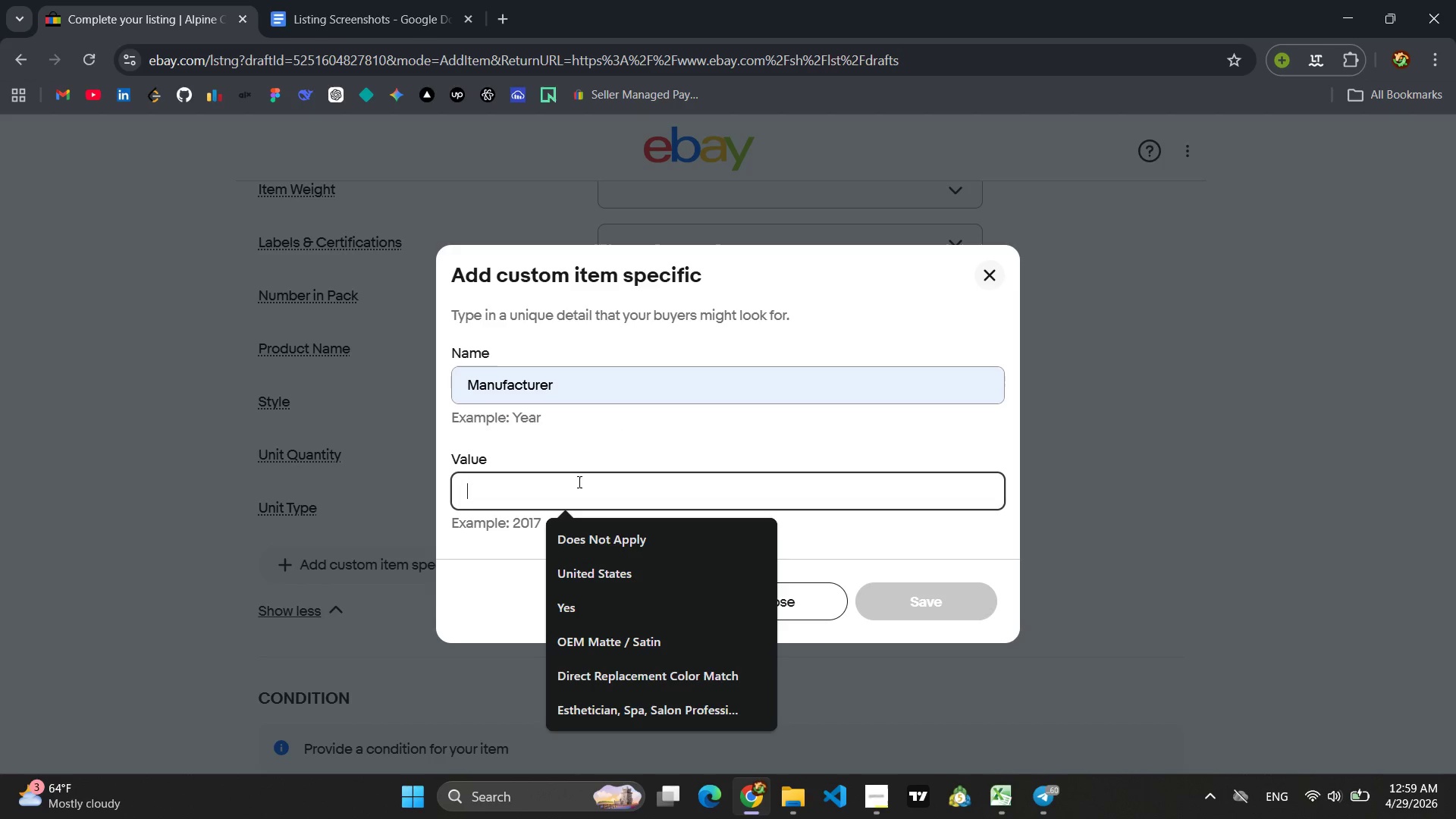 
type(Medi)
key(Backspace)
key(Backspace)
key(Backspace)
key(Backspace)
type(mEDITERRANEAN HARVEST )
 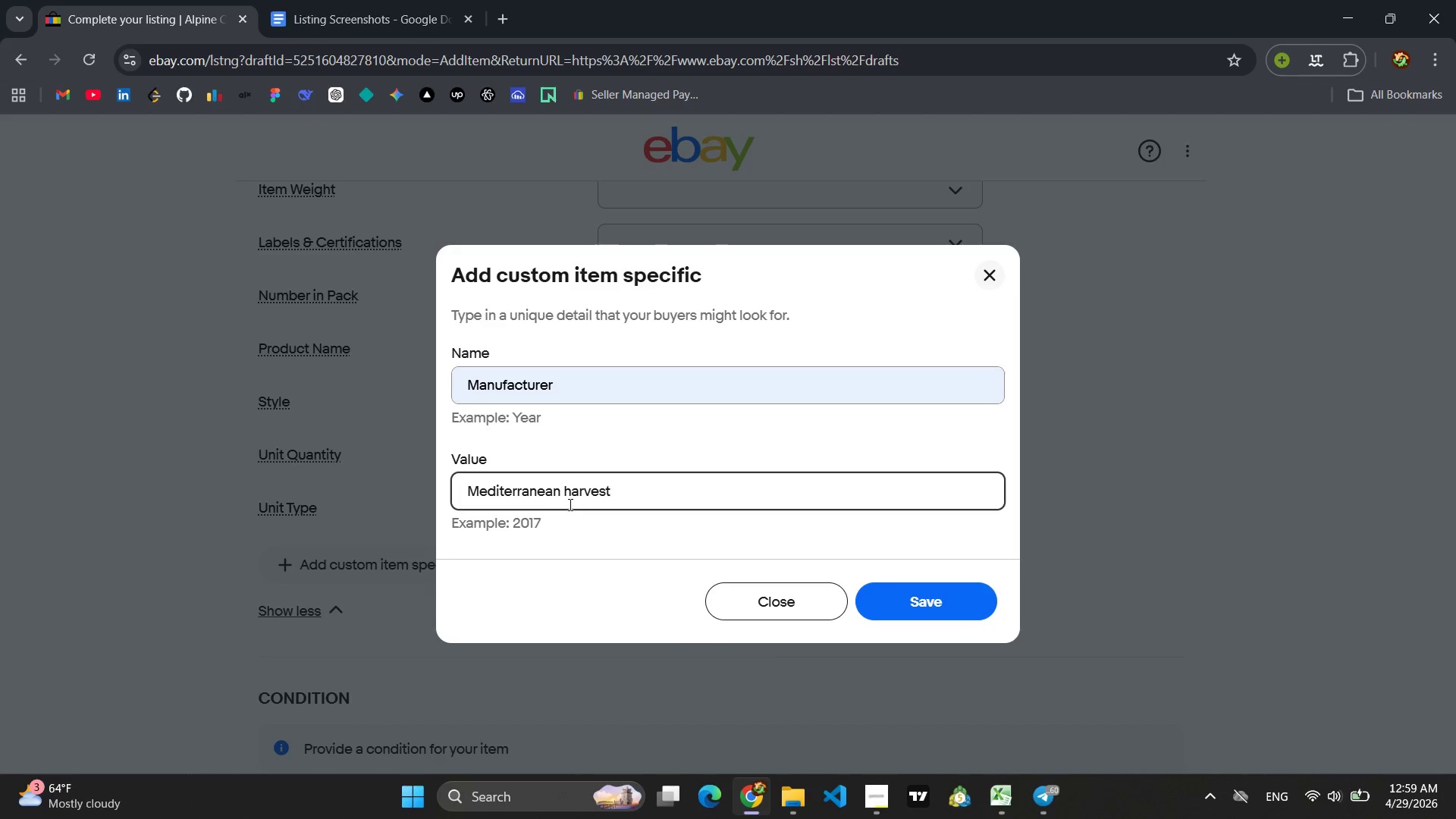 
left_click([572, 490])
 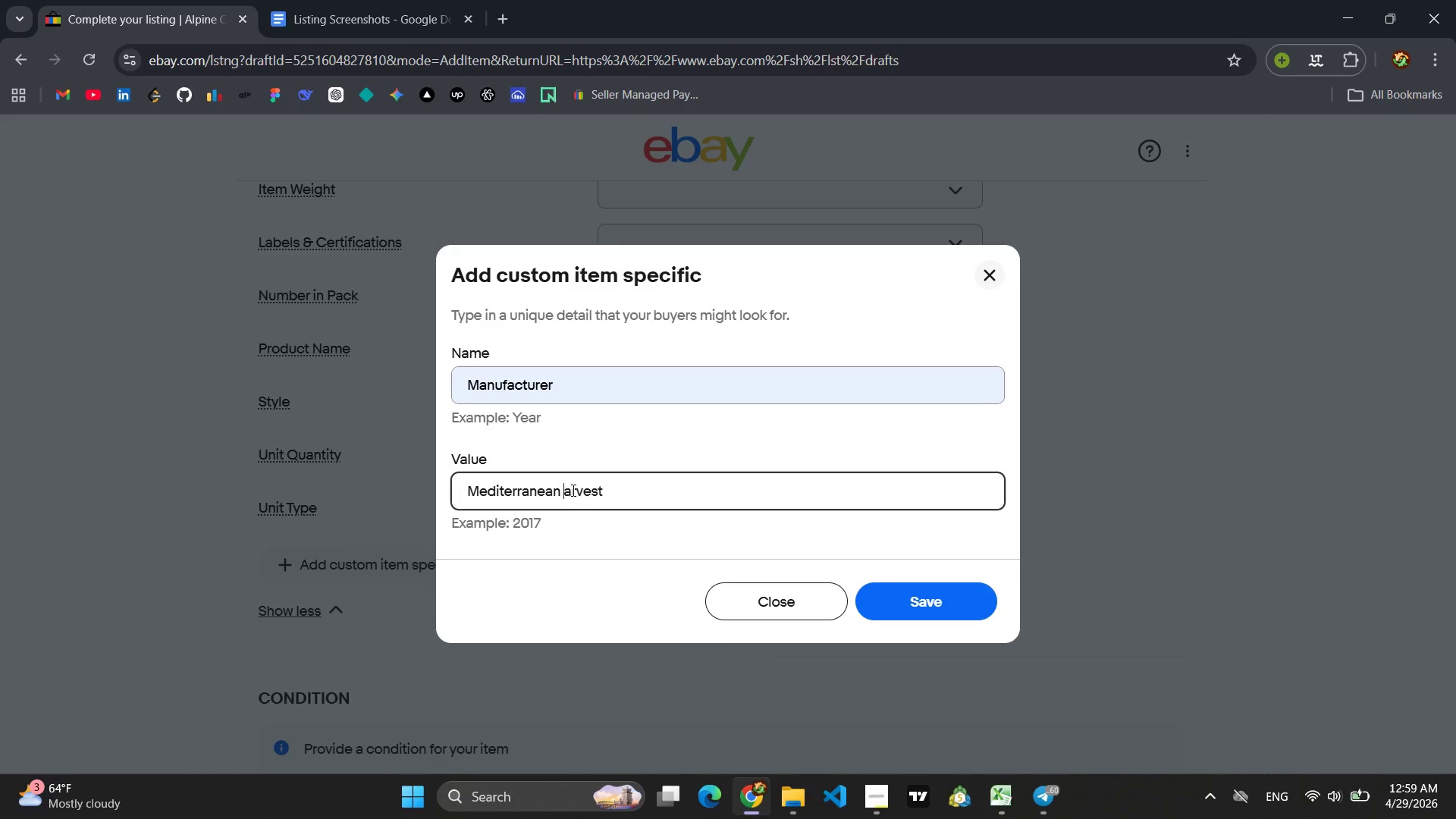 
key(Backspace)
 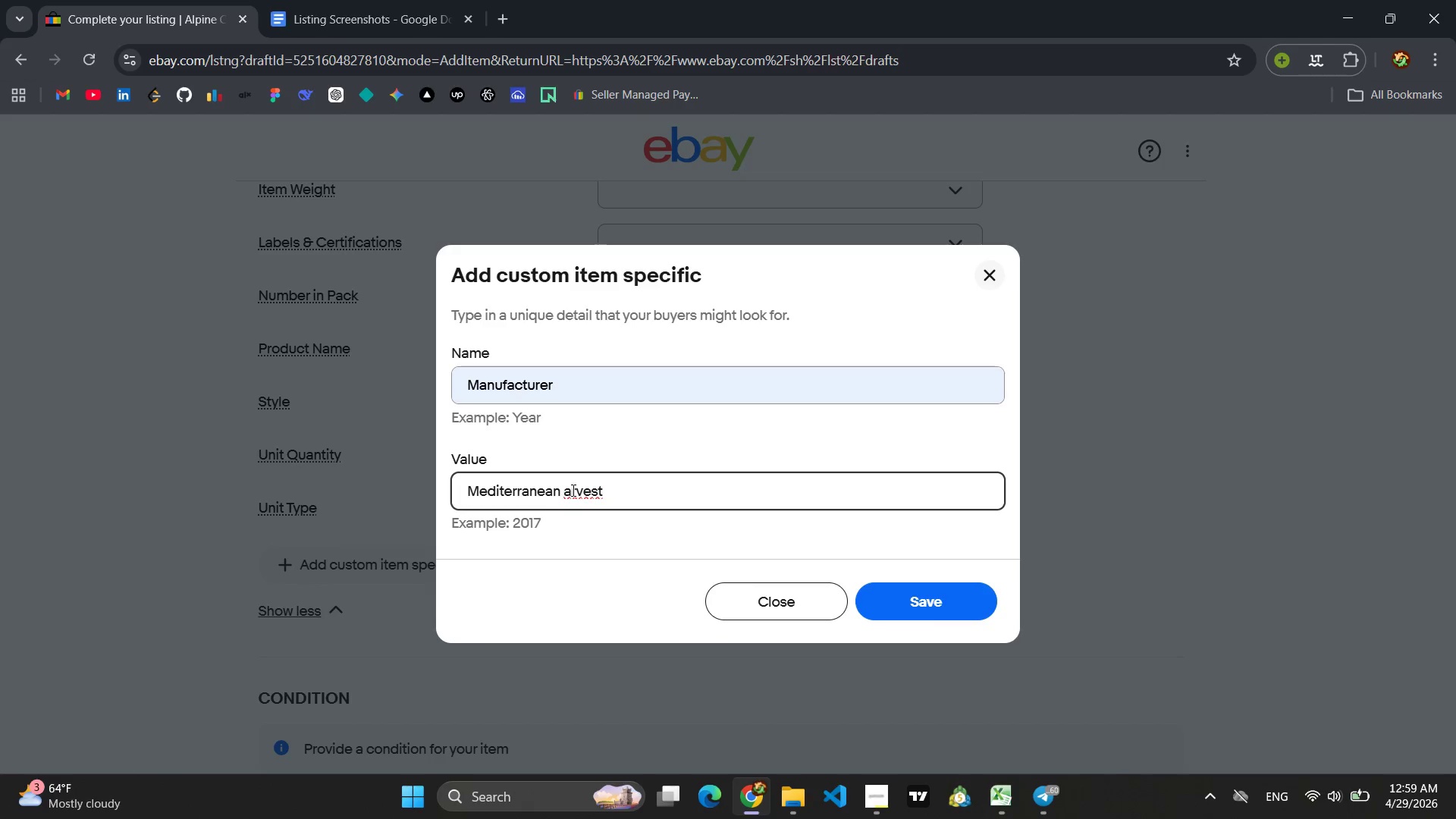 
key(Shift+ShiftLeft)
 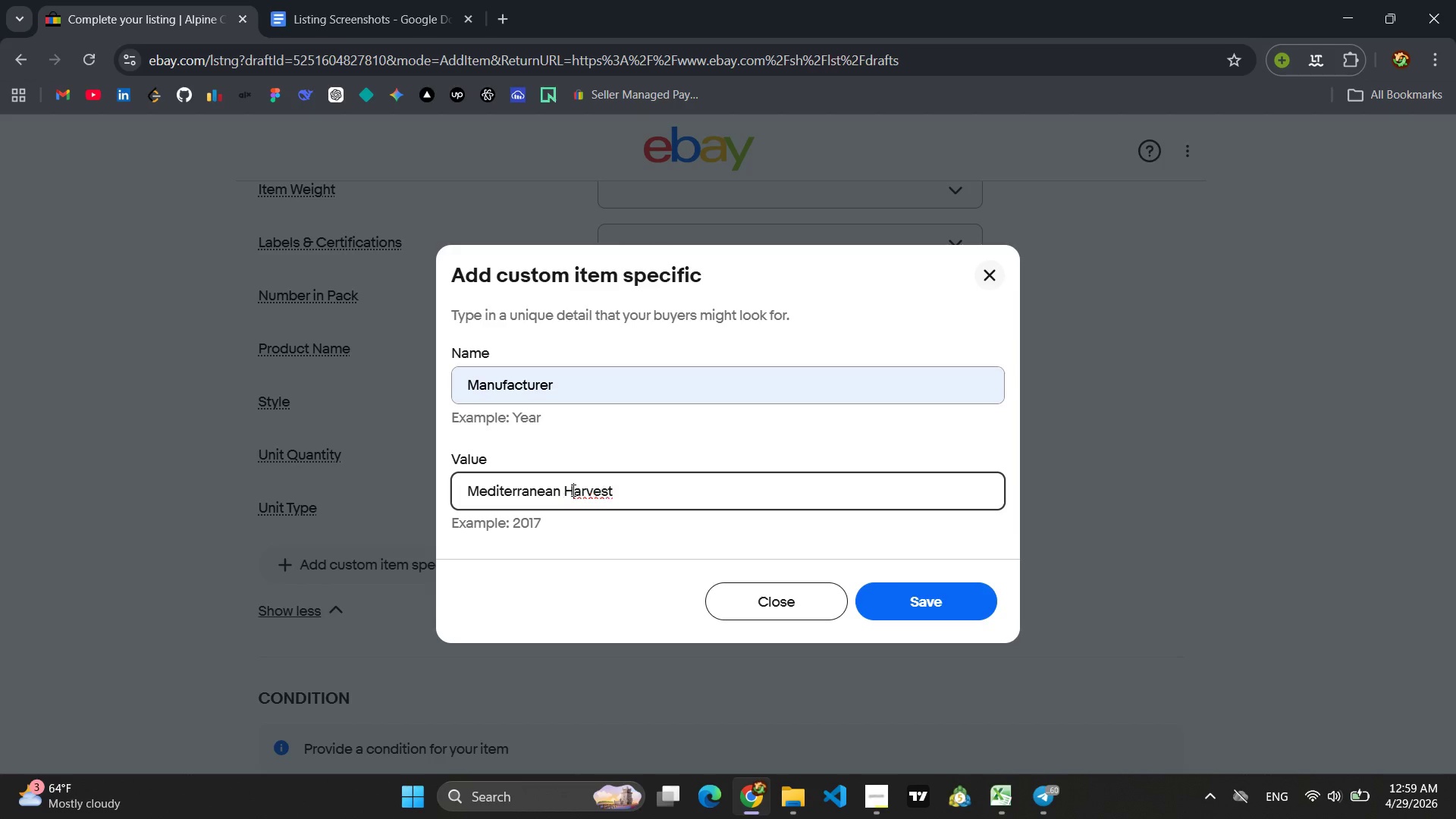 
key(Shift+H)
 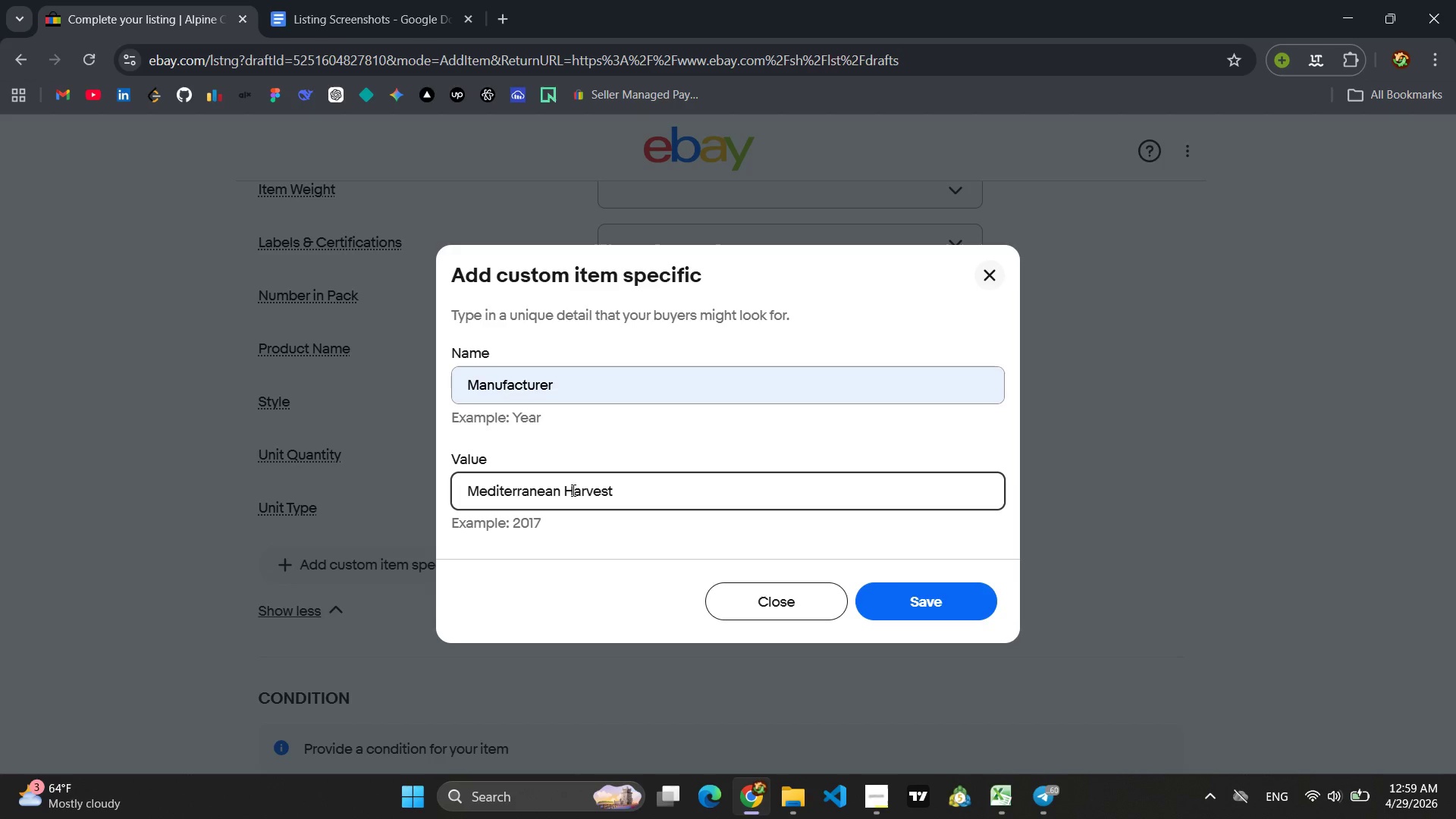 
key(Control+ControlLeft)
 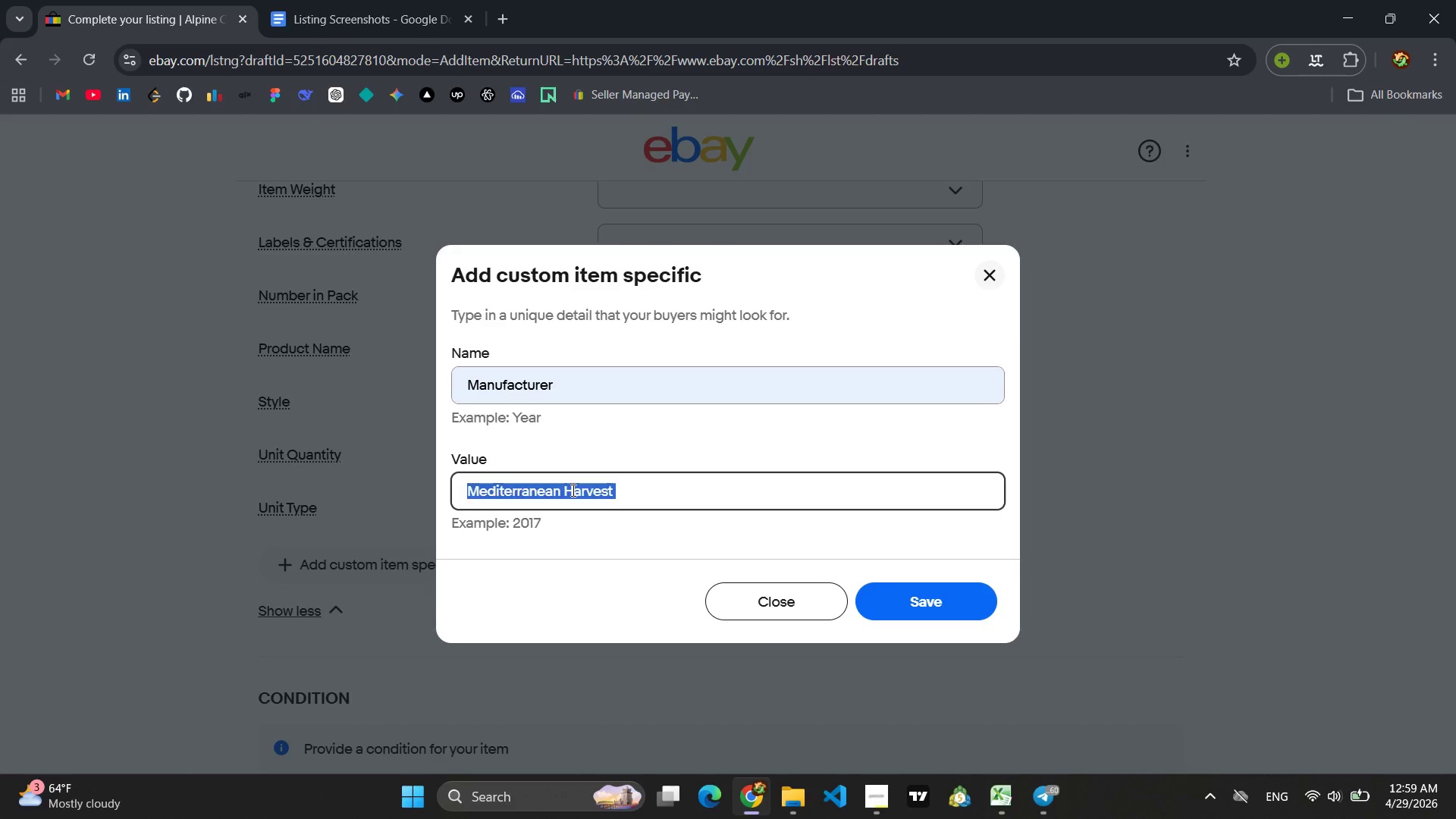 
key(Control+A)
 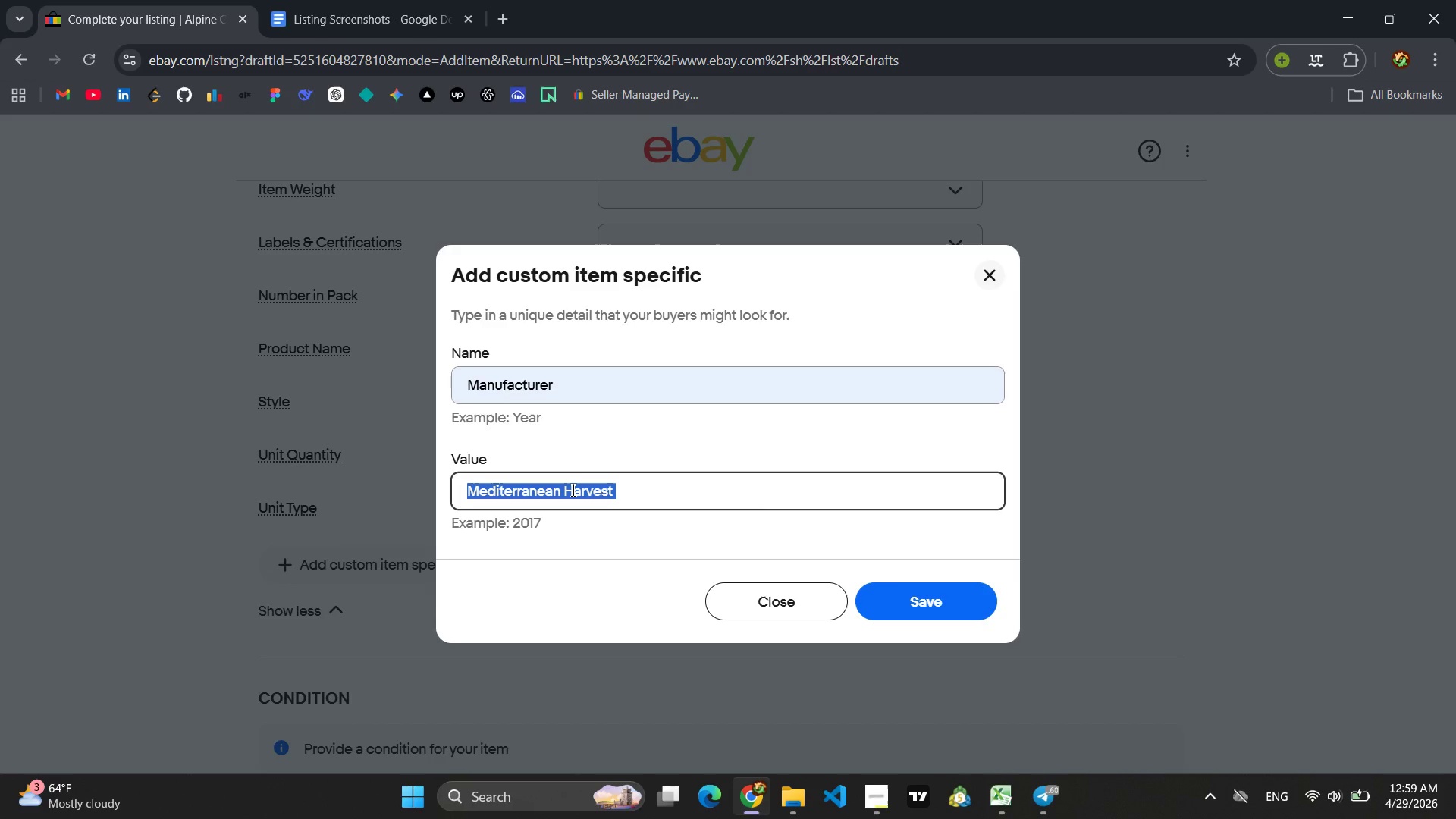 
key(Control+C)
 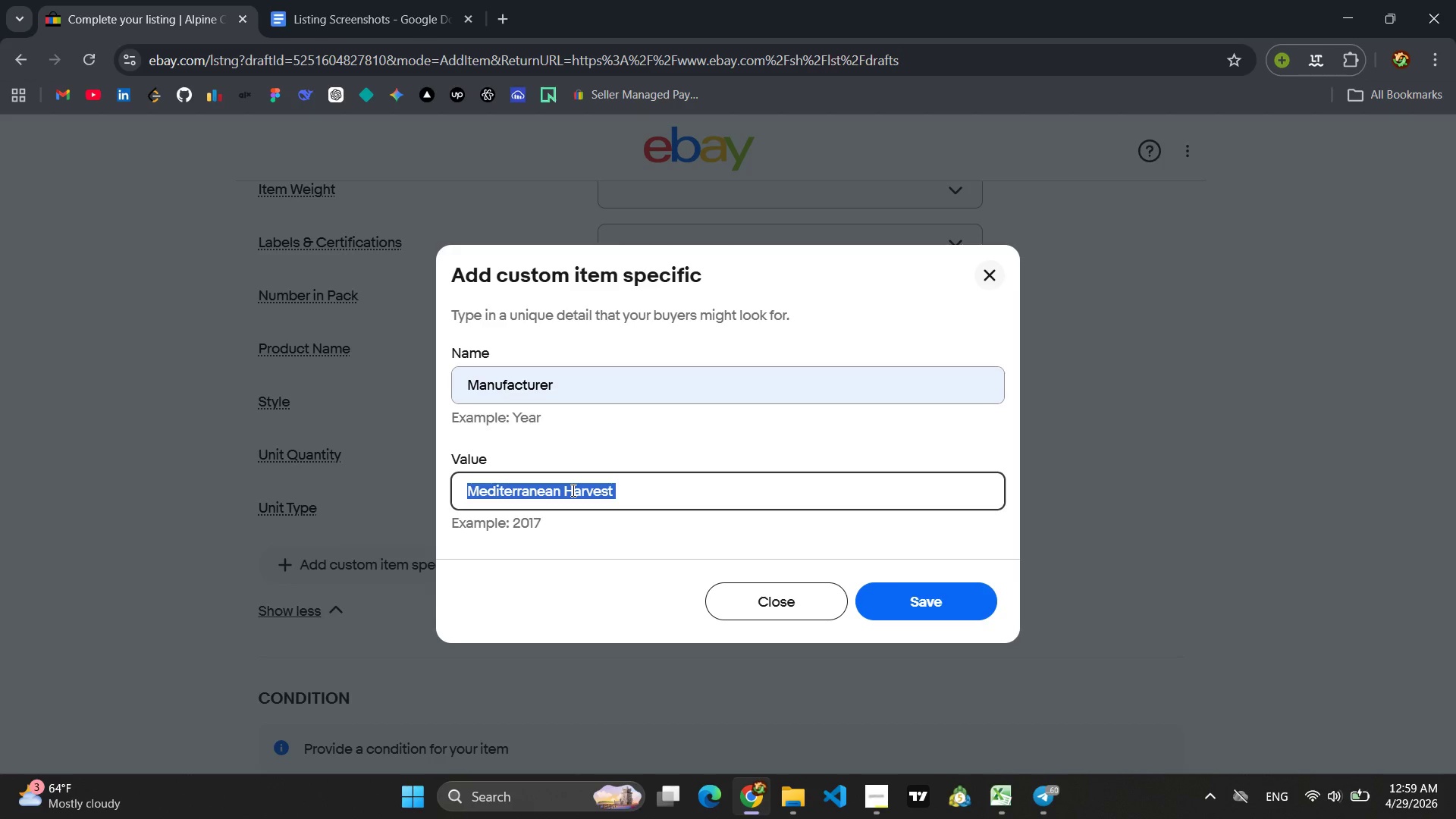 
key(Enter)
 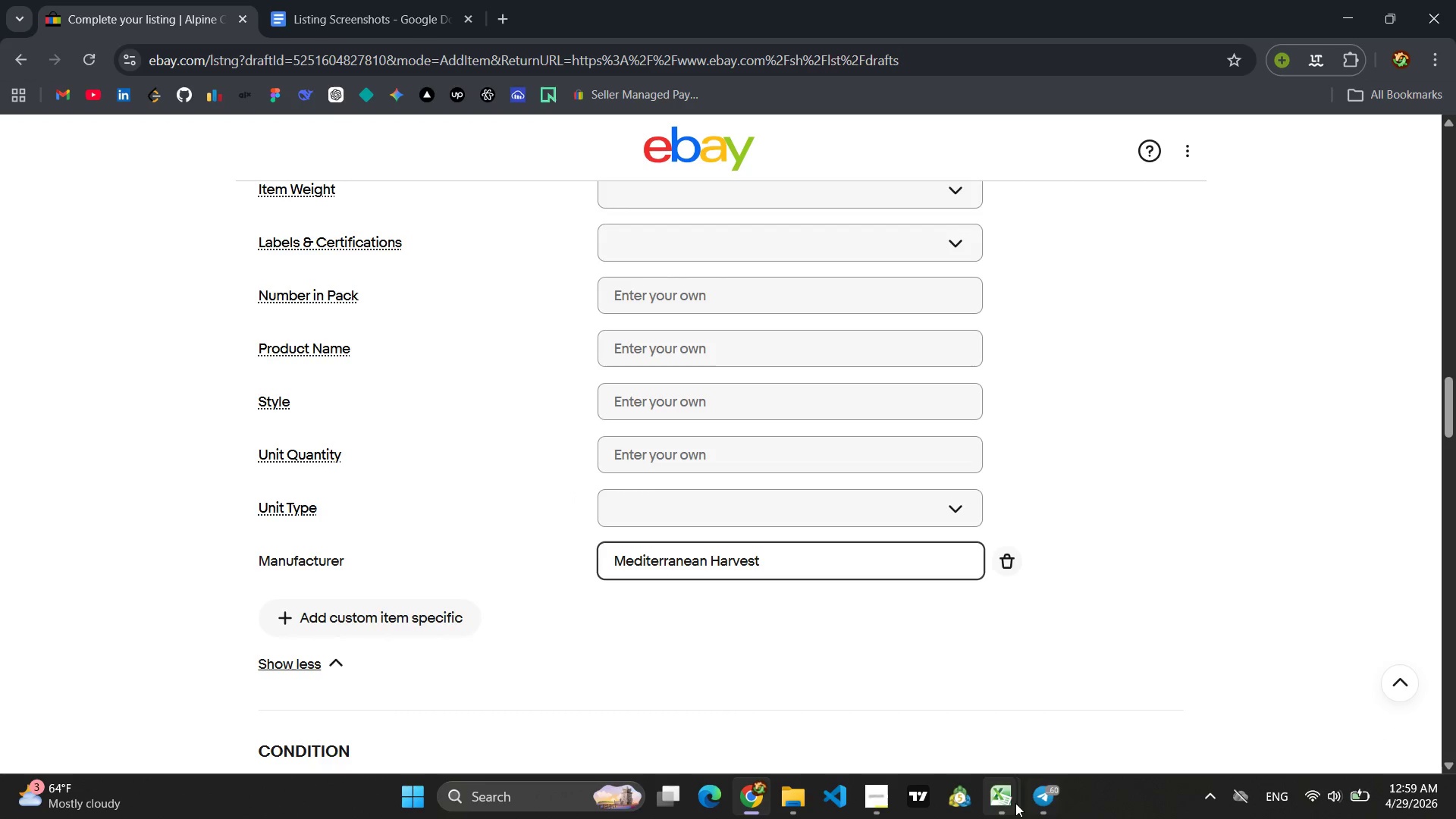 
left_click([1070, 683])
 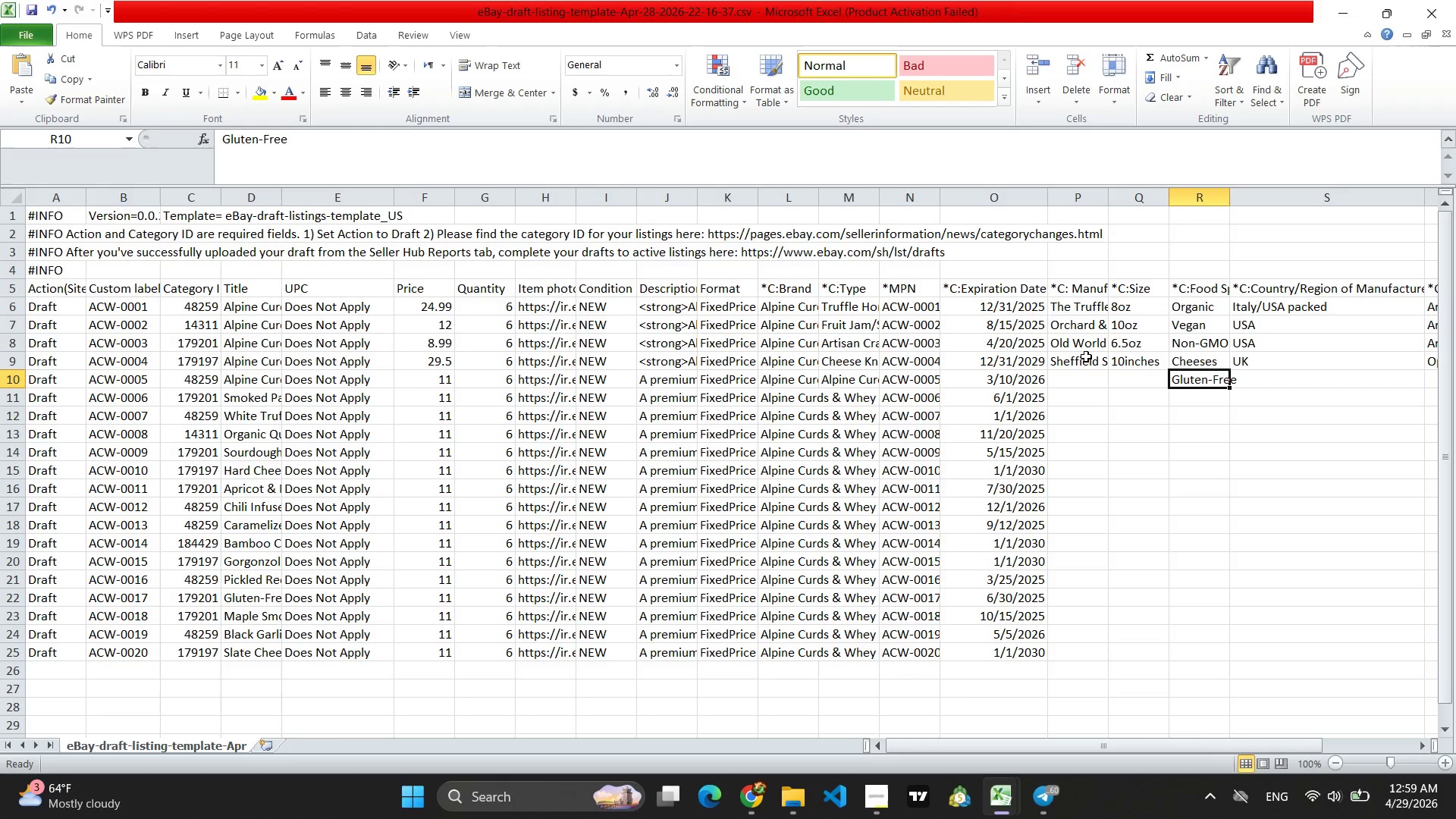 
wait(5.62)
 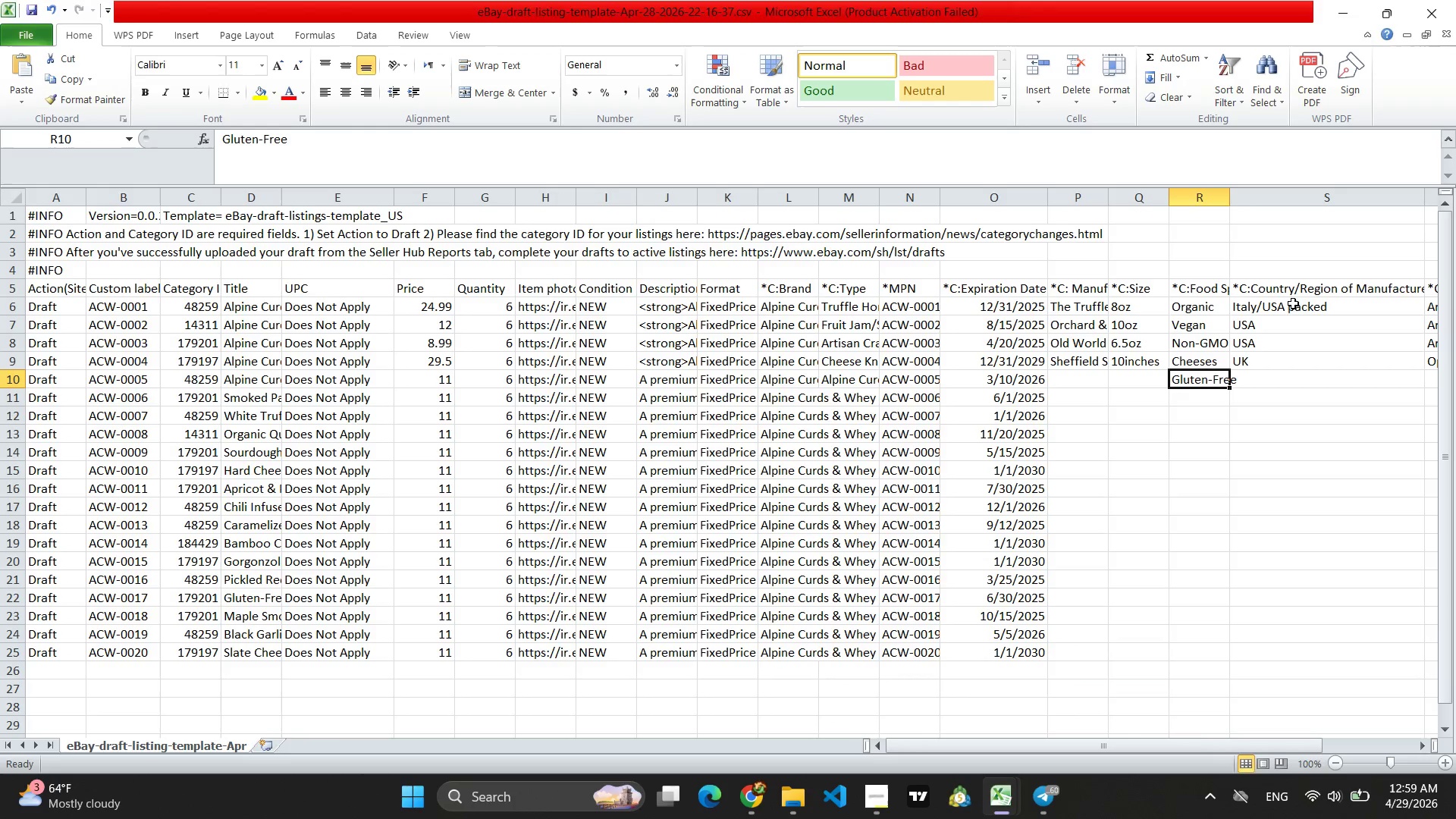 
key(Control+V)
 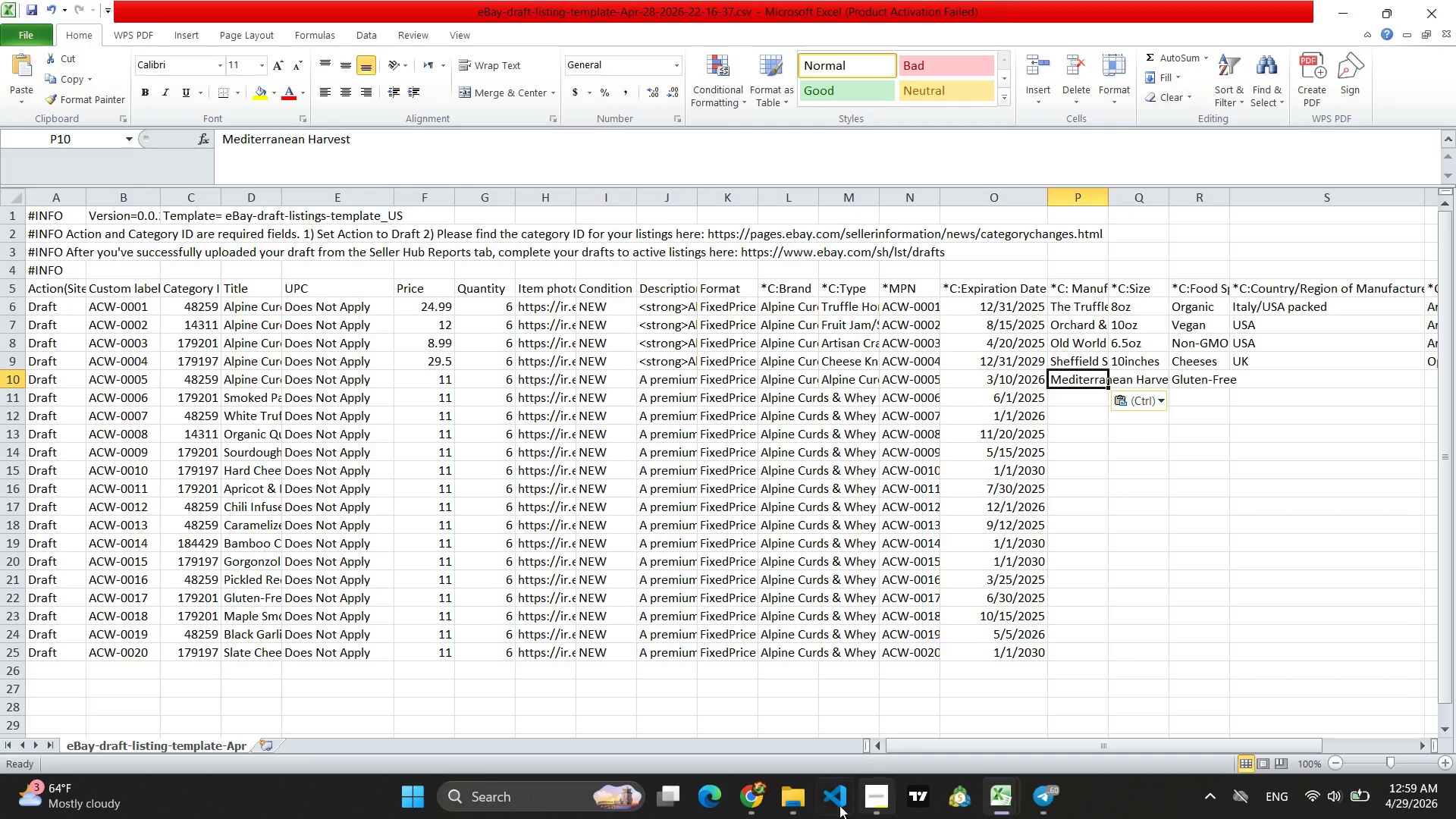 
left_click([755, 804])
 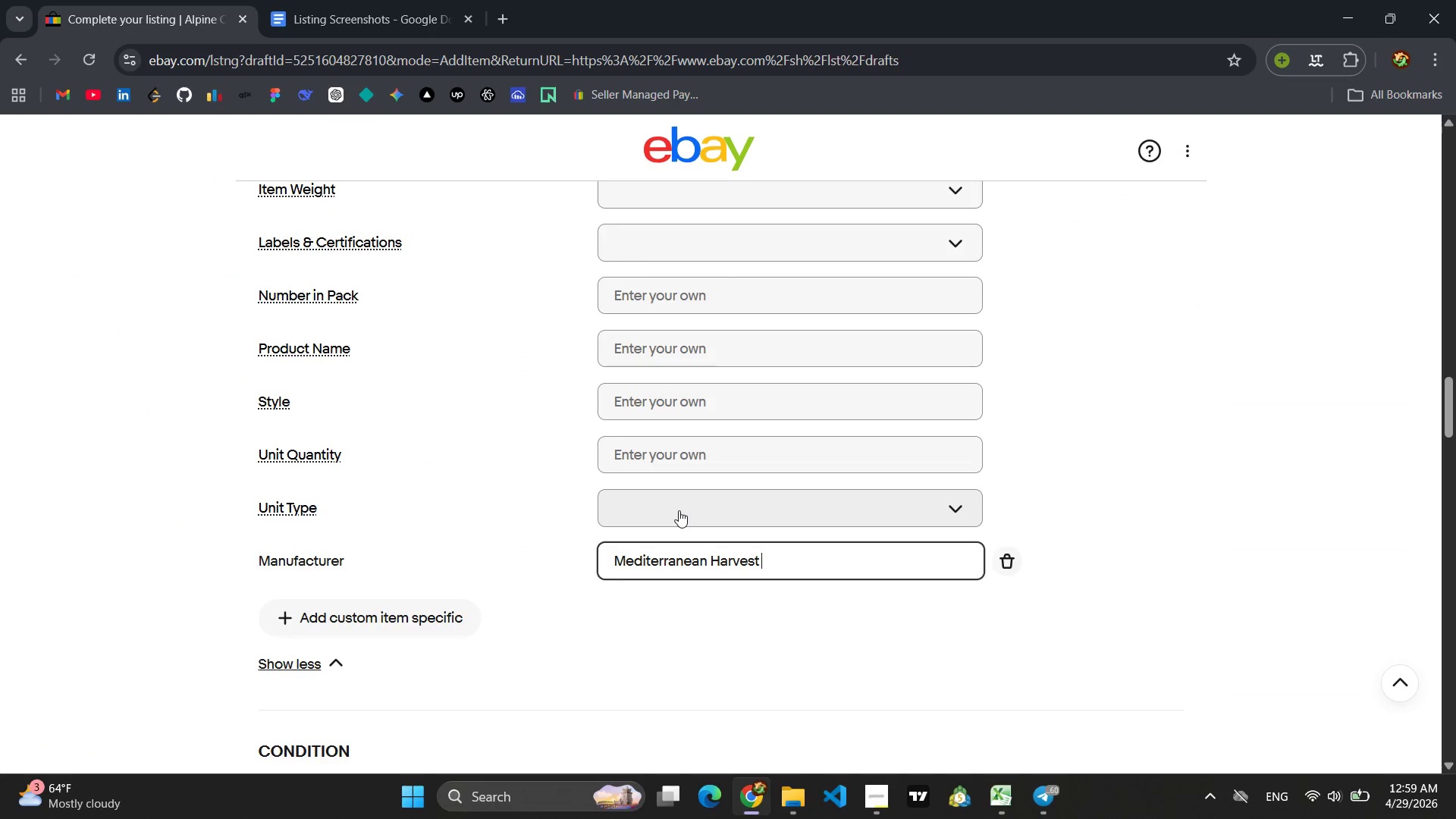 
left_click([393, 618])
 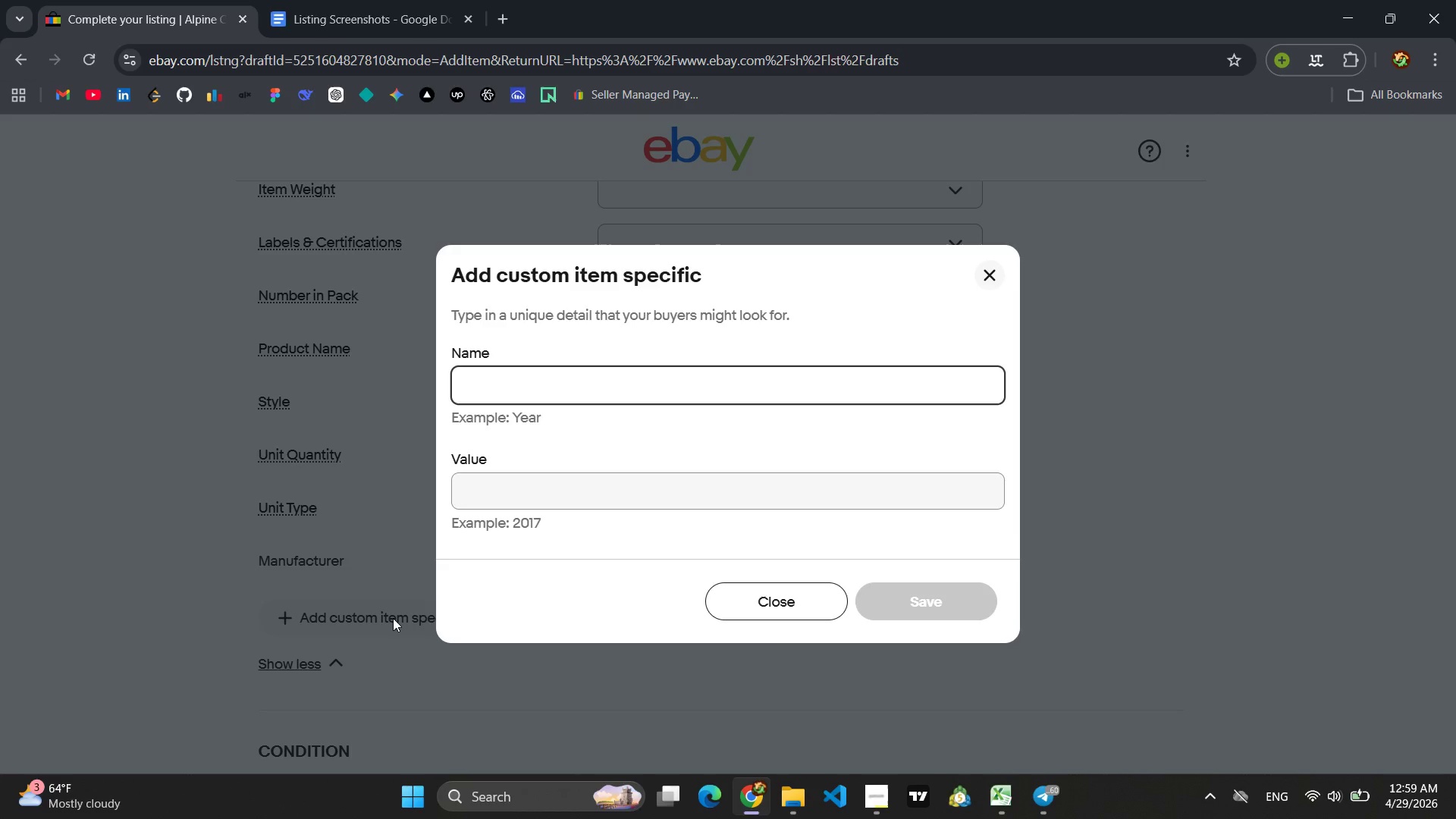 
type(SIZ)
 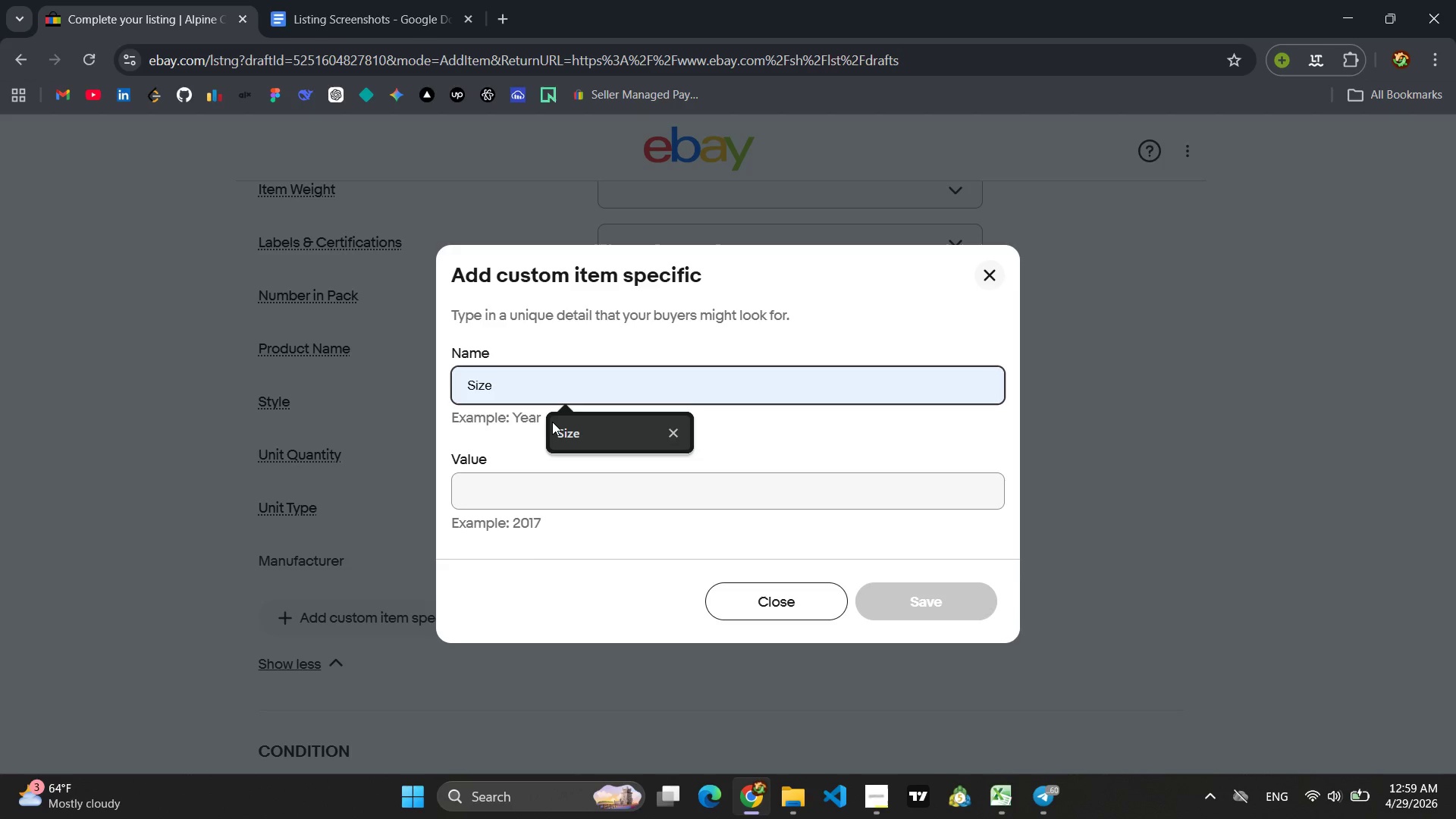 
left_click([552, 422])
 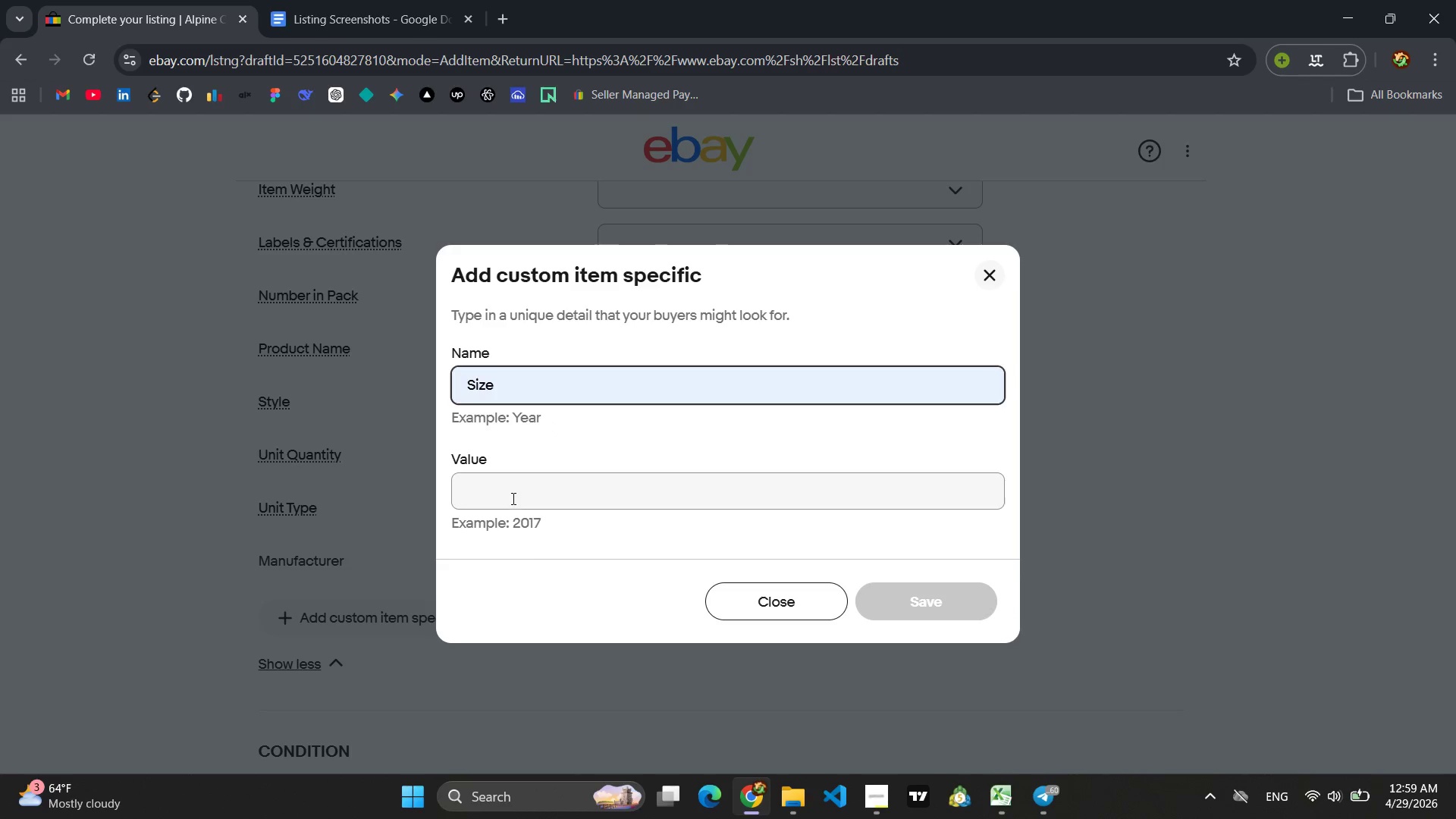 
left_click([510, 498])
 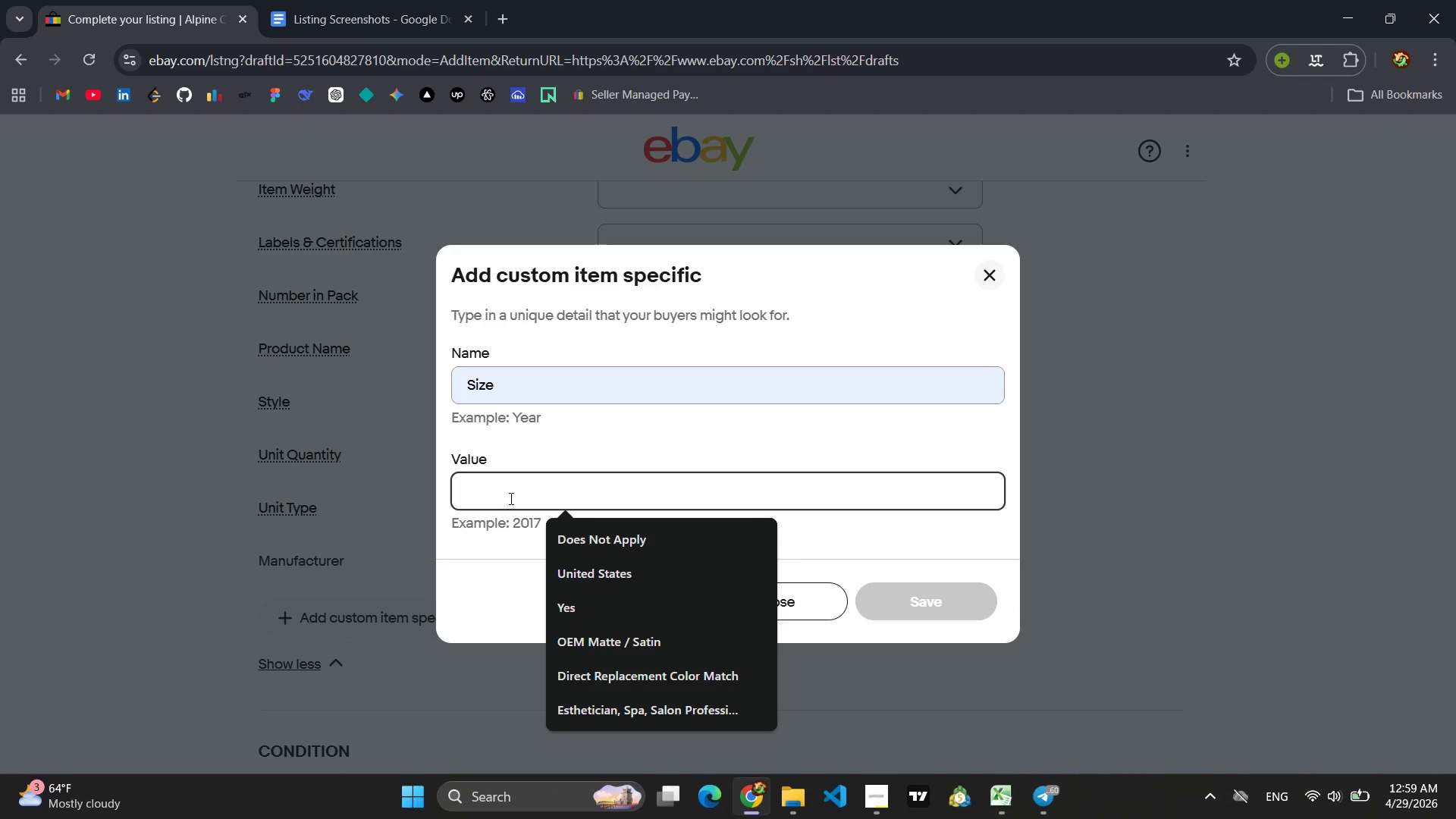 
type(0)
key(Backspace)
type(8.5 0)
key(Backspace)
type(OZ)
 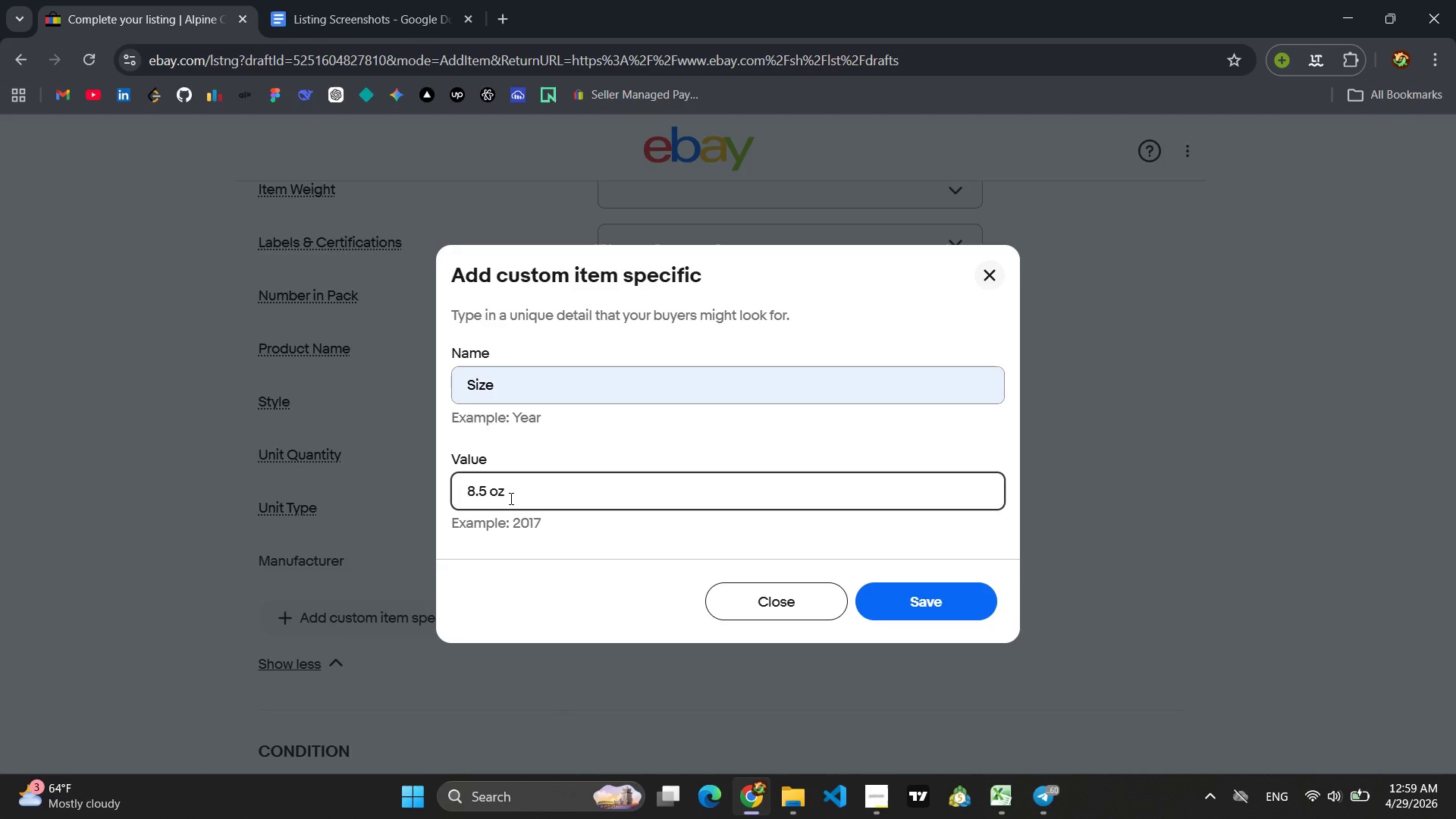 
key(Control+ControlLeft)
 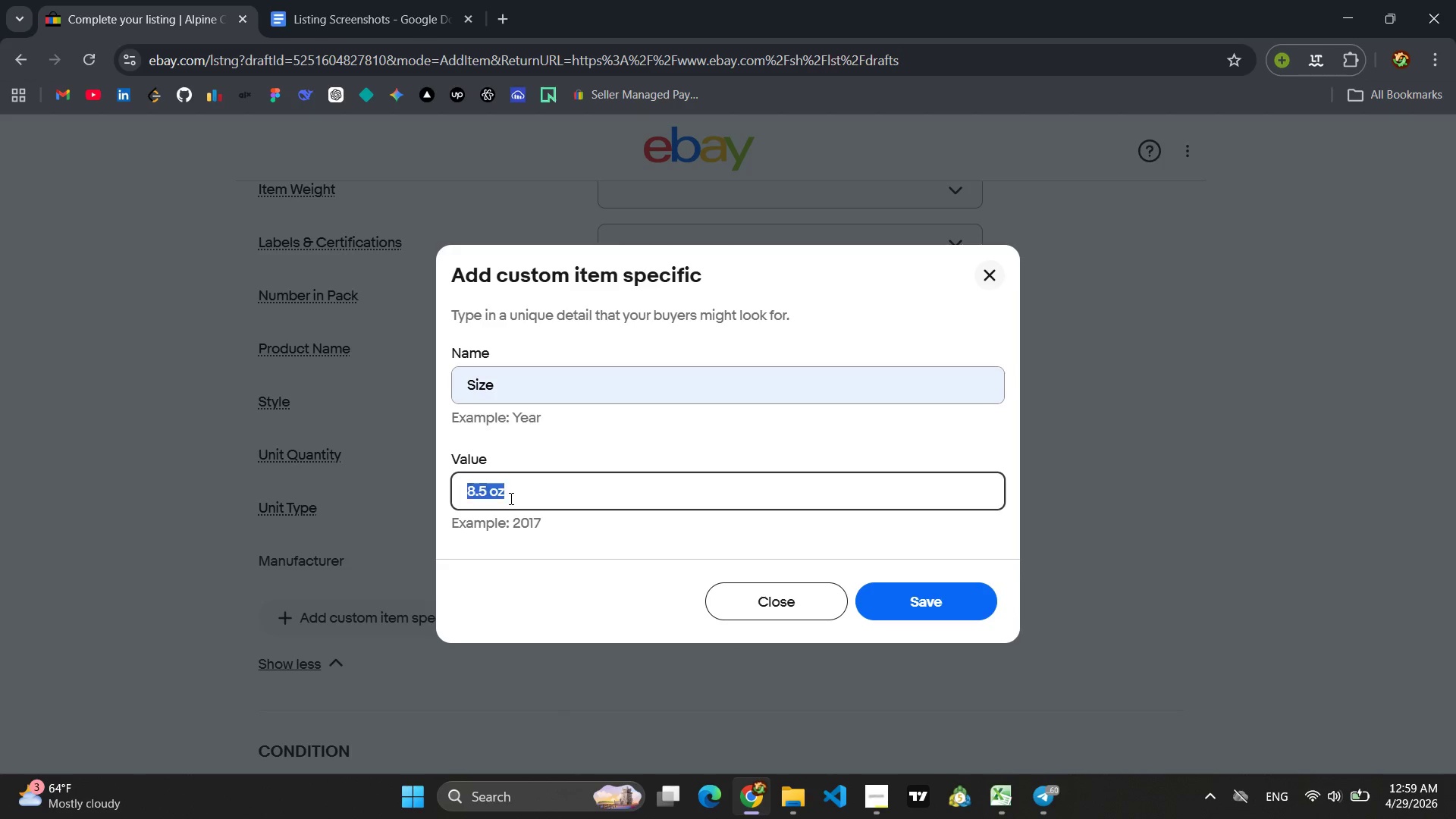 
key(Control+A)
 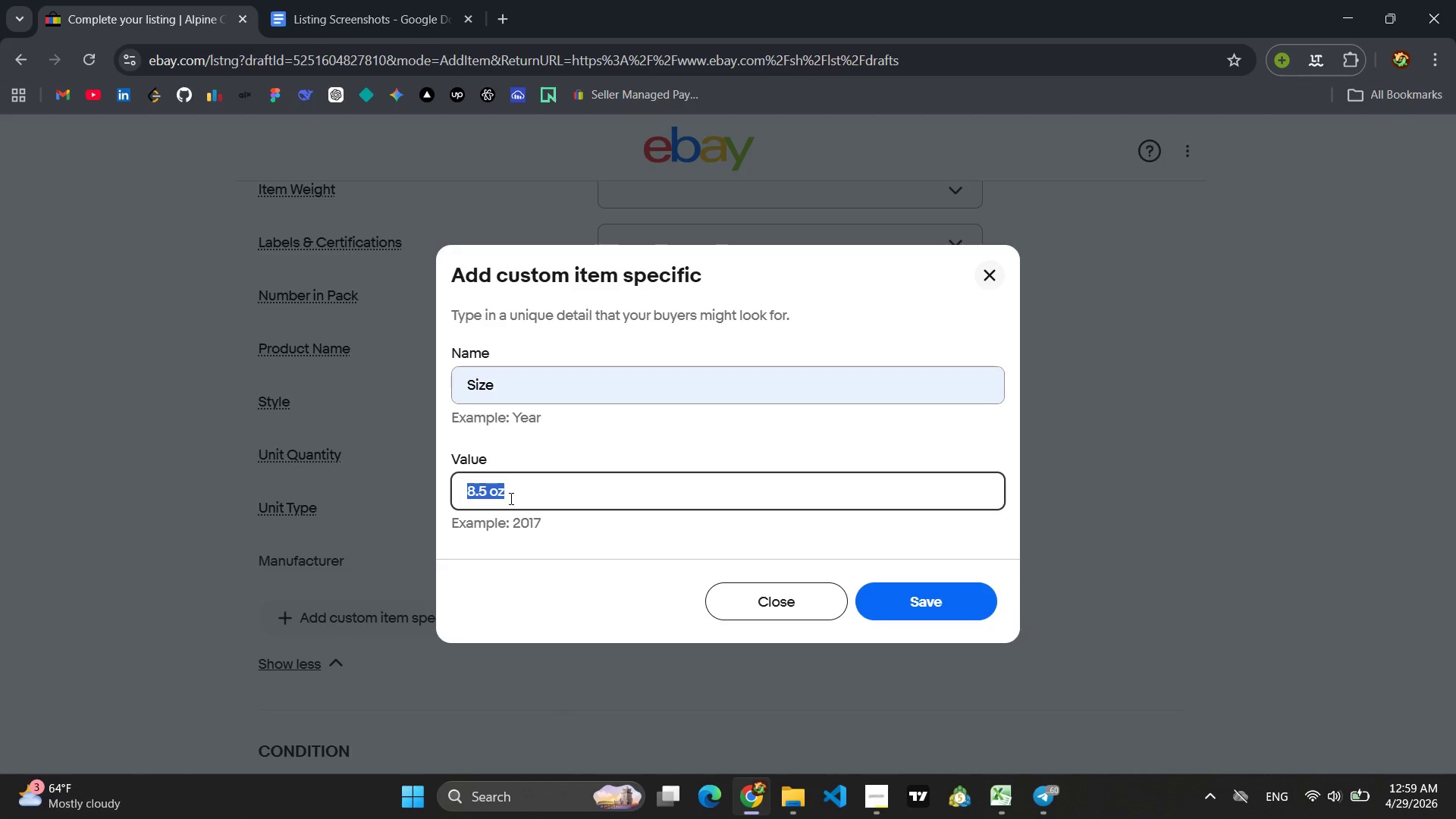 
key(Control+C)
 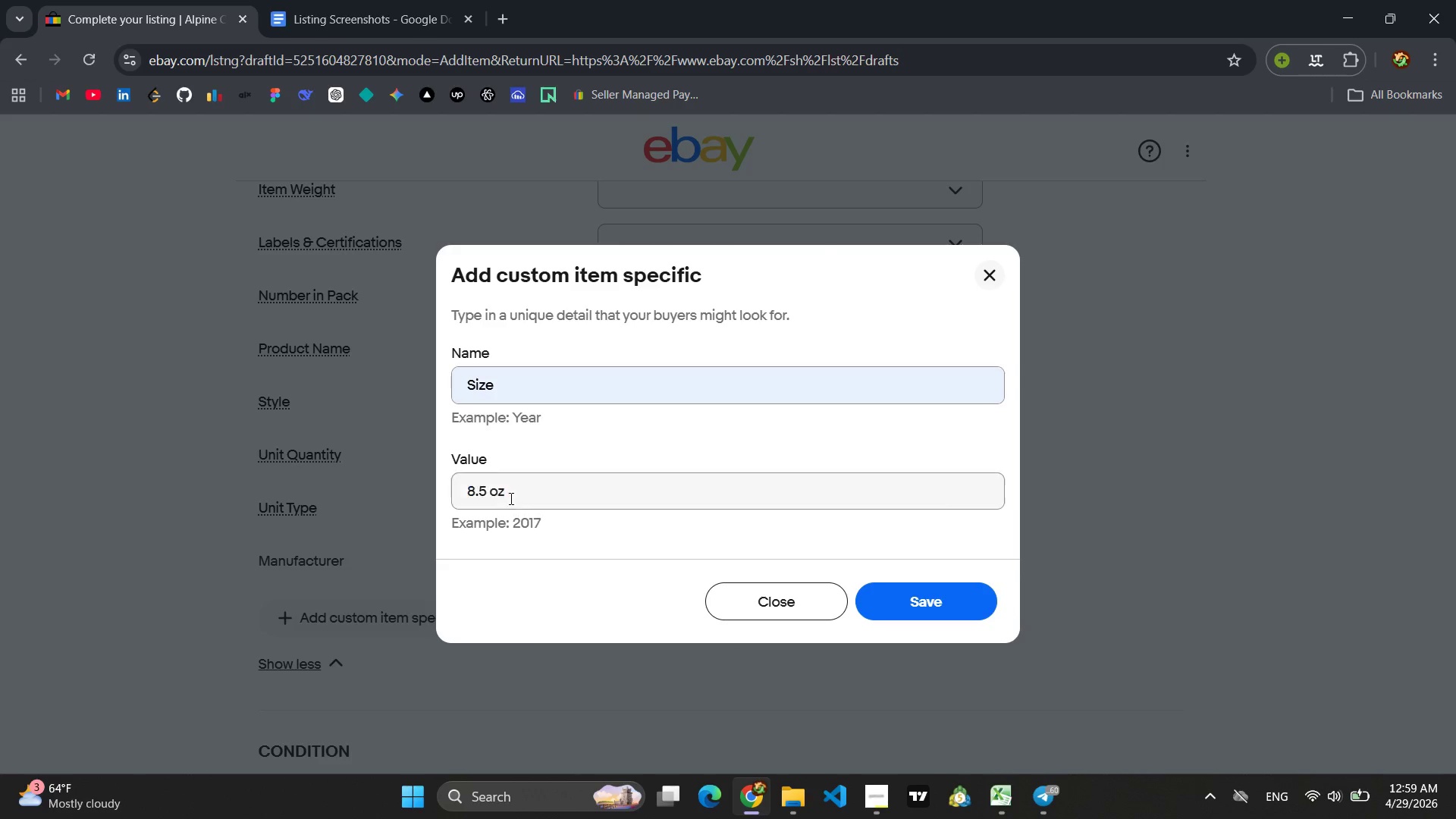 
key(Enter)
 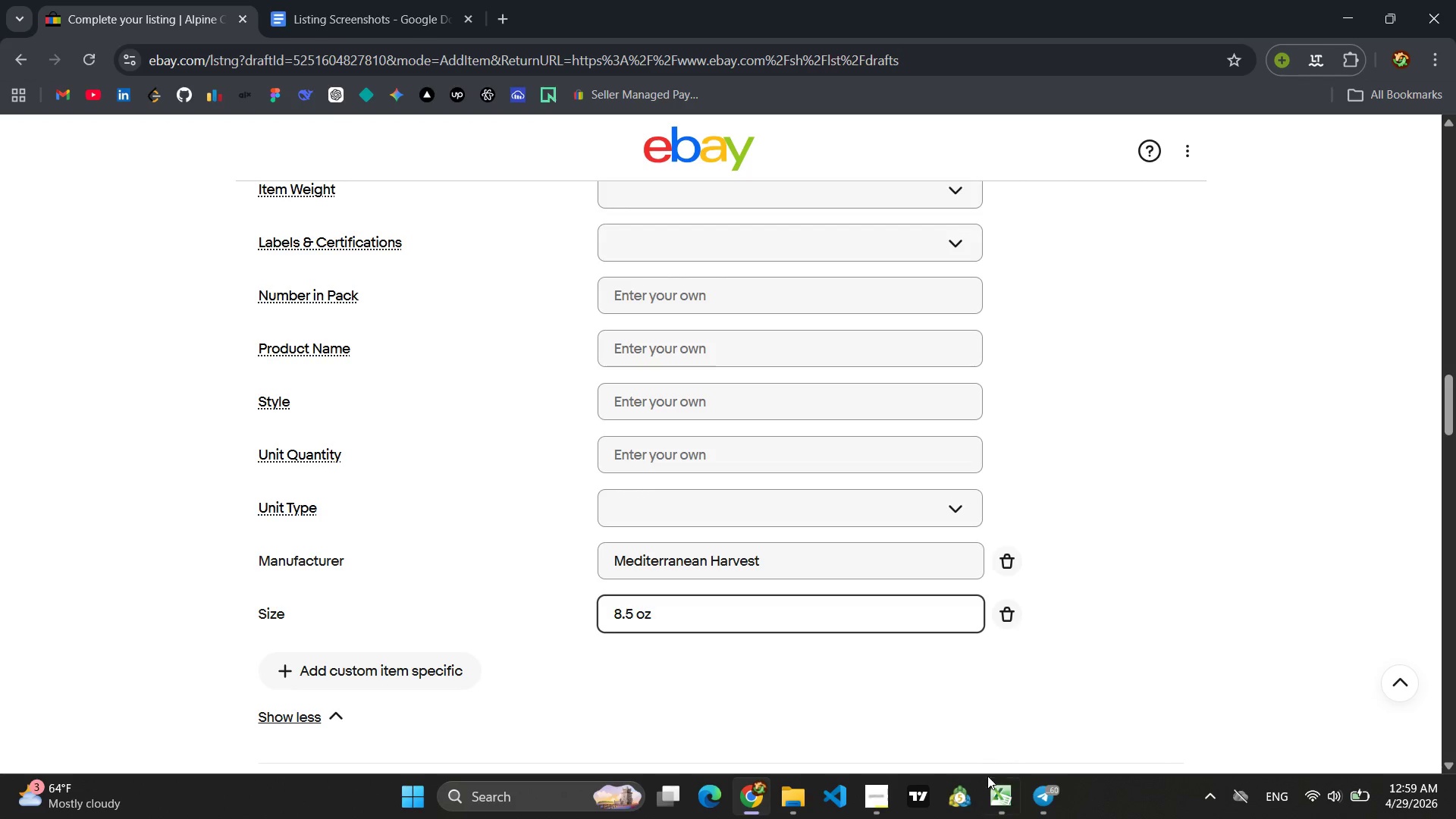 
left_click([1009, 790])
 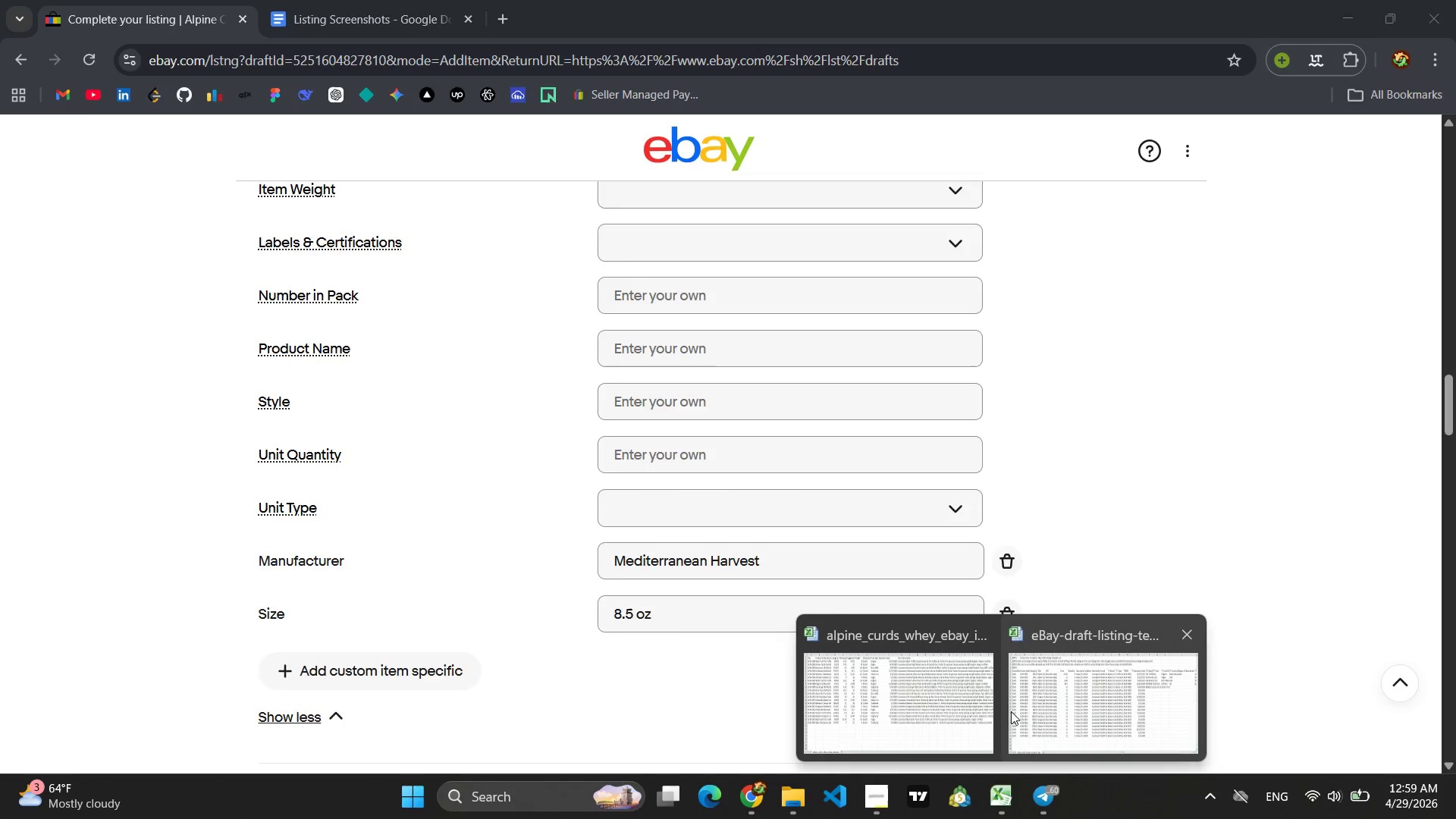 
left_click([1087, 676])
 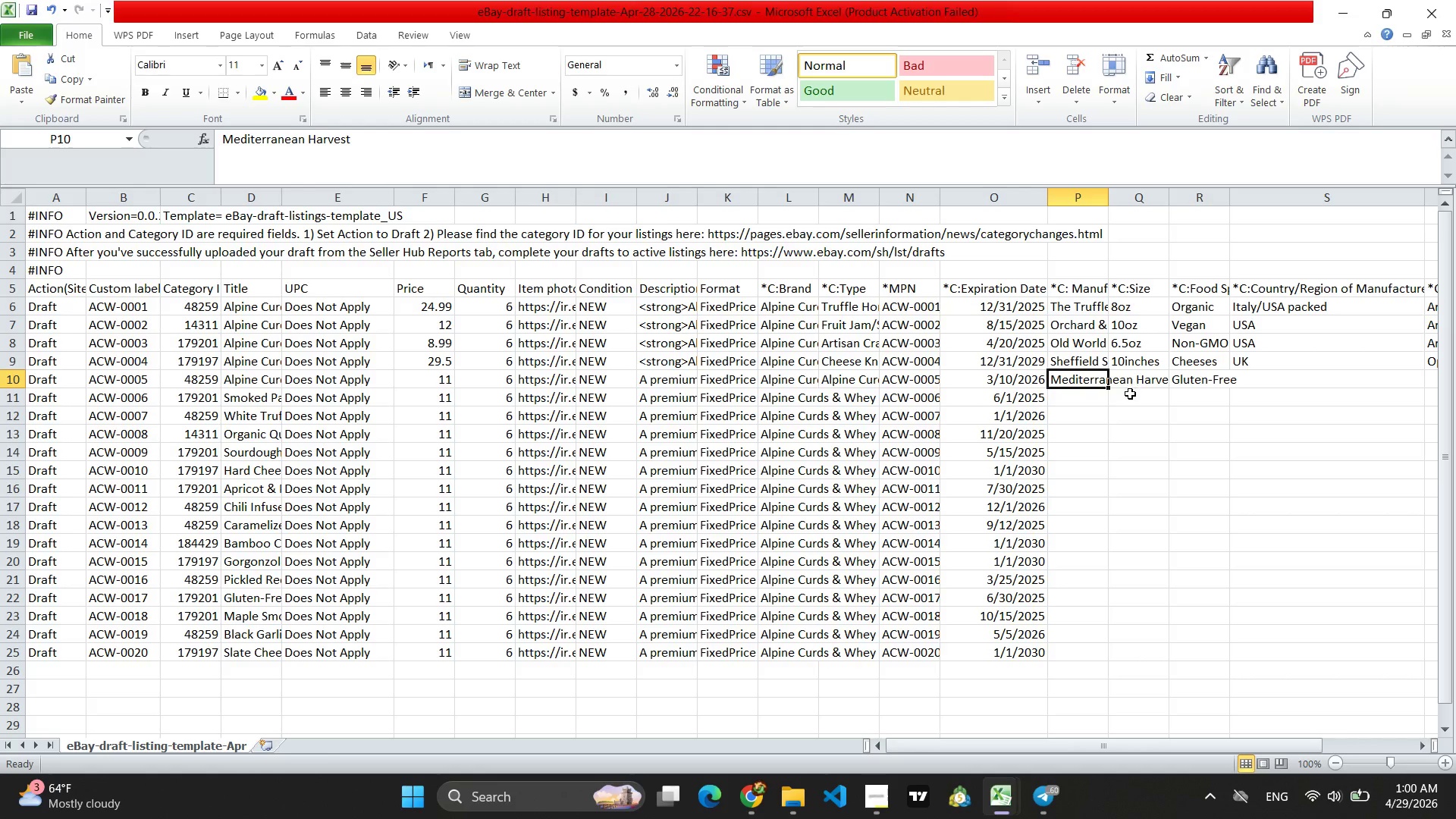 
left_click([1138, 384])
 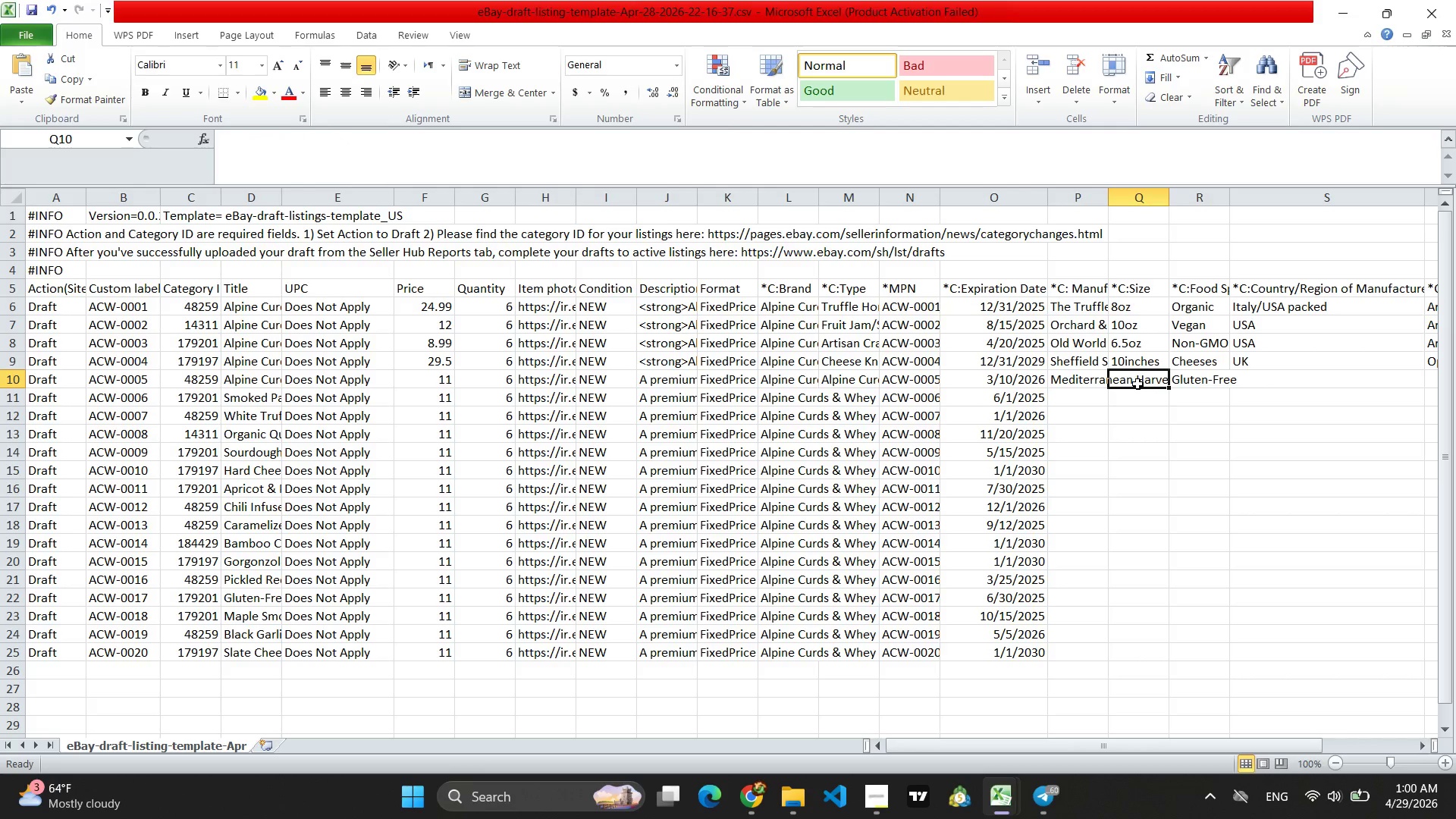 
key(Control+ControlLeft)
 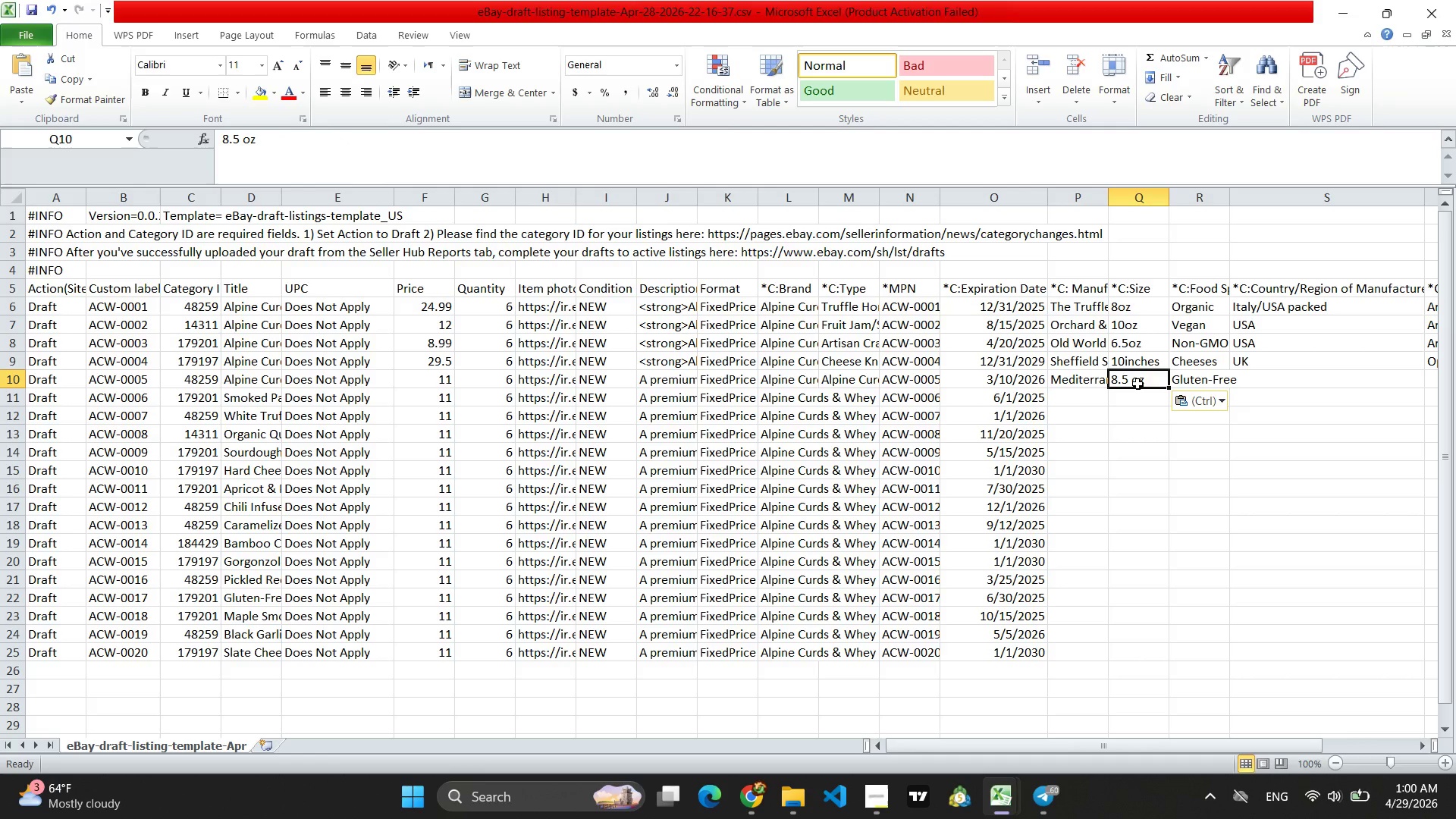 
key(Control+V)
 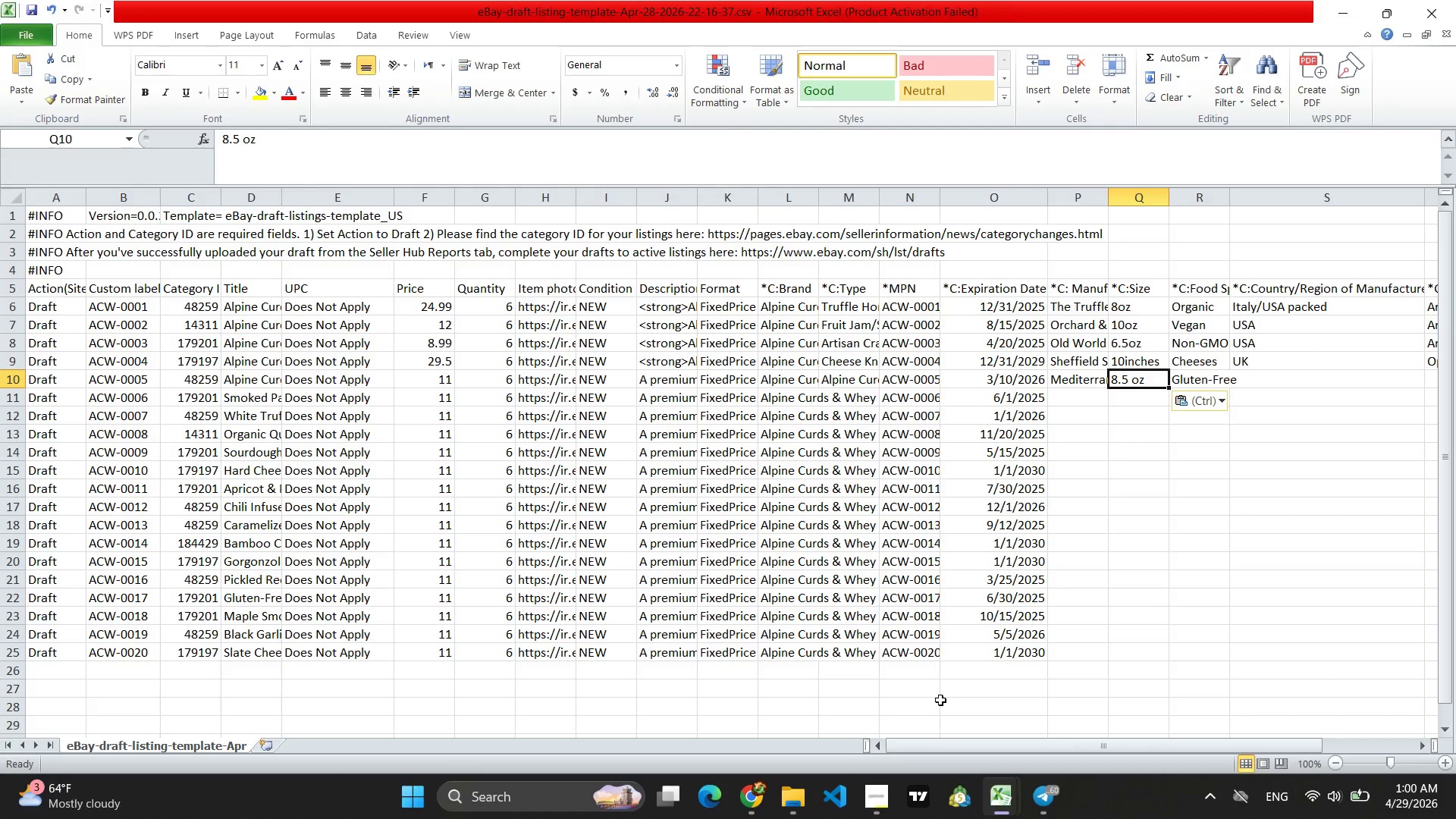 
left_click([732, 801])
 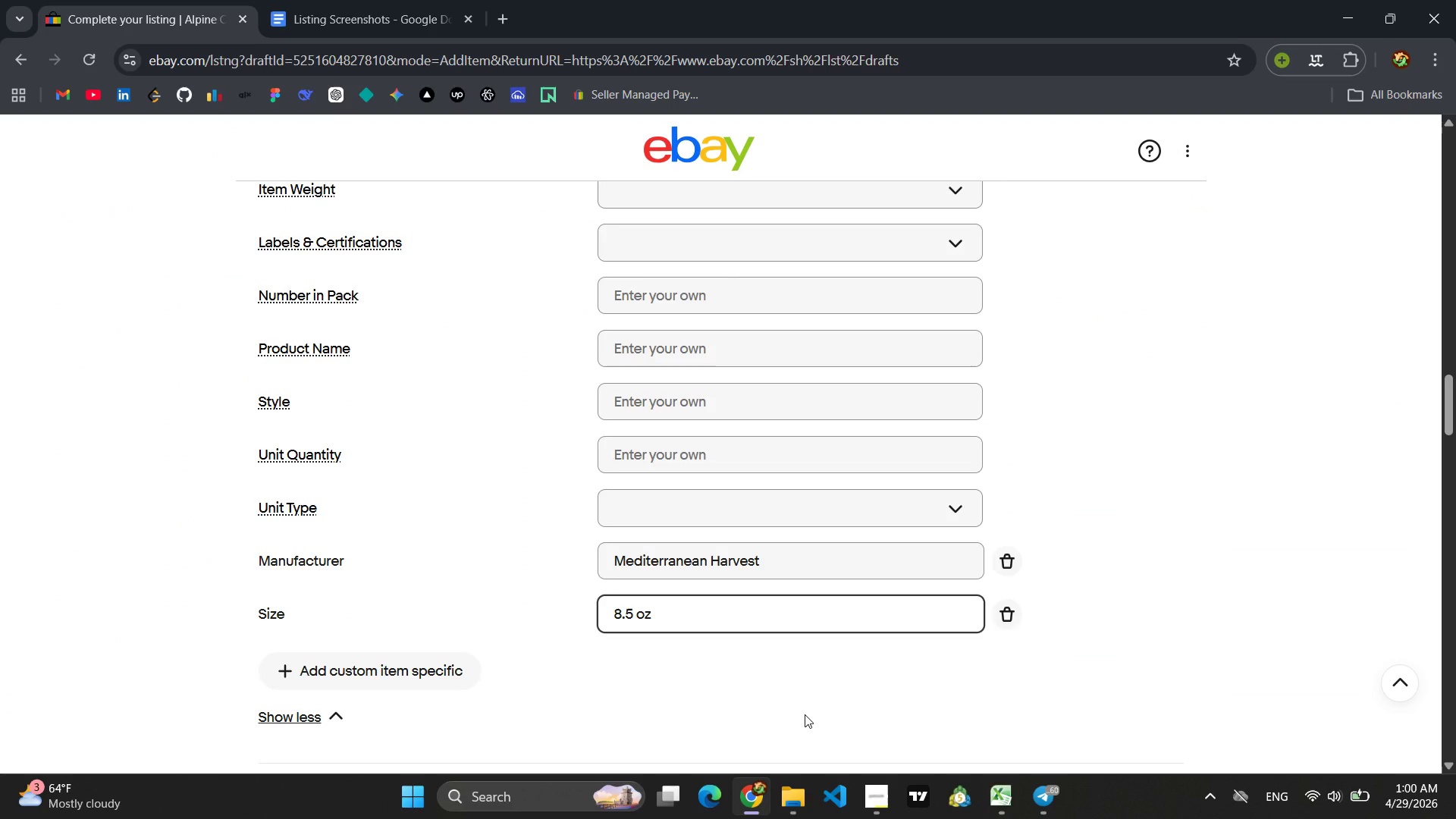 
wait(5.31)
 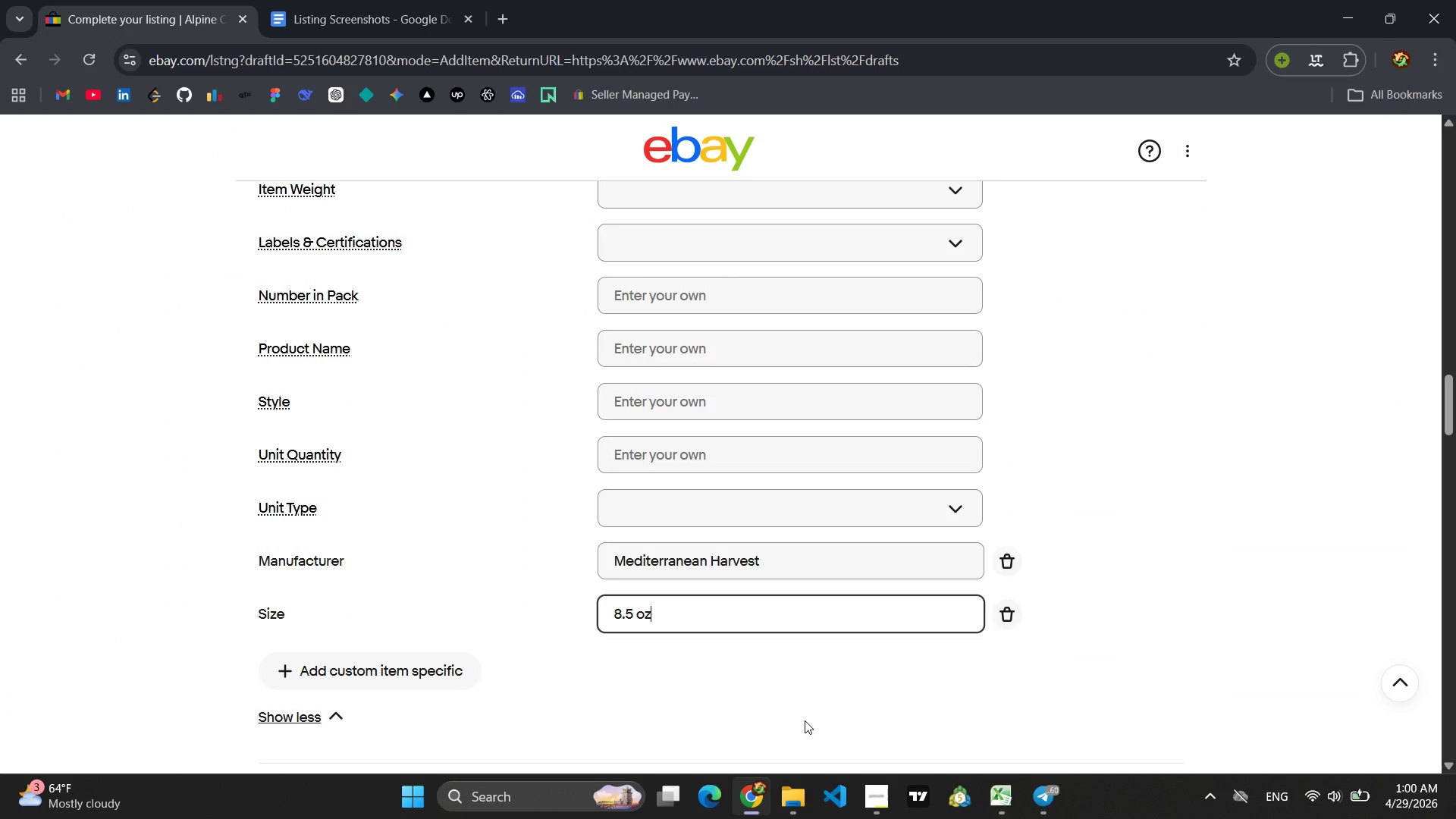 
scroll: coordinate [529, 475], scroll_direction: up, amount: 7.0
 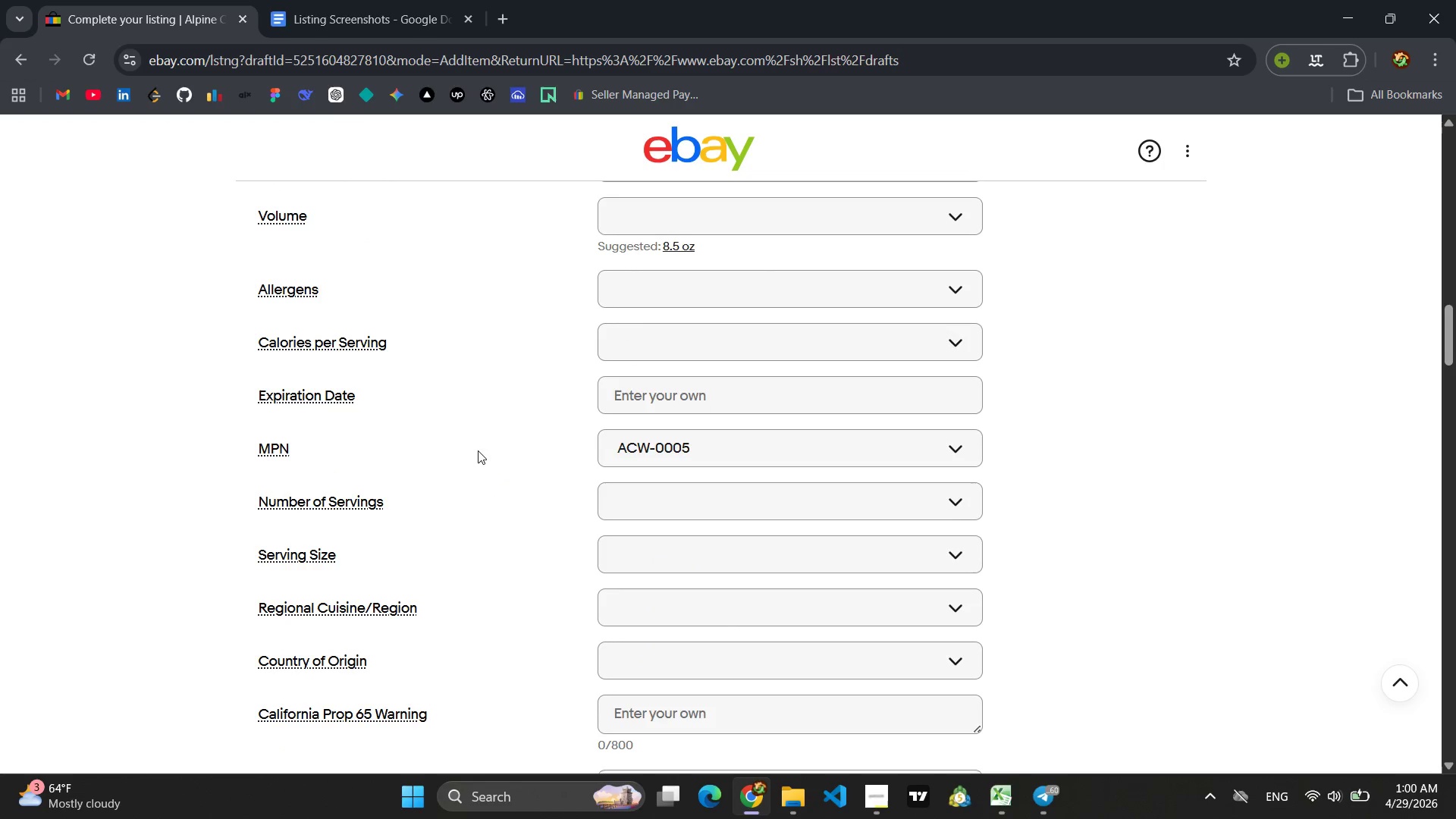 
left_click([727, 393])
 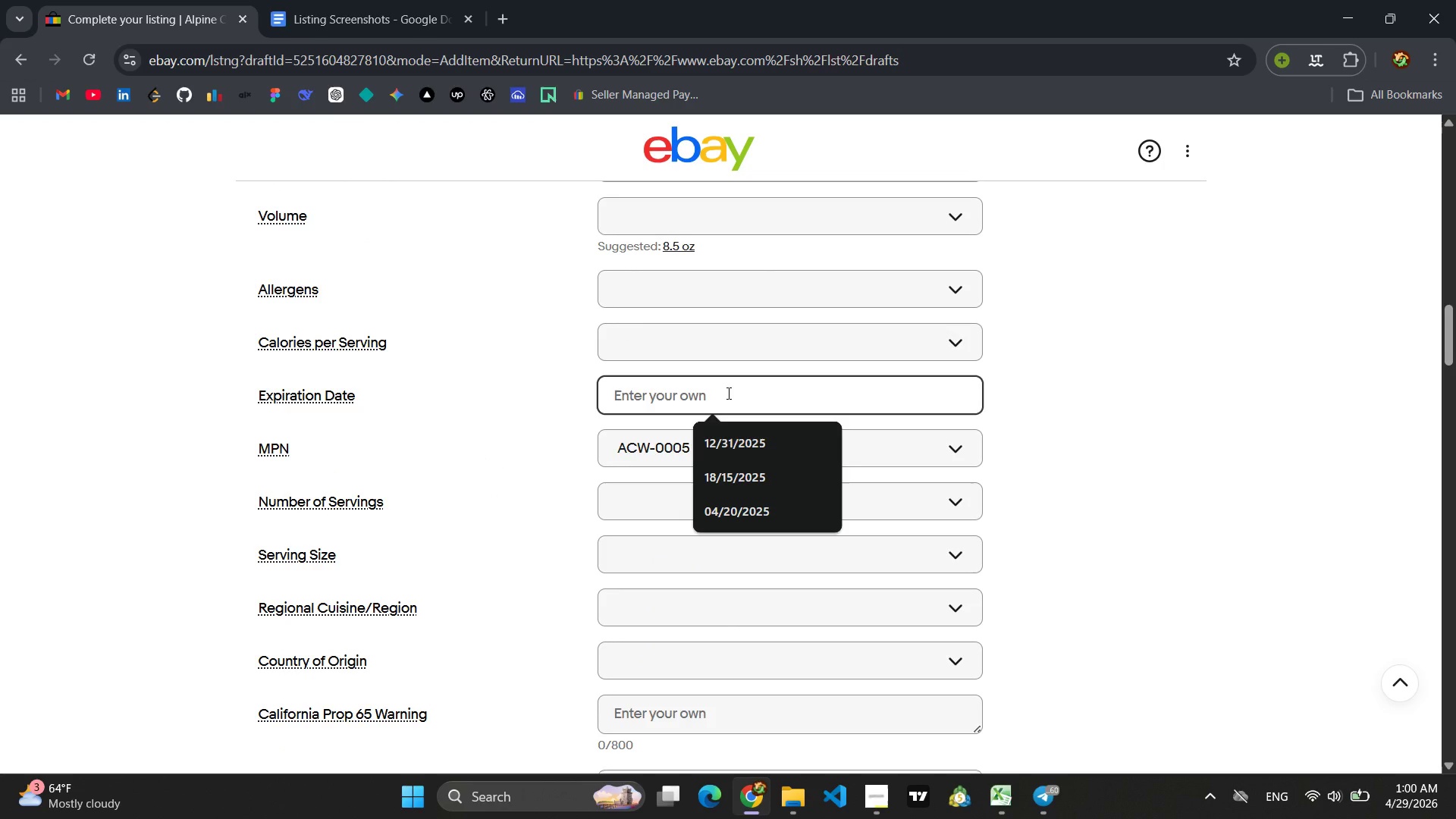 
type(03/10/2026)
 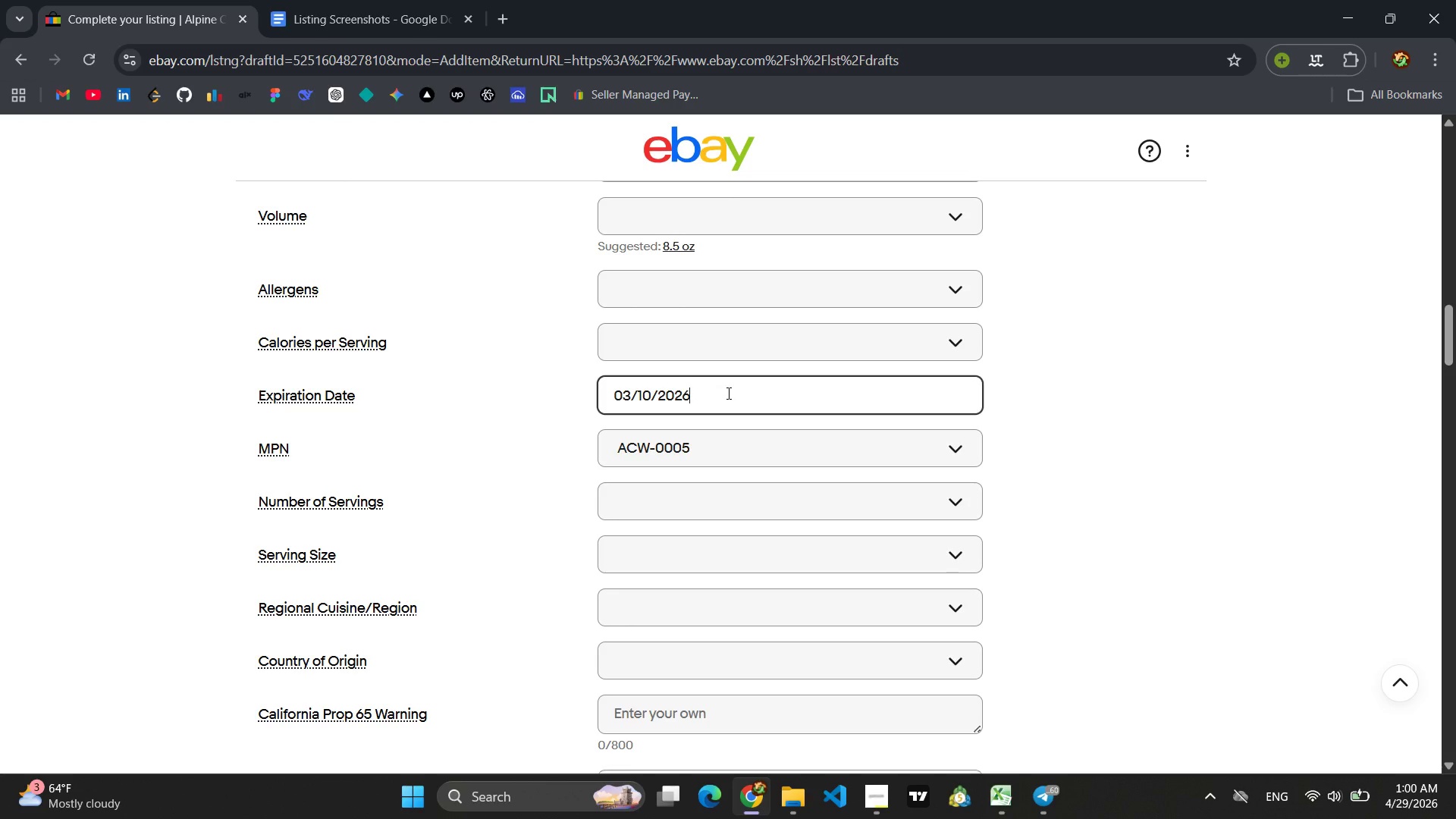 
key(Control+ControlLeft)
 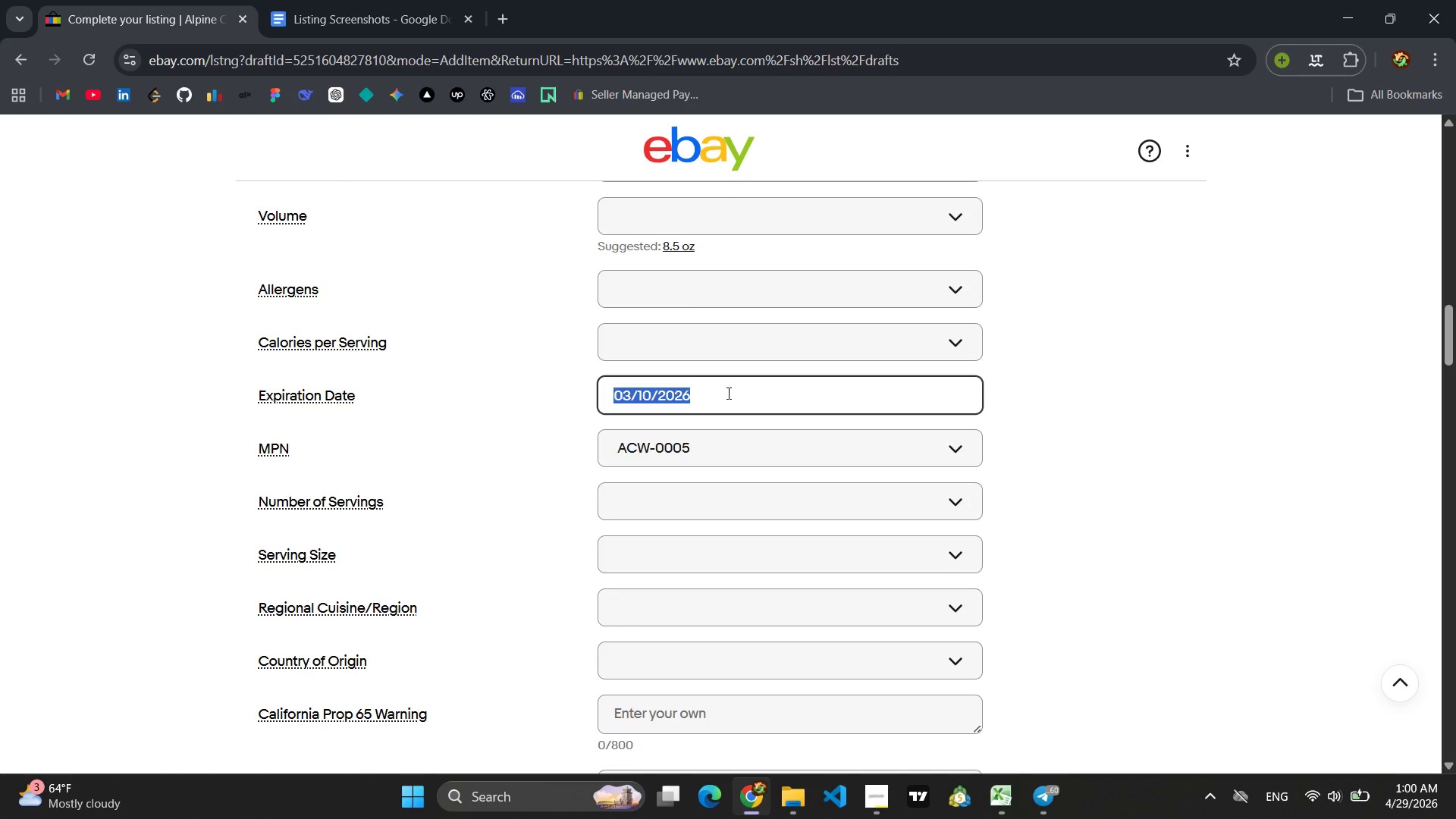 
key(Control+A)
 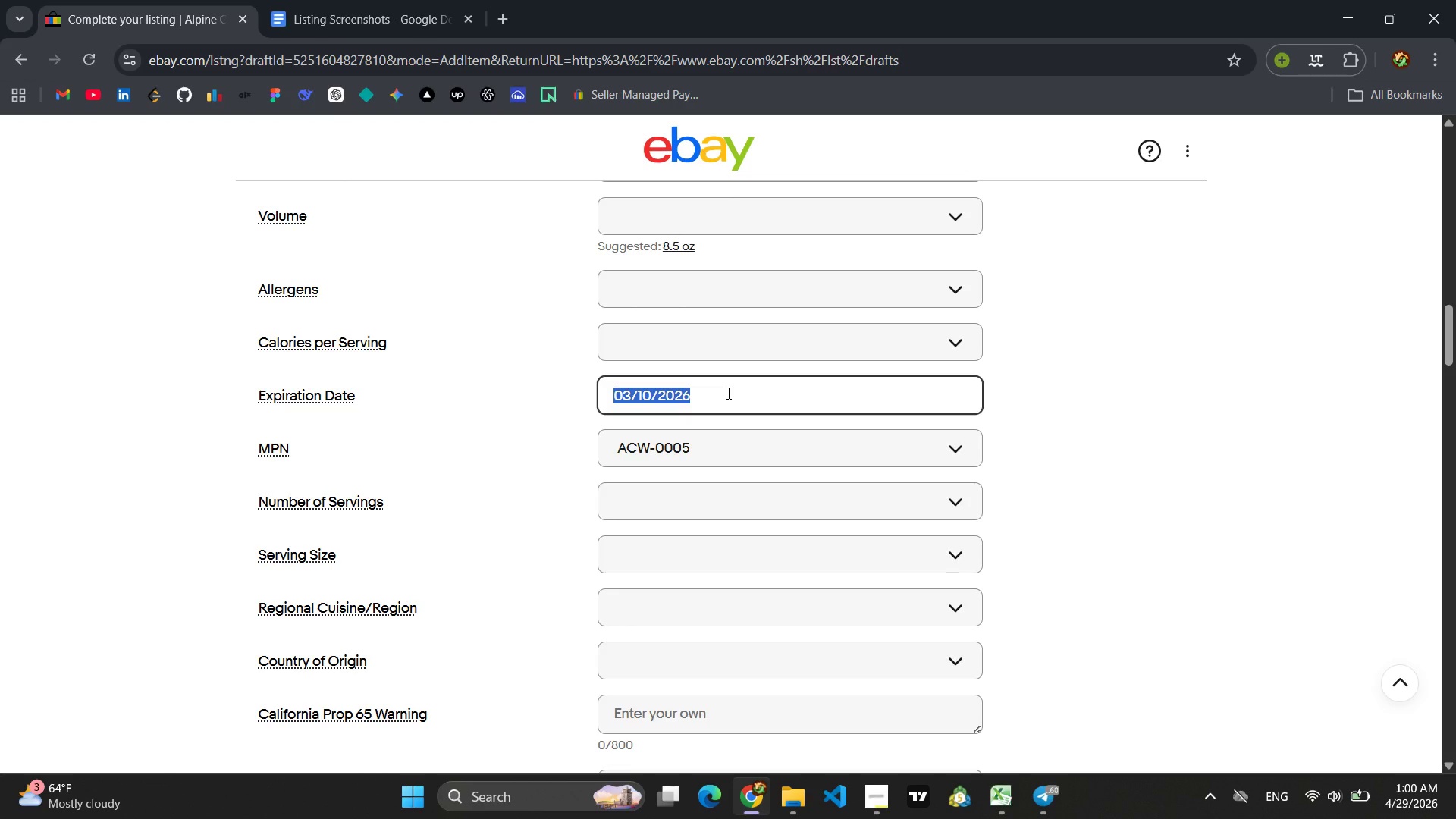 
hold_key(key=ControlLeft, duration=0.45)
 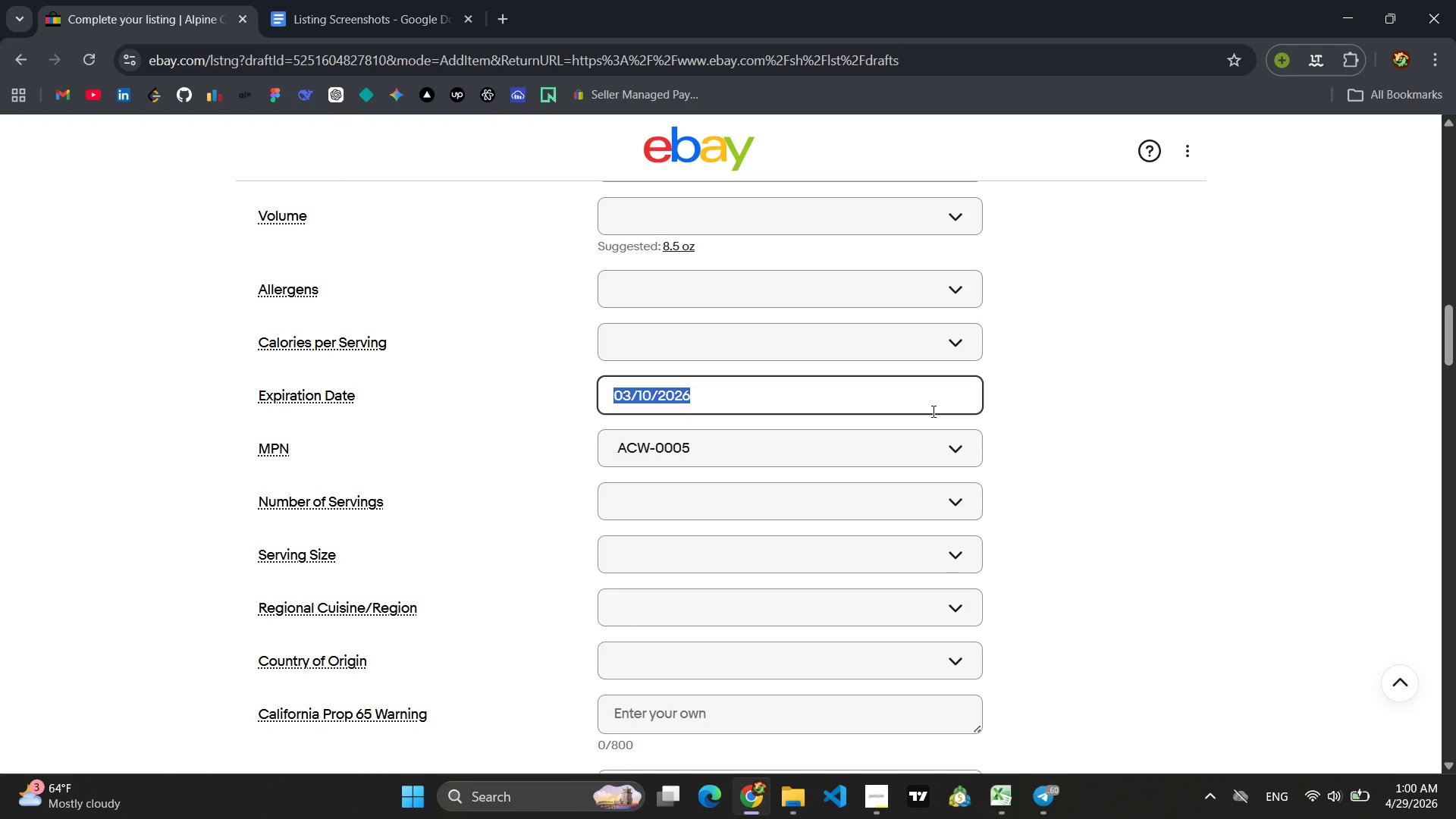 
key(Enter)
 